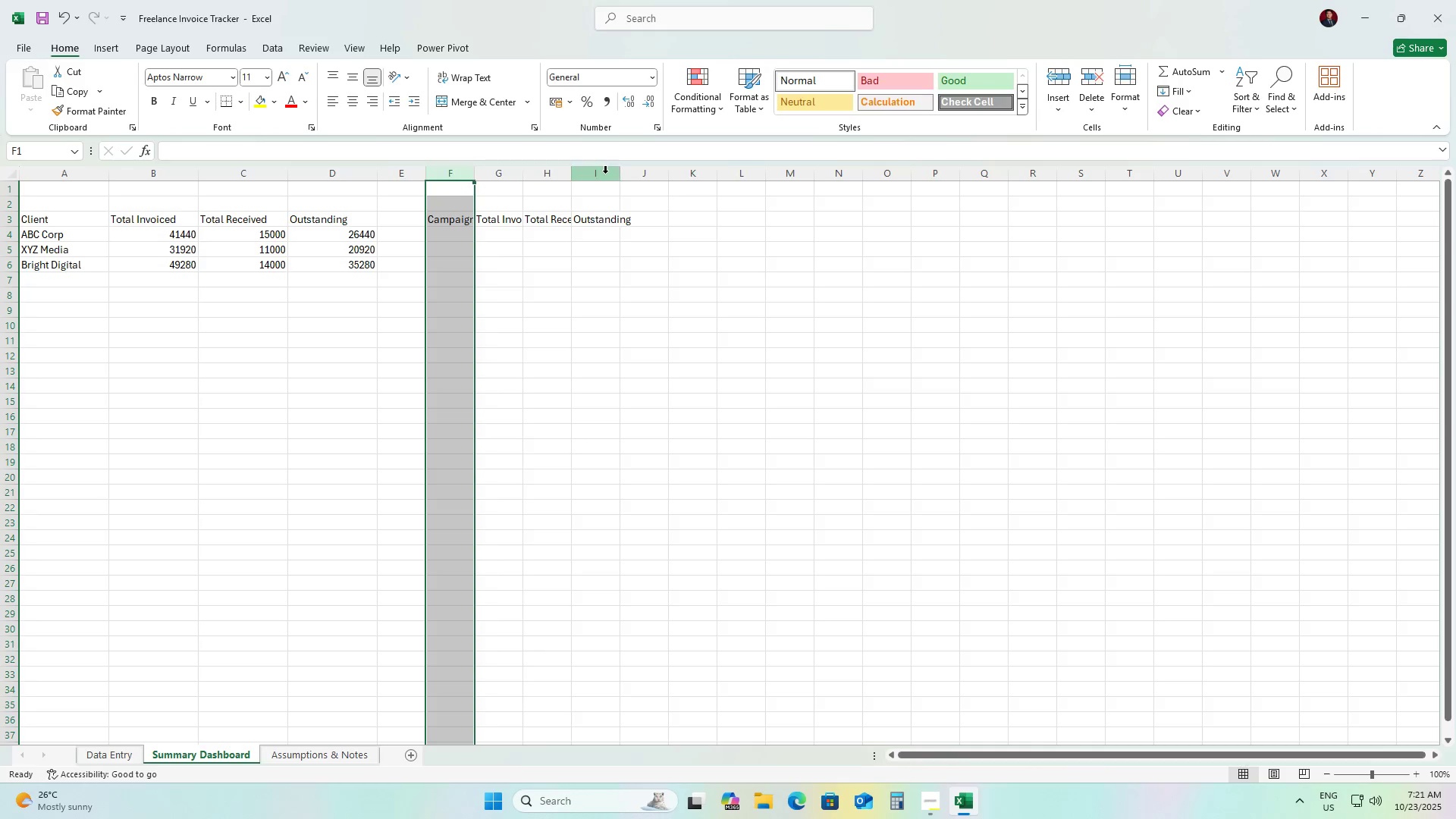 
hold_key(key=ShiftLeft, duration=0.32)
left_click([607, 172])
 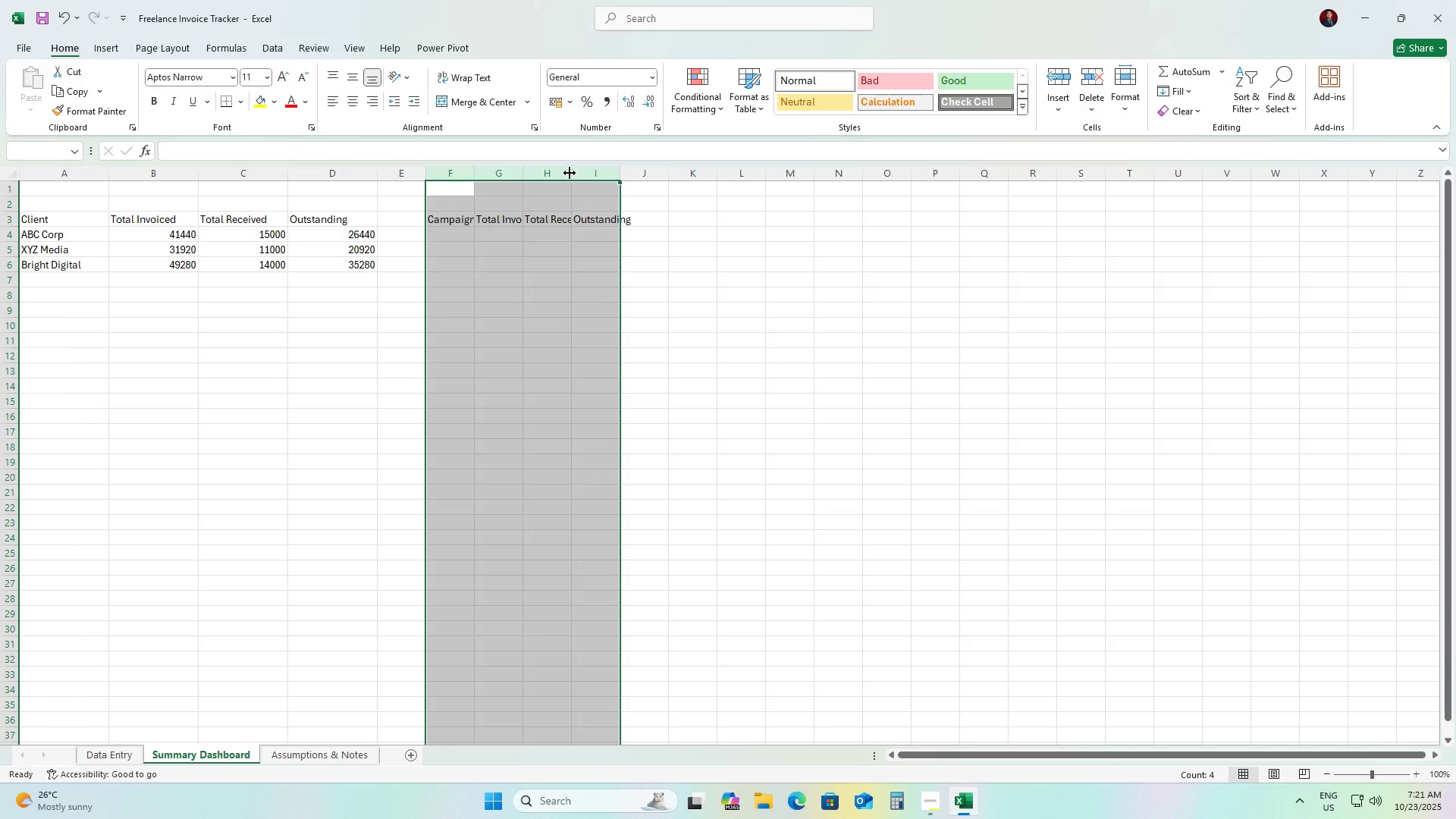 
left_click_drag(start_coordinate=[570, 173], to_coordinate=[612, 177])
 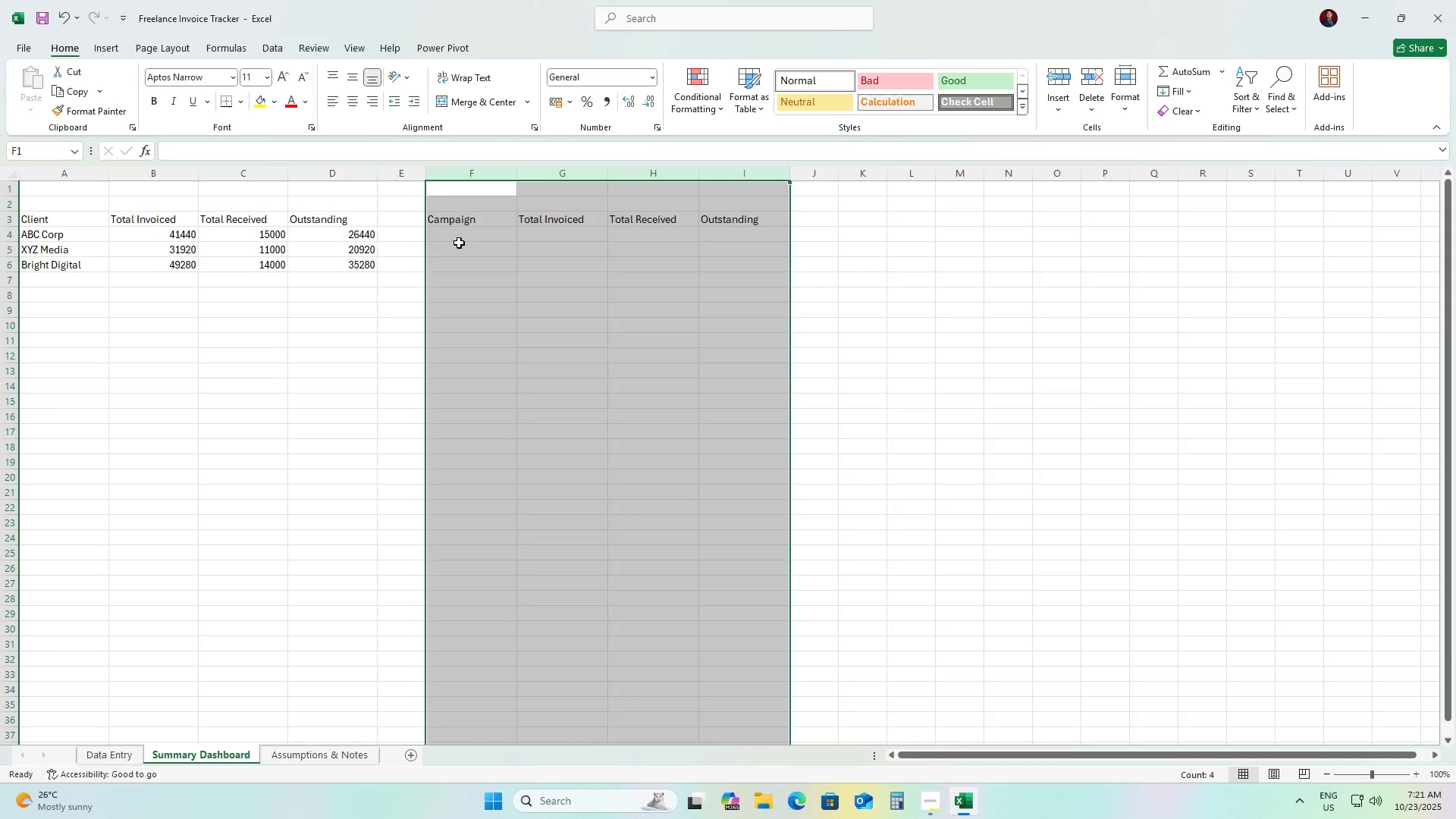 
left_click([463, 239])
 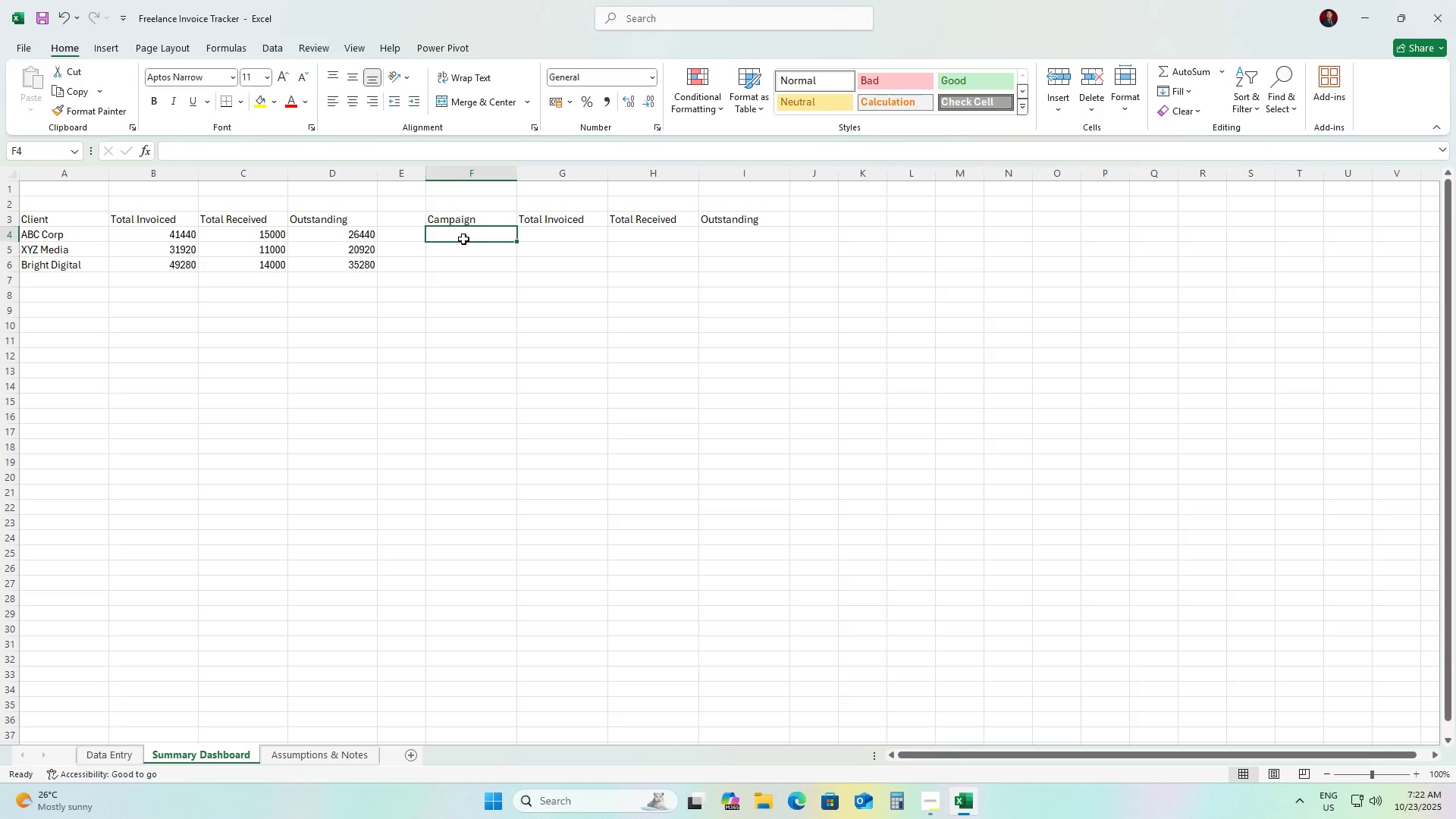 
wait(48.08)
 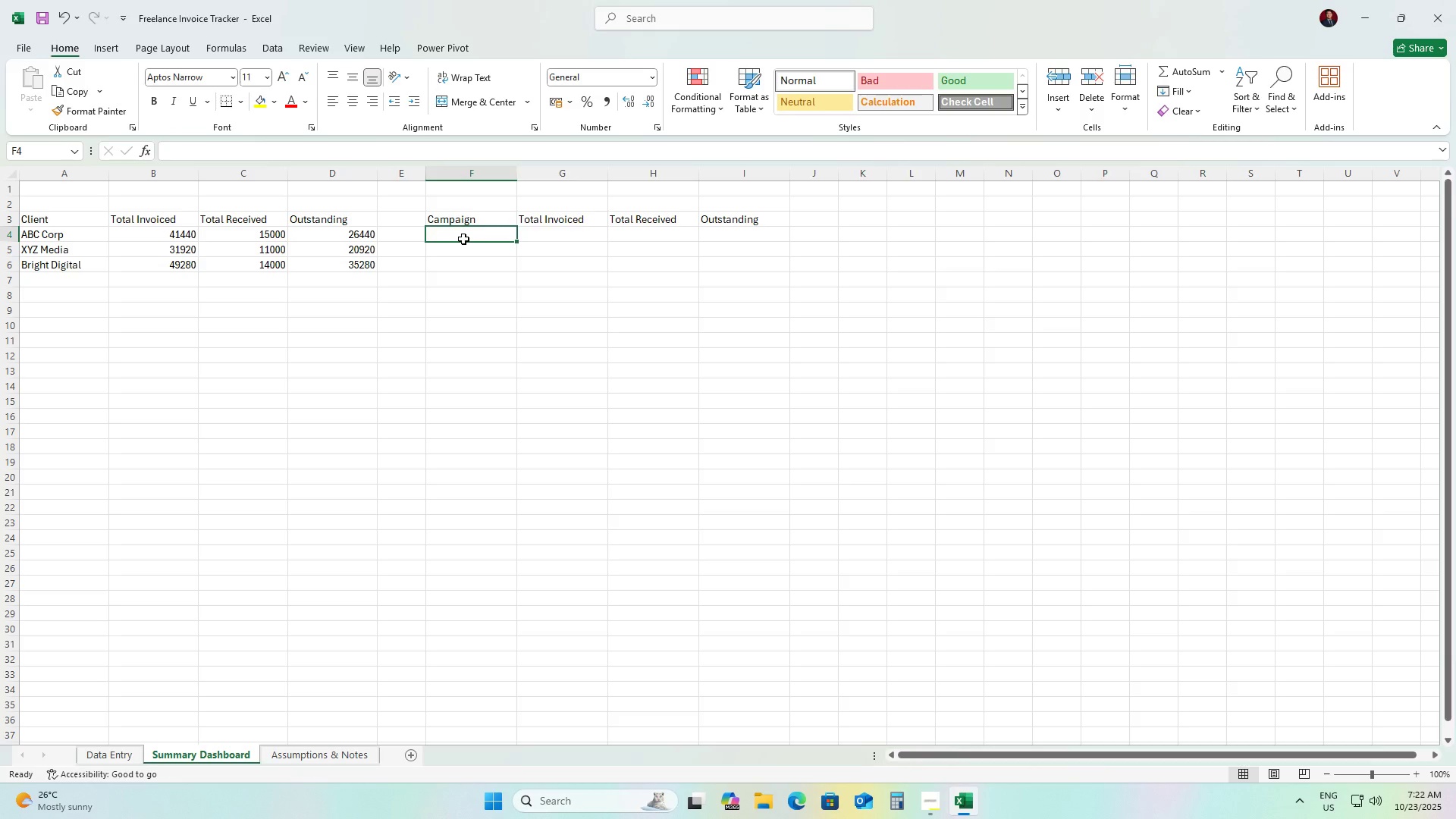 
left_click([102, 759])
 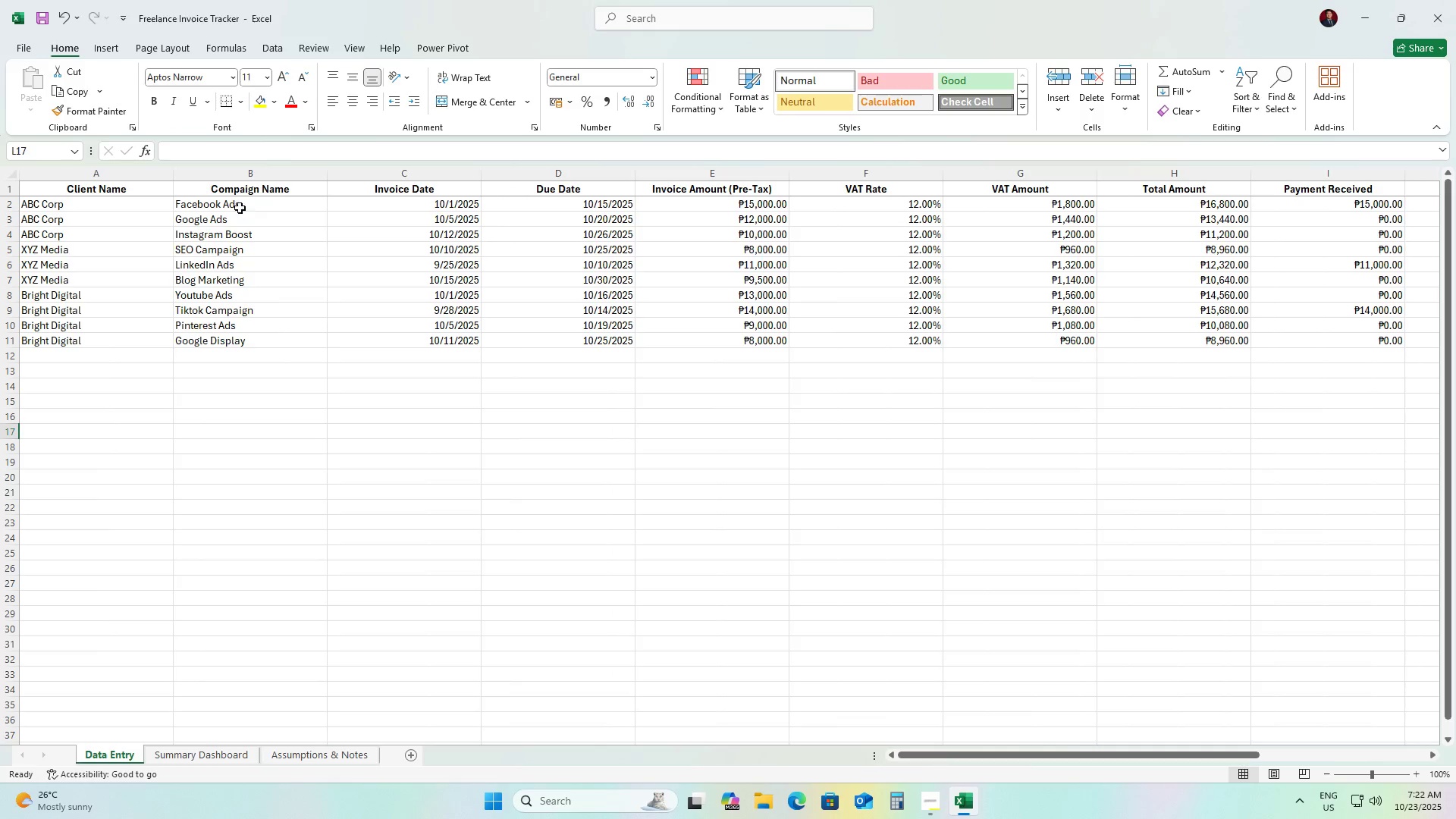 
left_click([228, 204])
 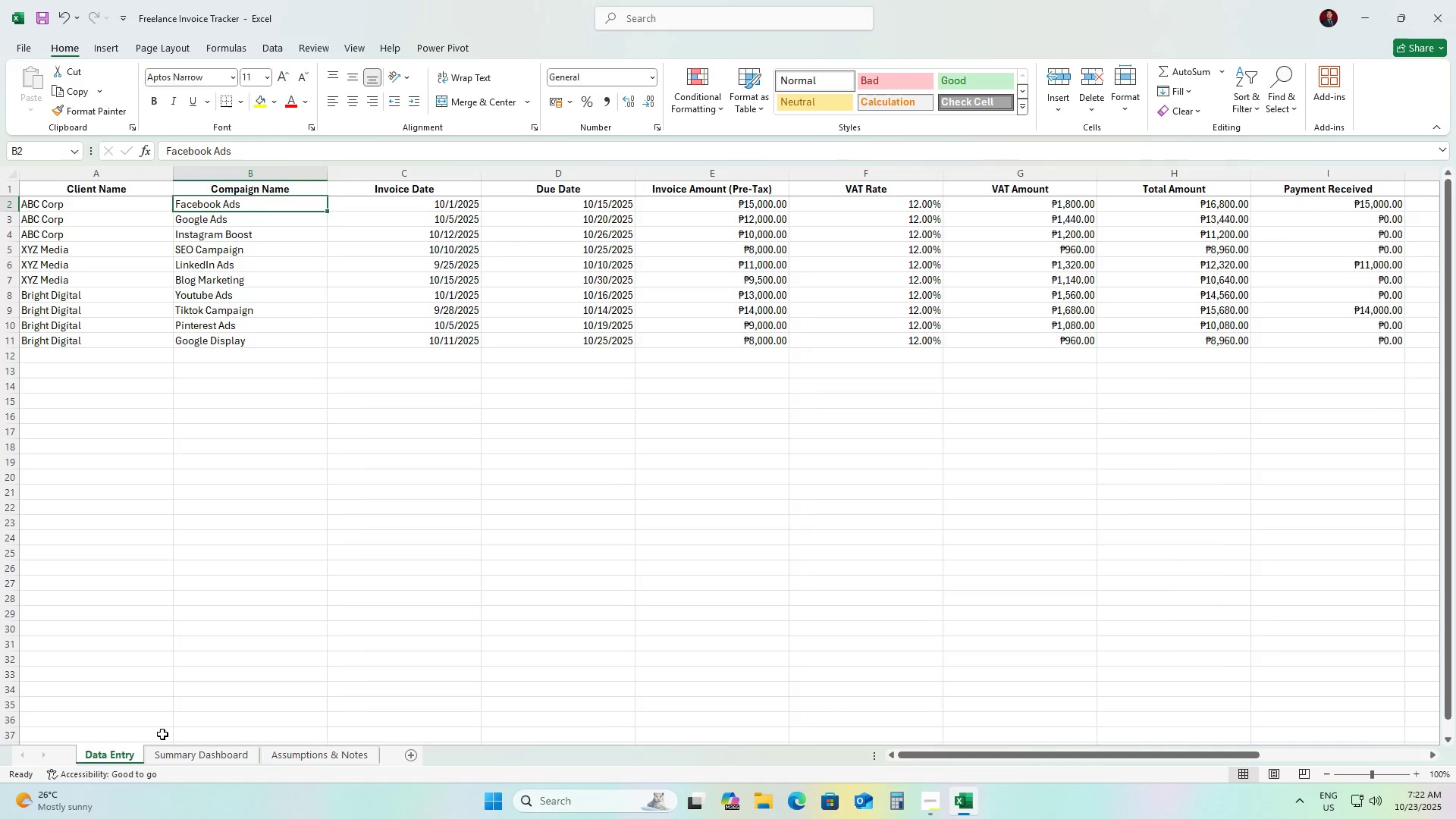 
left_click([168, 756])
 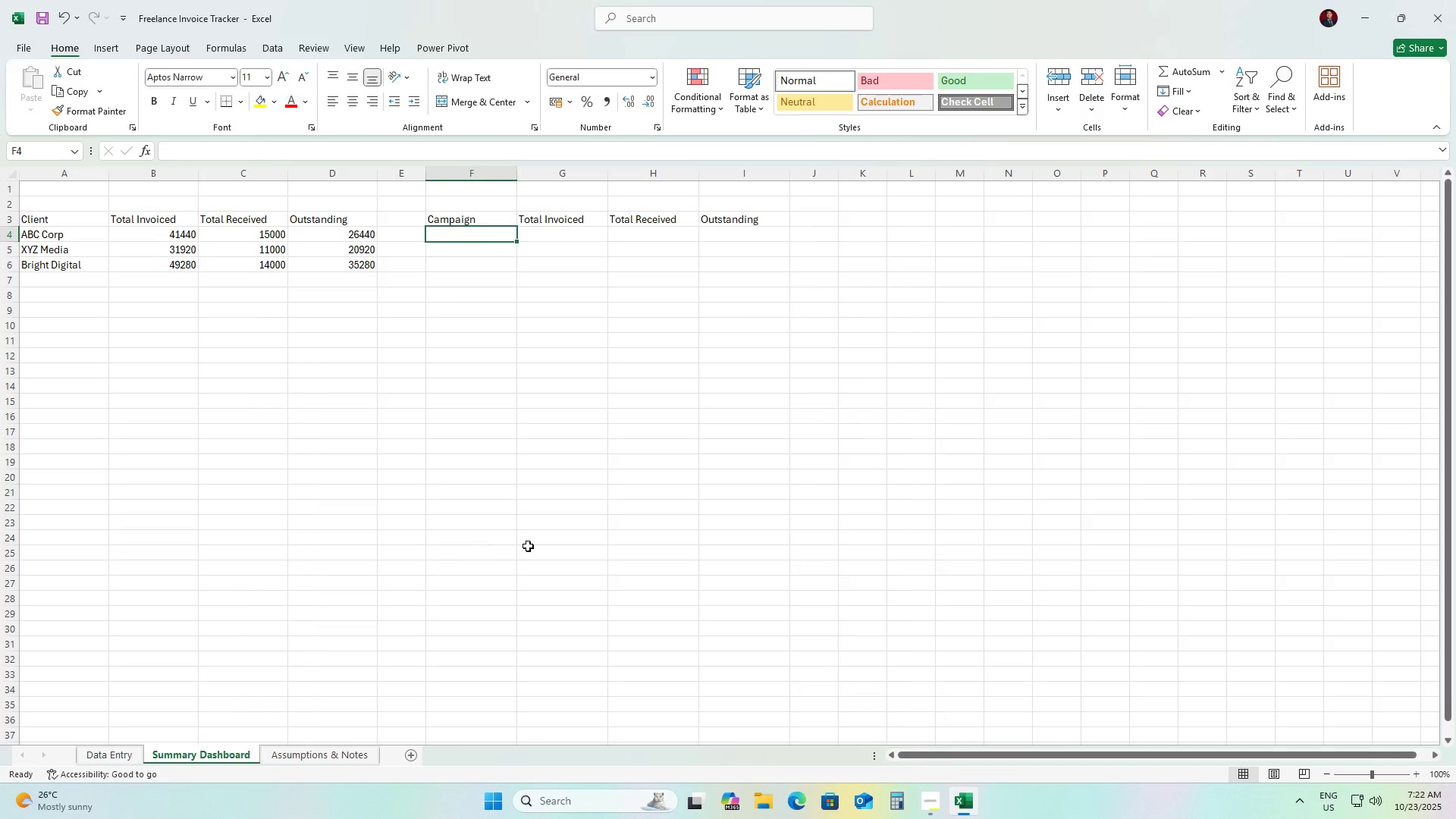 
wait(5.02)
 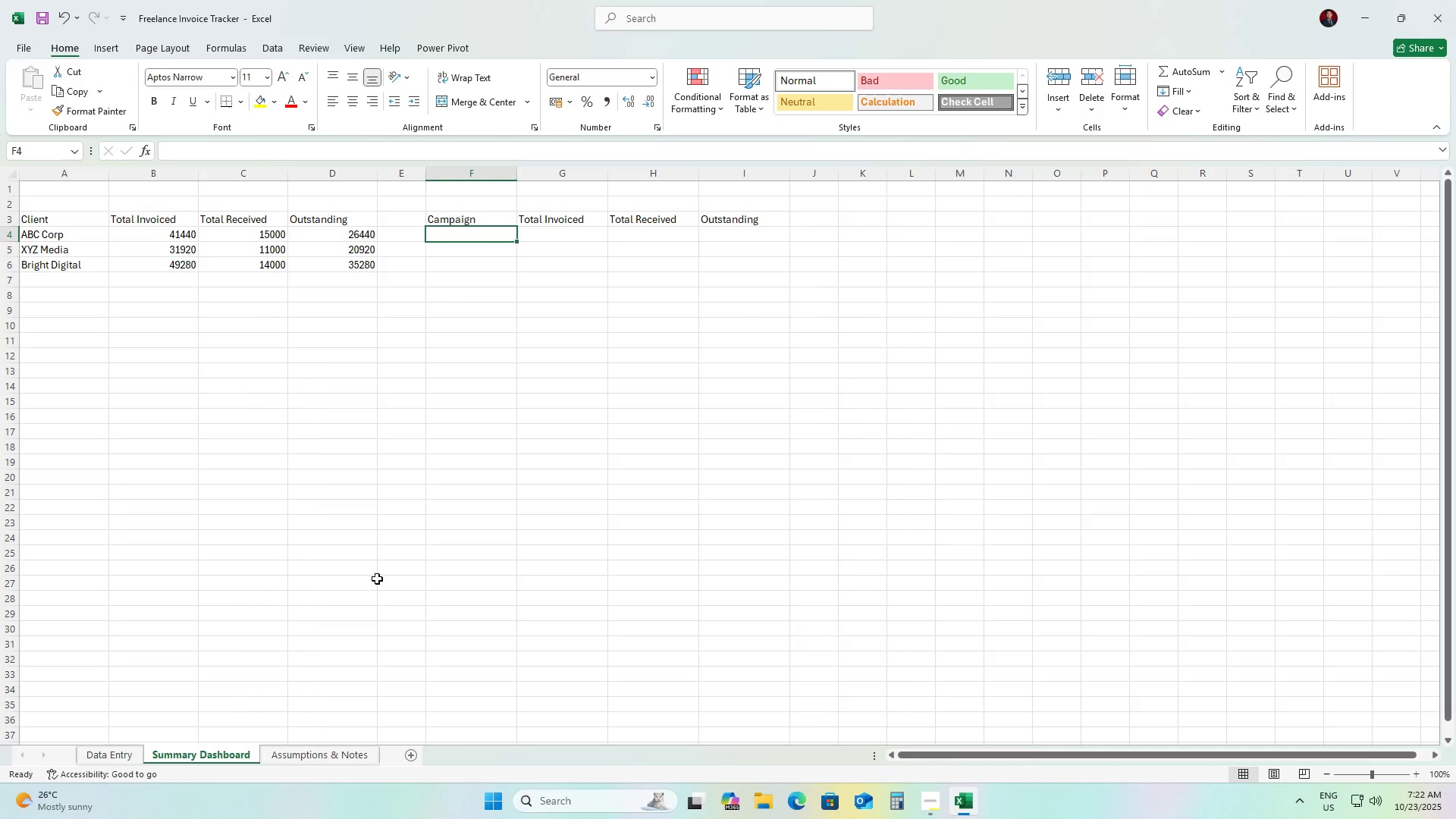 
double_click([441, 234])
 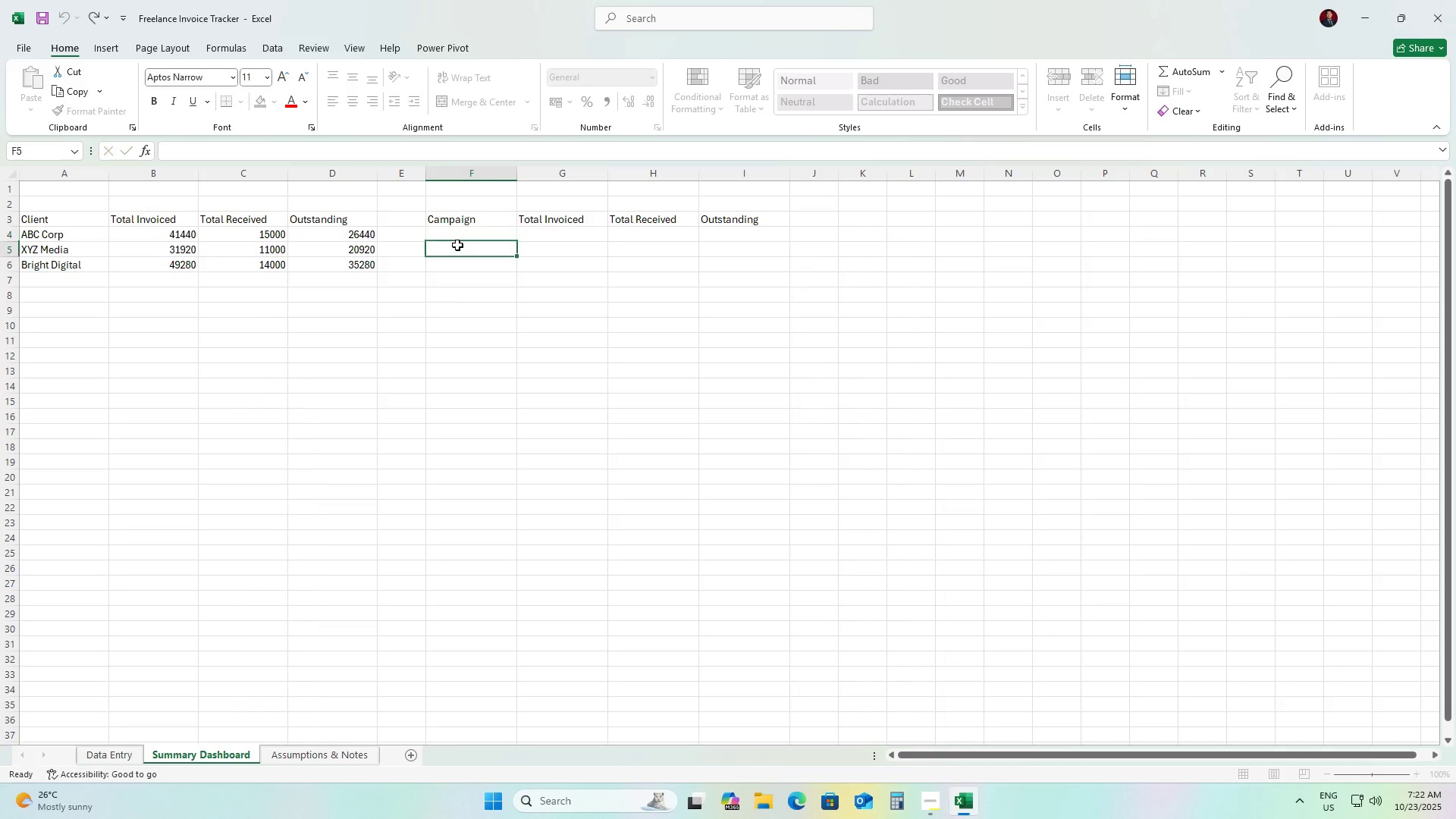 
double_click([457, 236])
 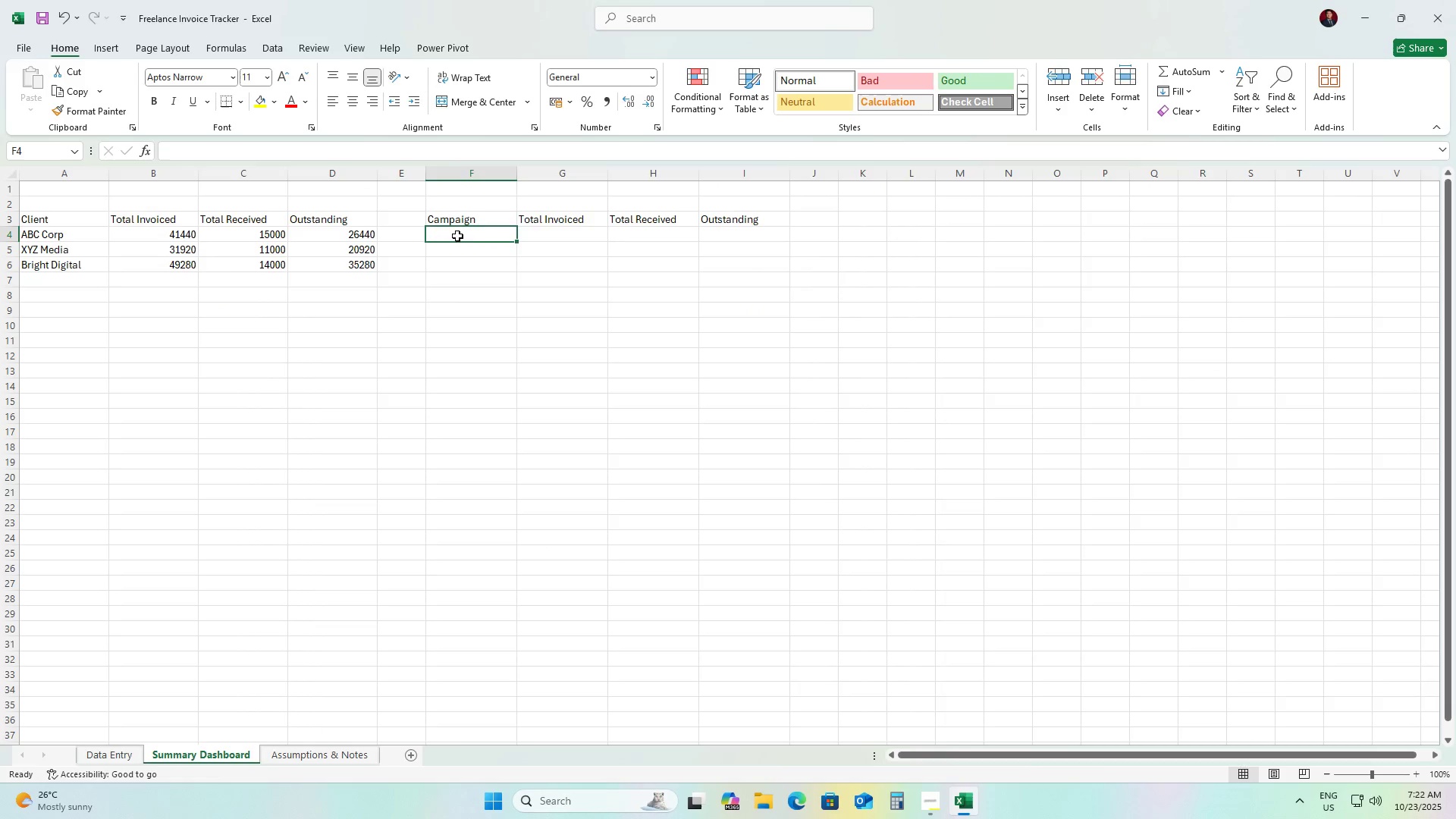 
double_click([457, 236])
 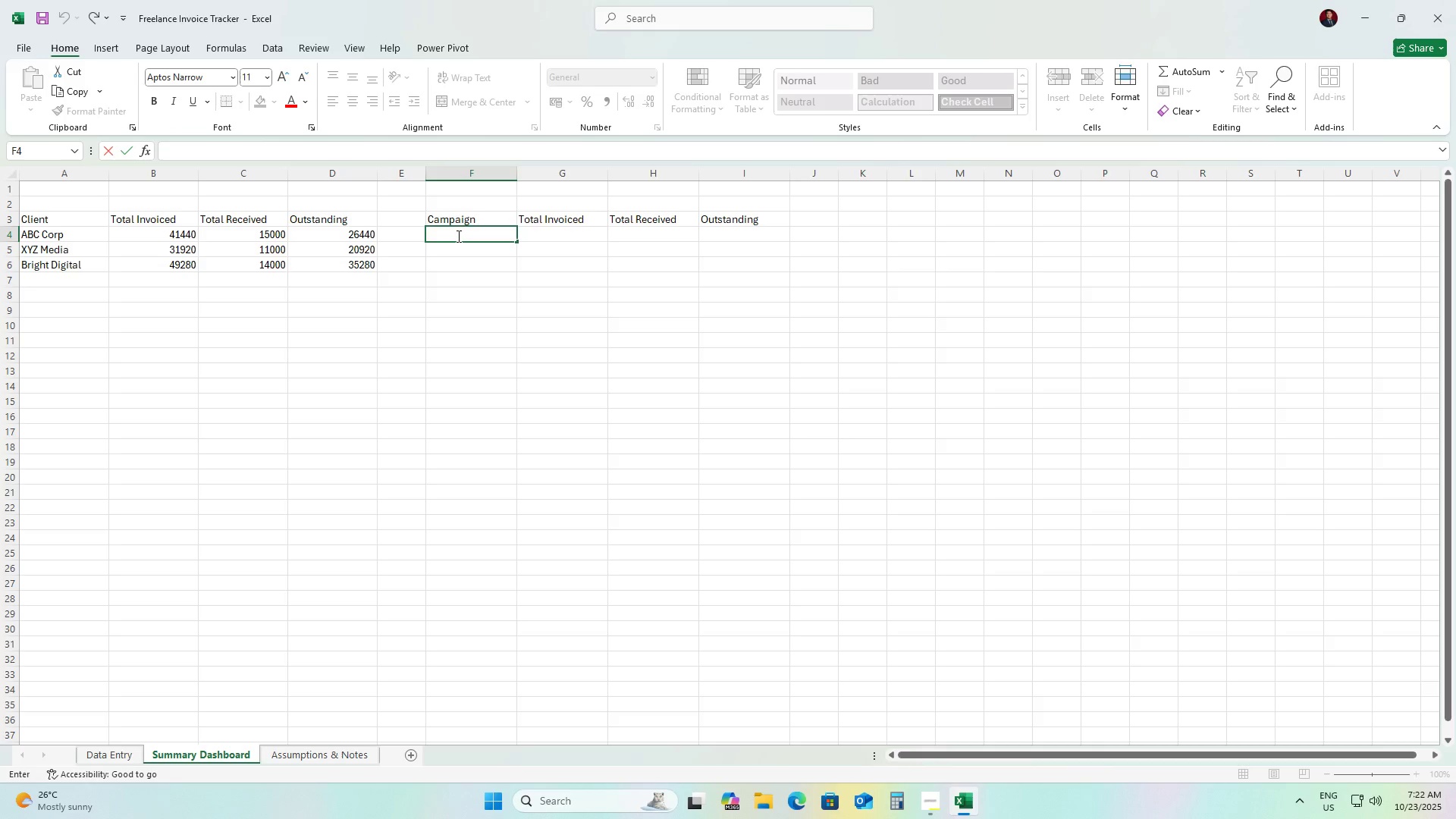 
wait(8.53)
 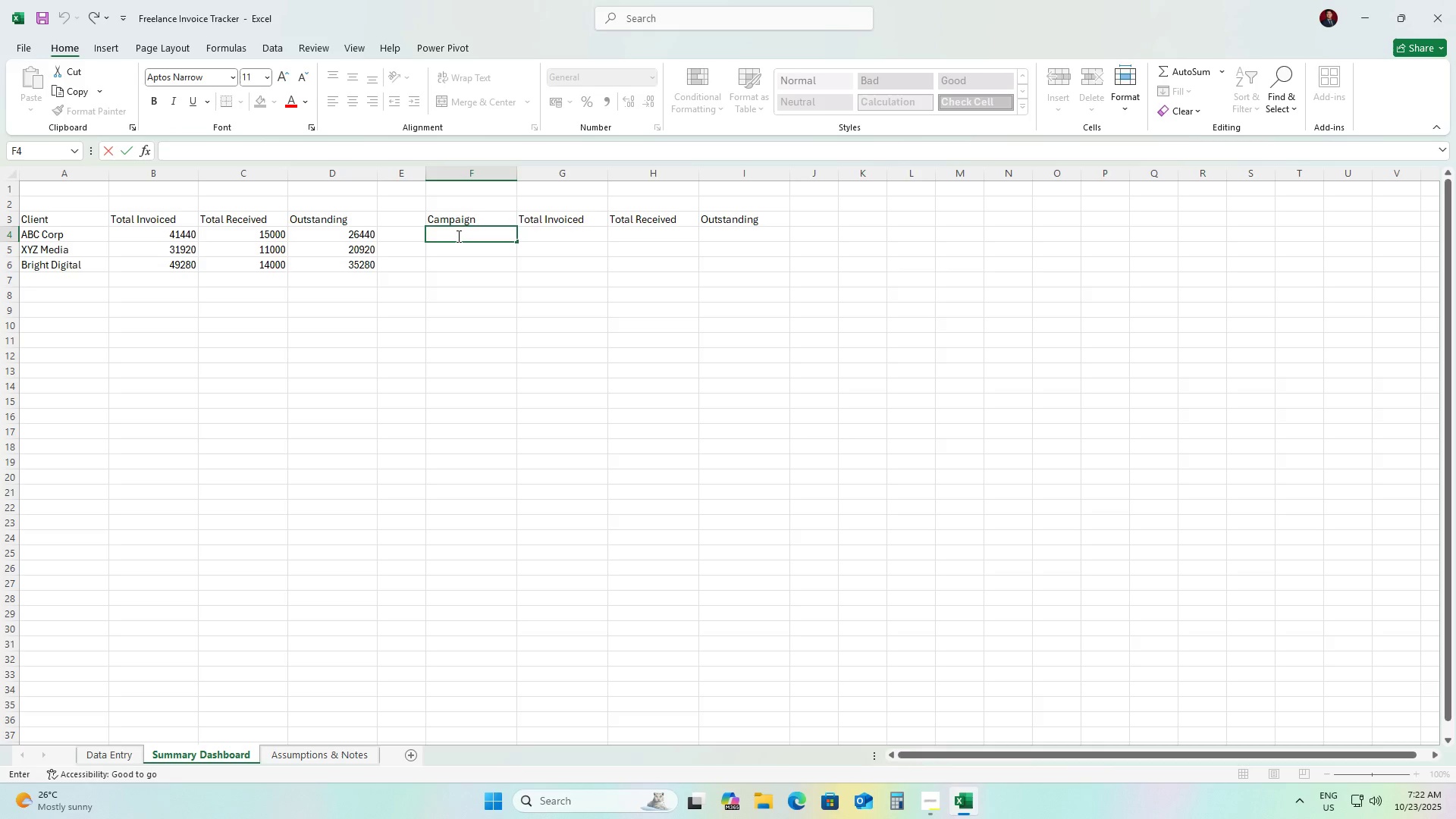 
left_click([451, 236])
 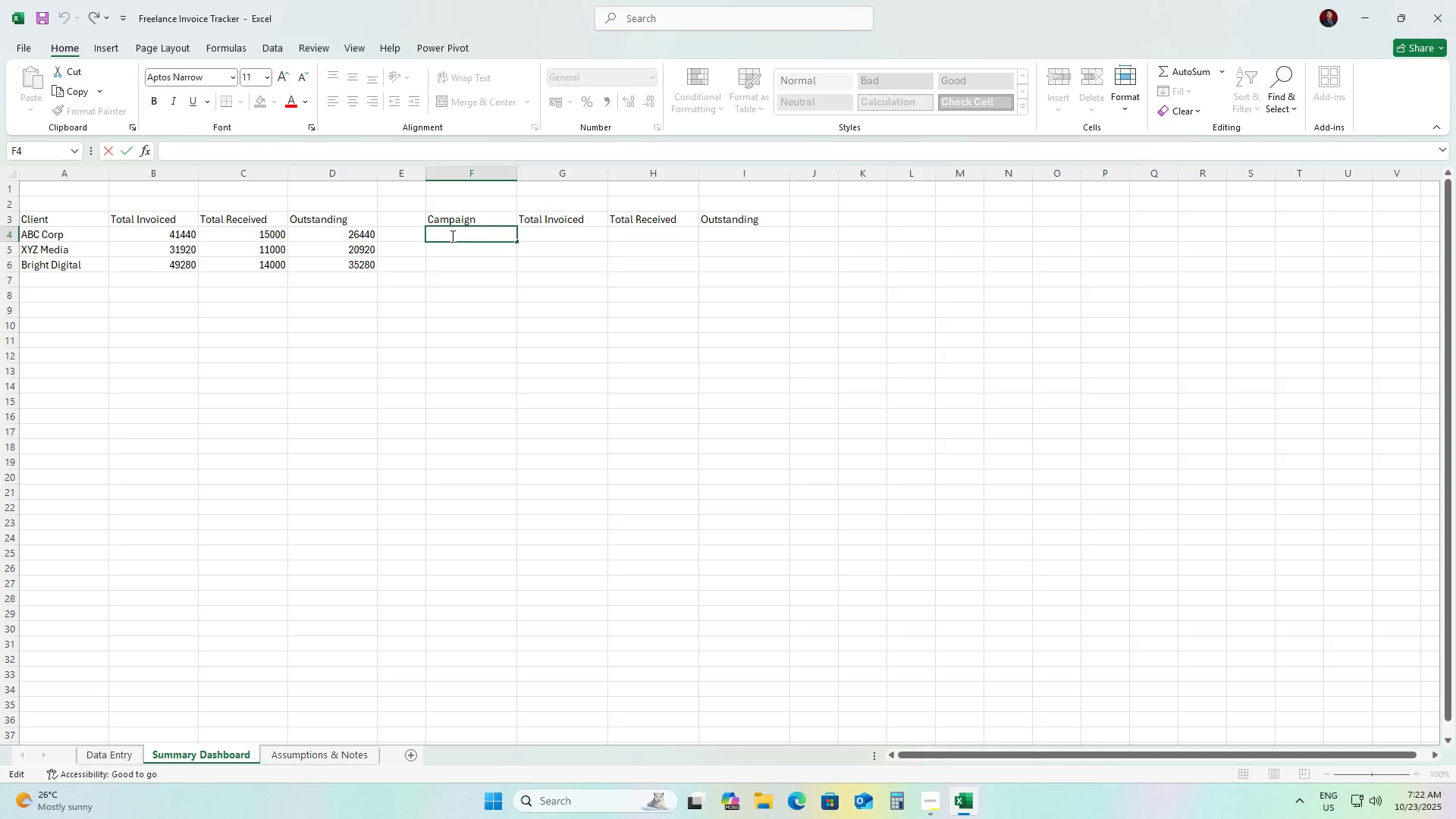 
type(Facebook a)
key(Backspace)
type(Ads)
 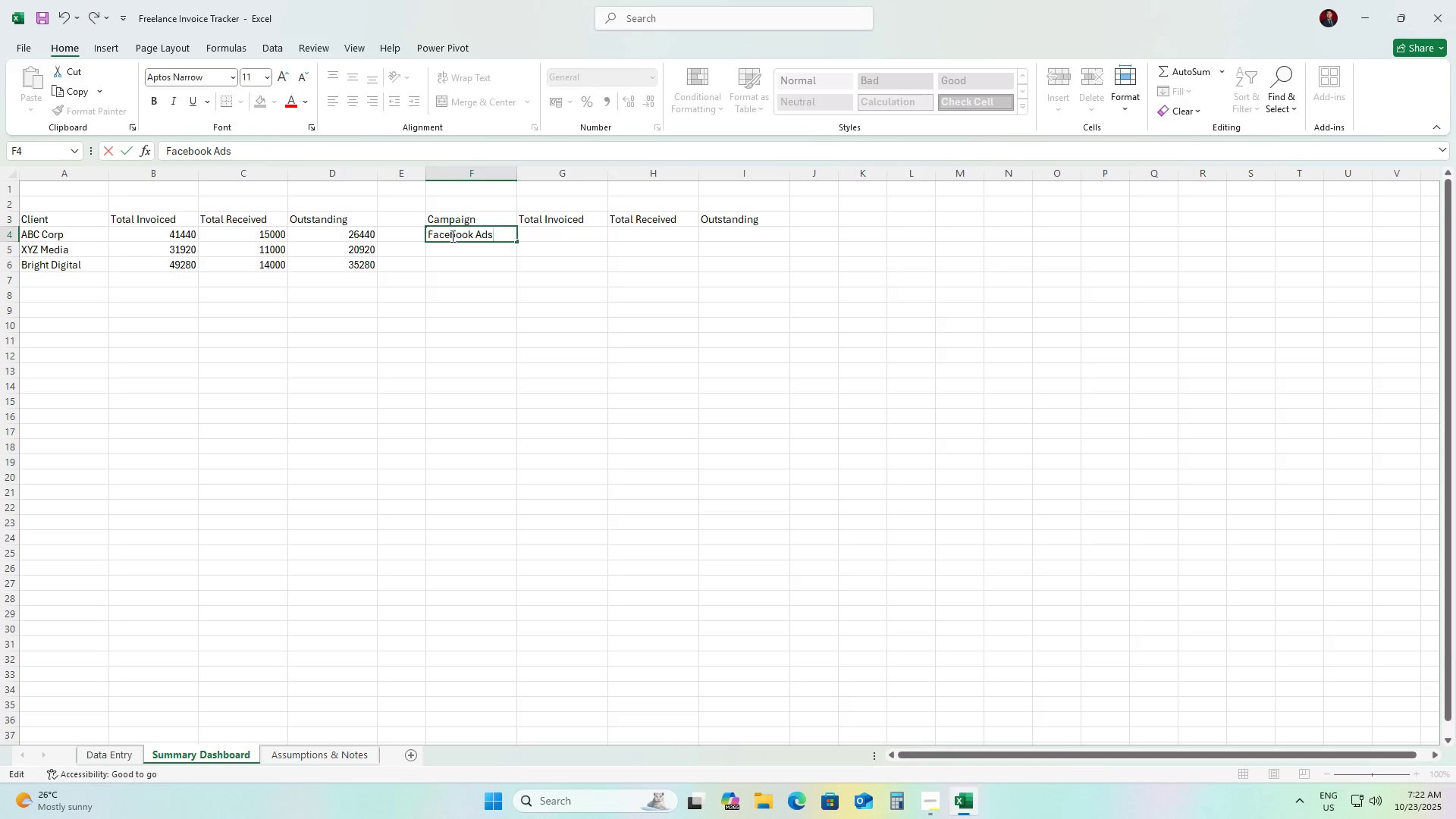 
key(ArrowDown)
 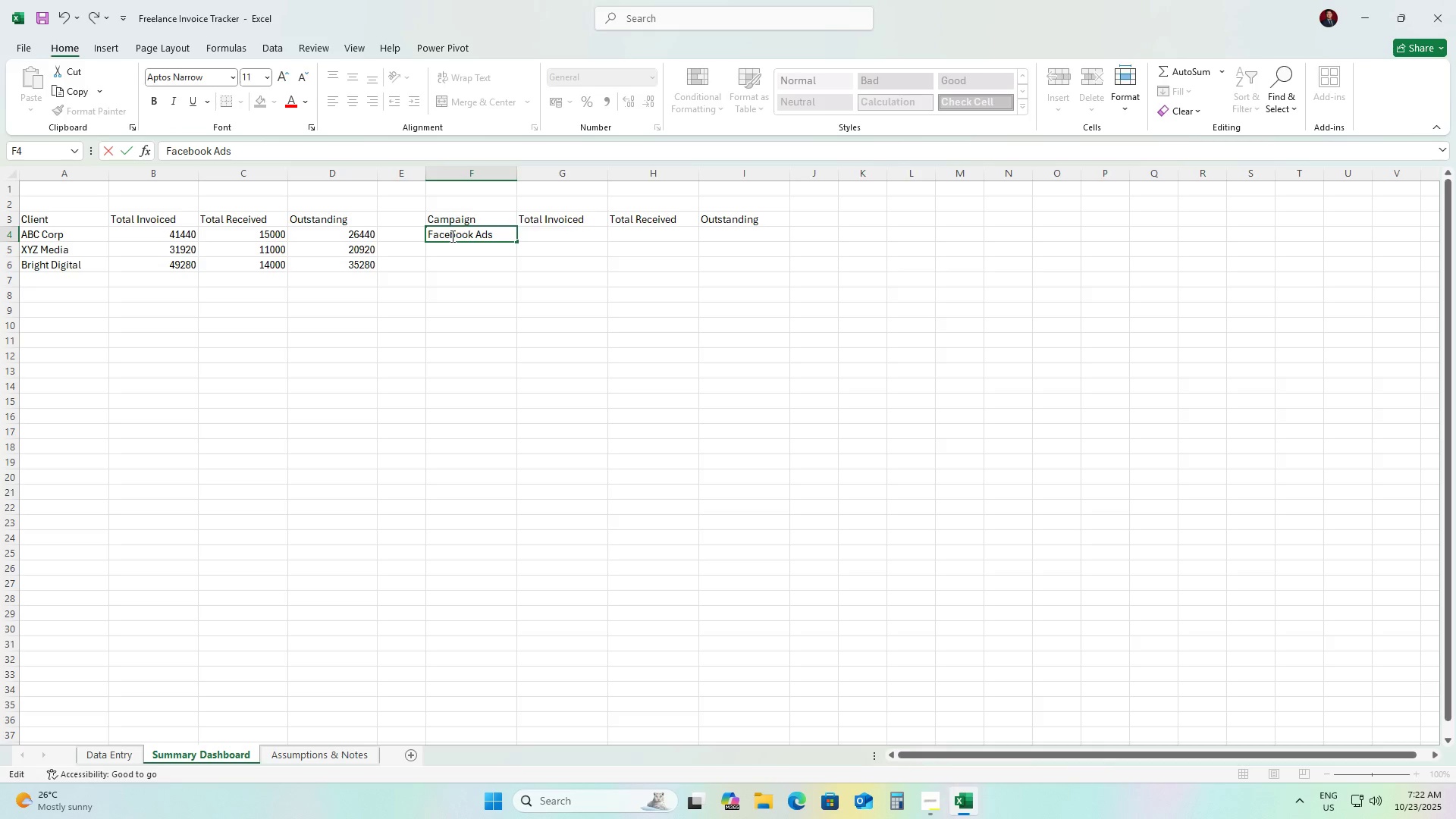 
key(ArrowRight)
 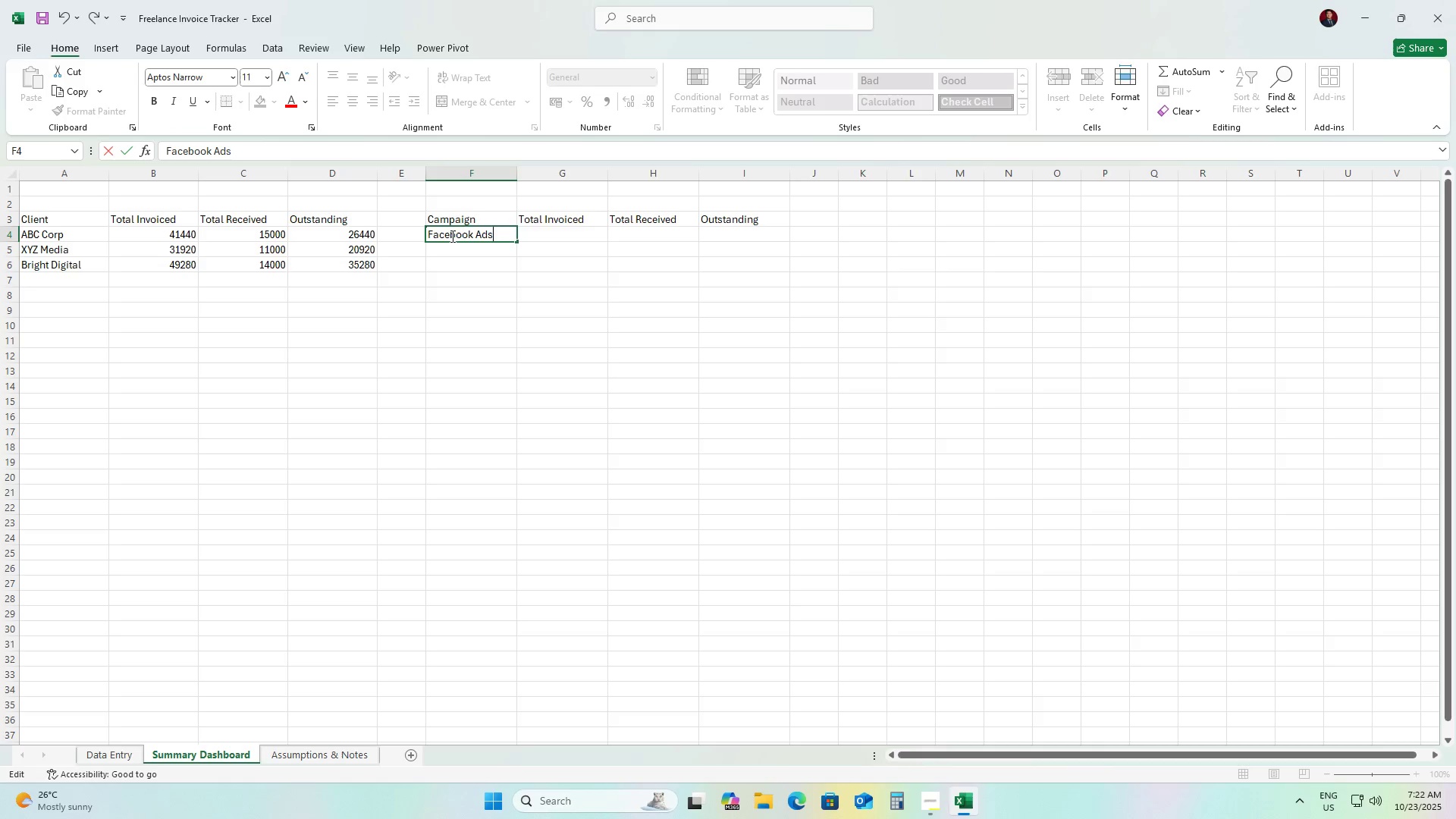 
key(ArrowDown)
 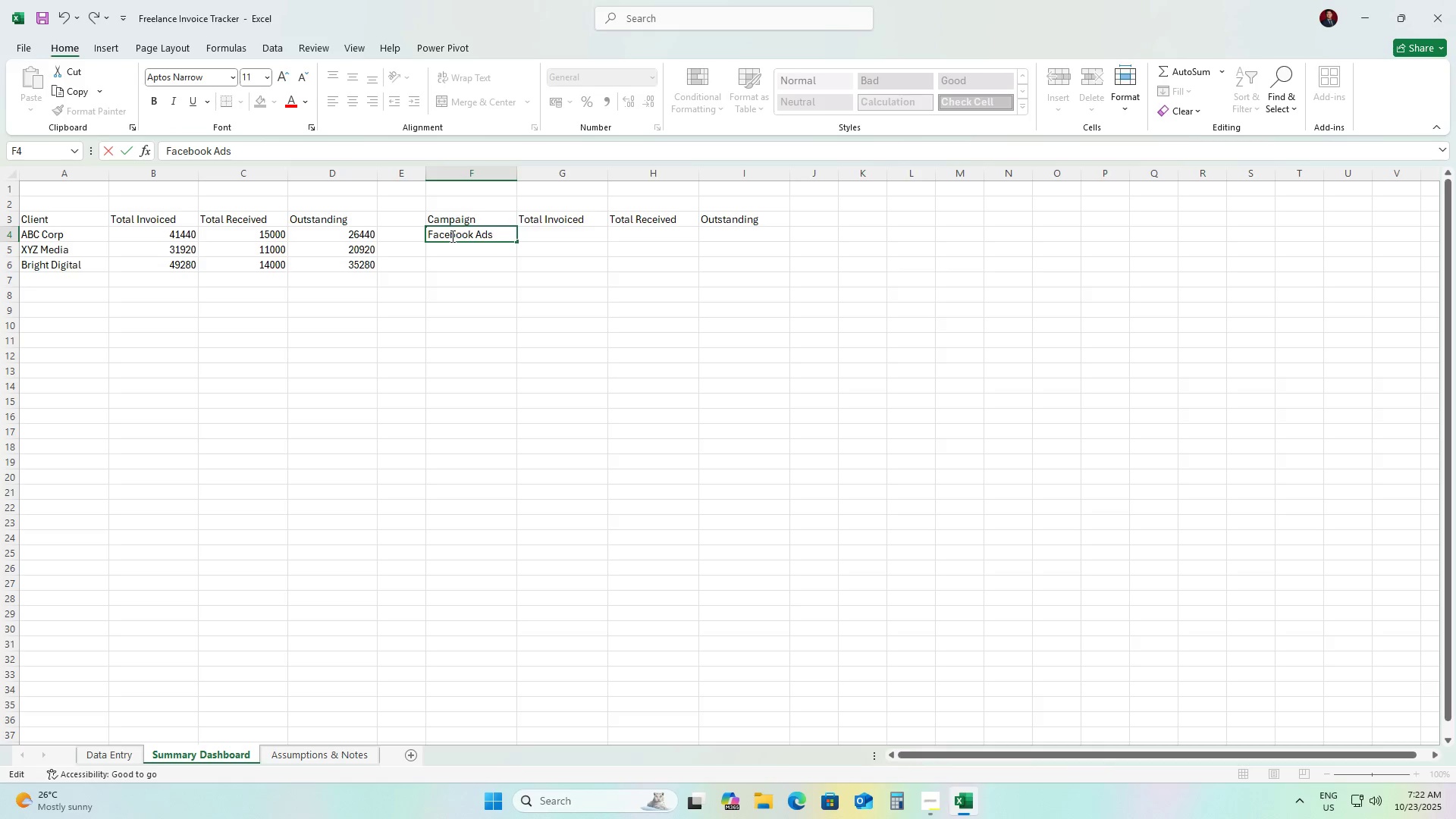 
key(ArrowLeft)
 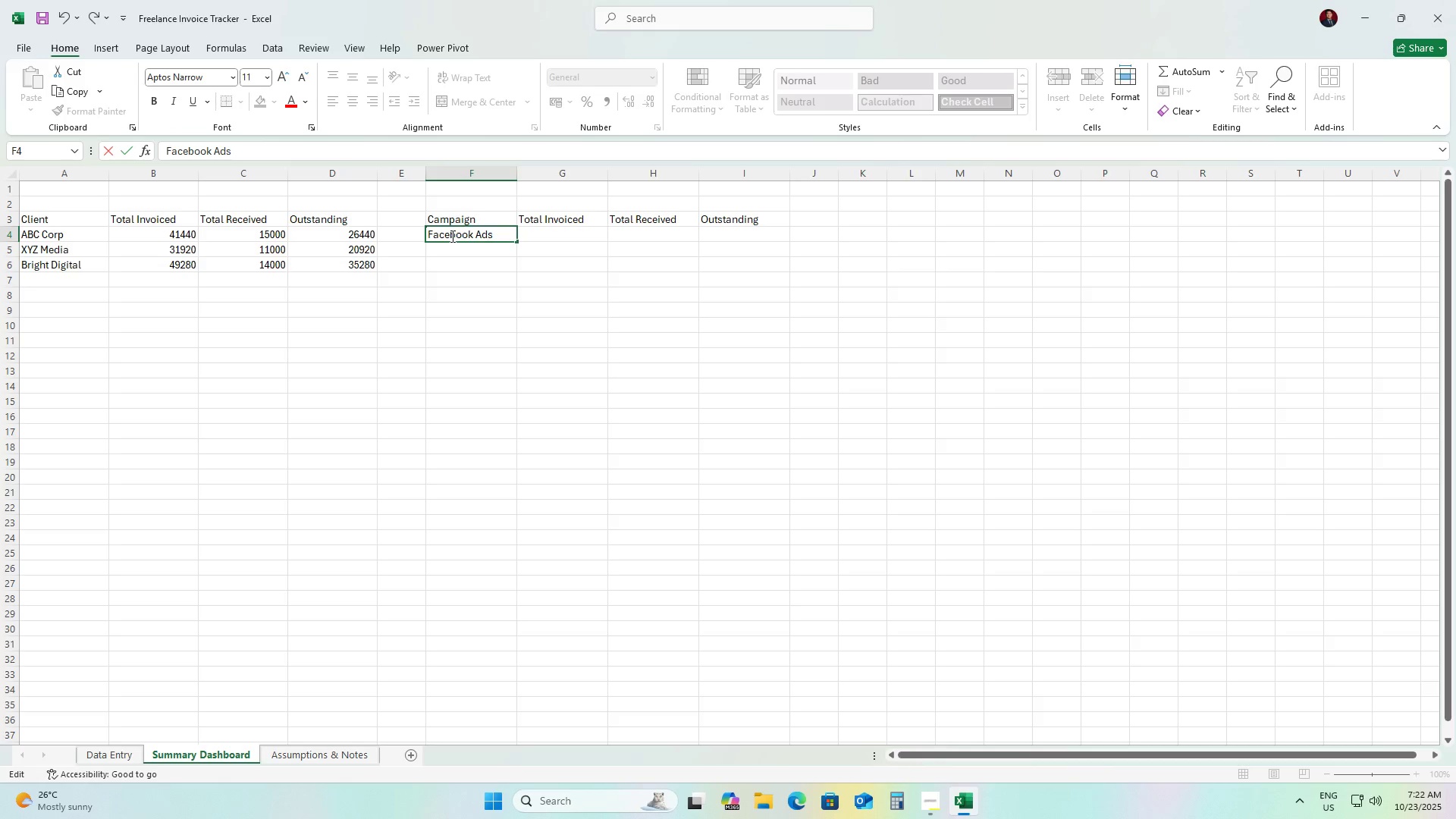 
key(ArrowRight)
 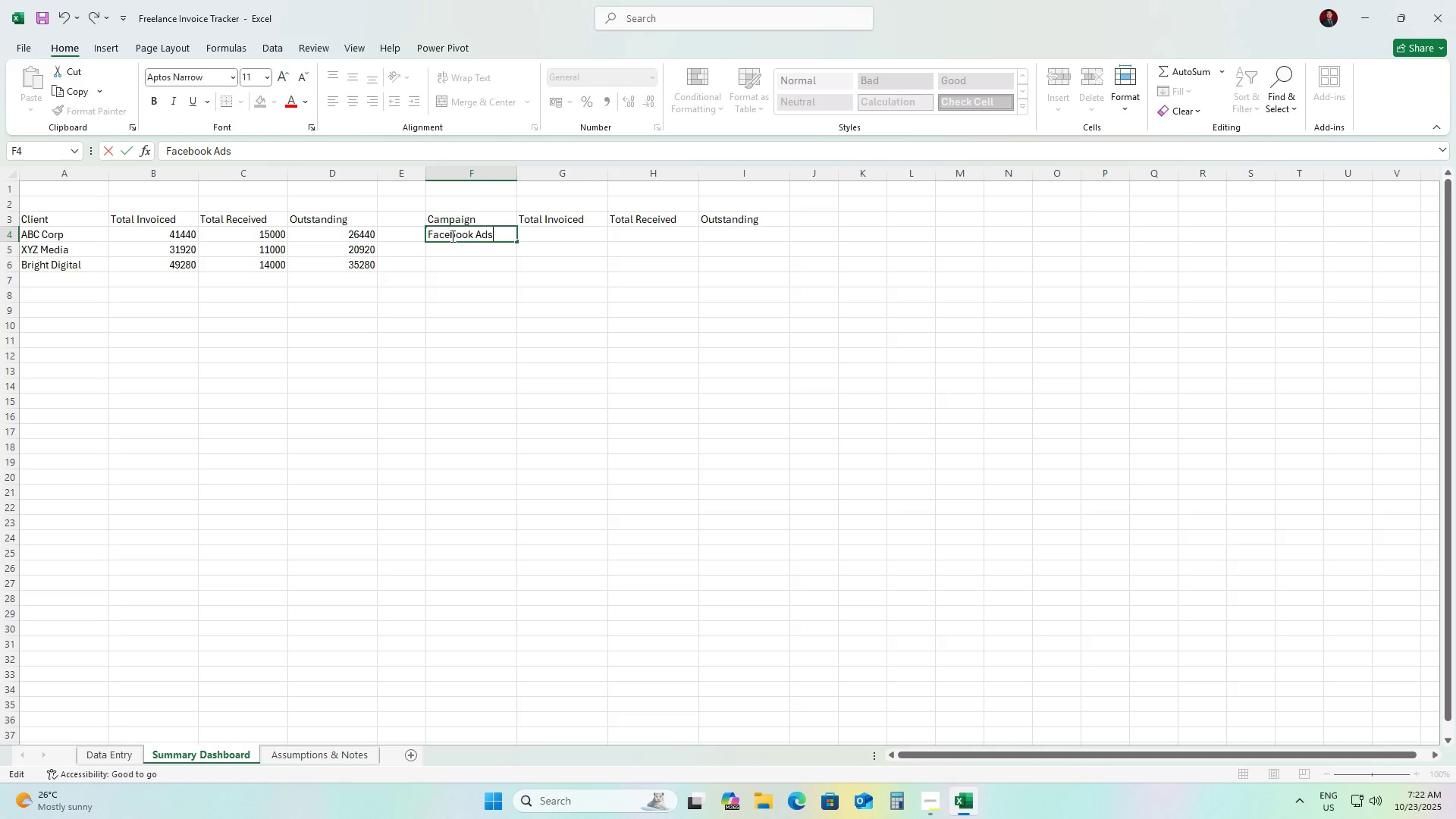 
key(Enter)
 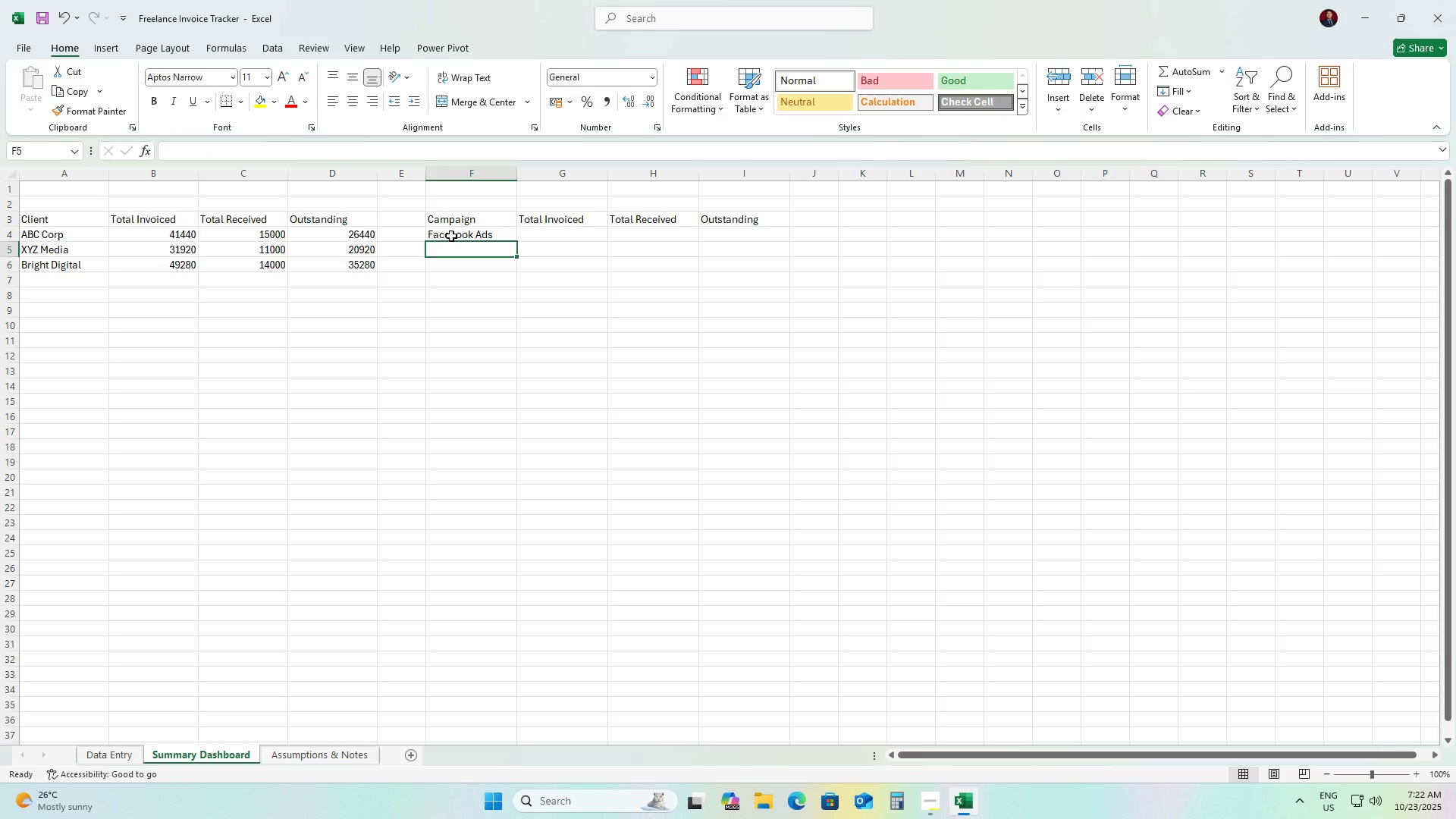 
type(Google Ads\)
key(Backspace)
 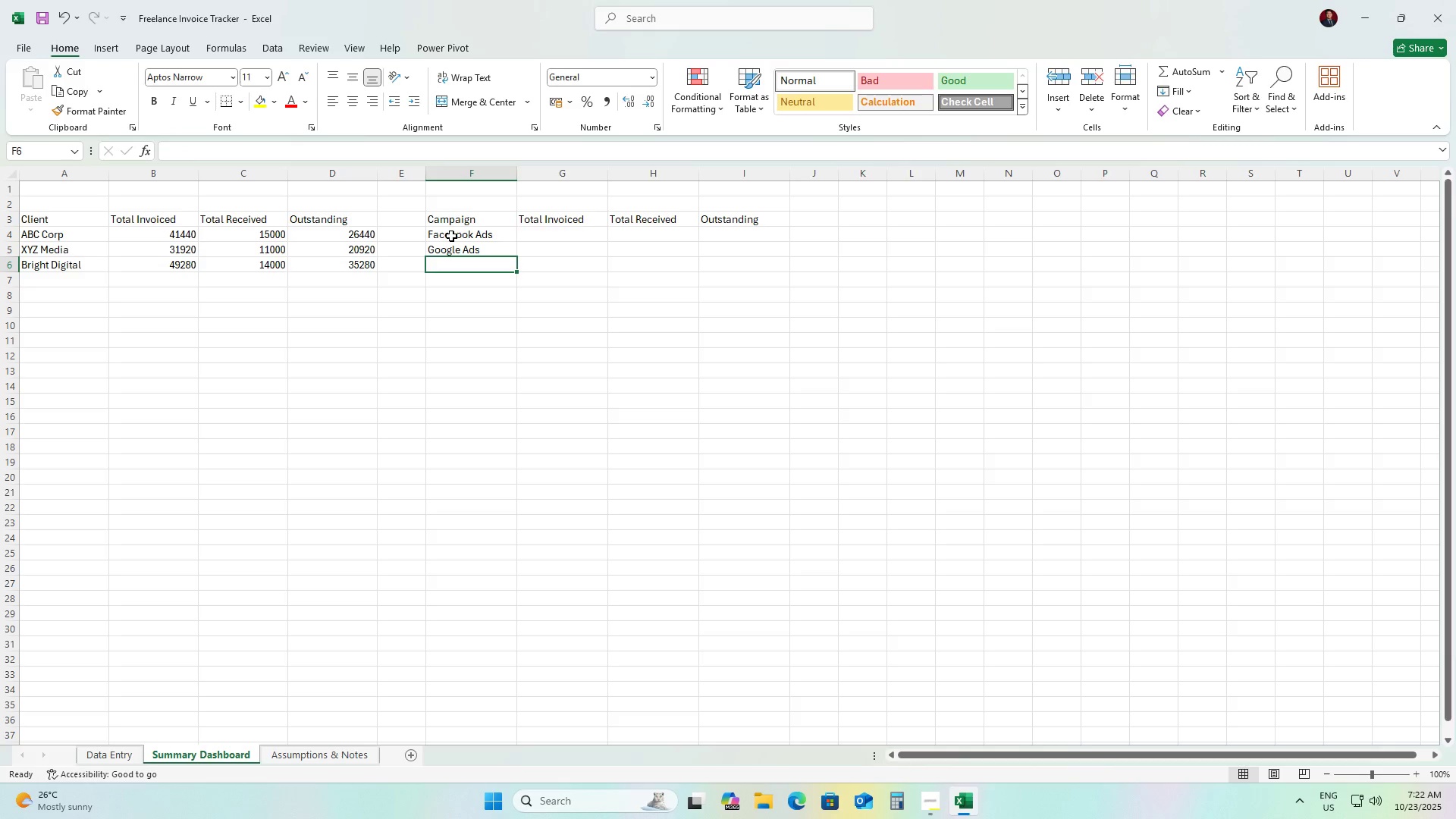 
 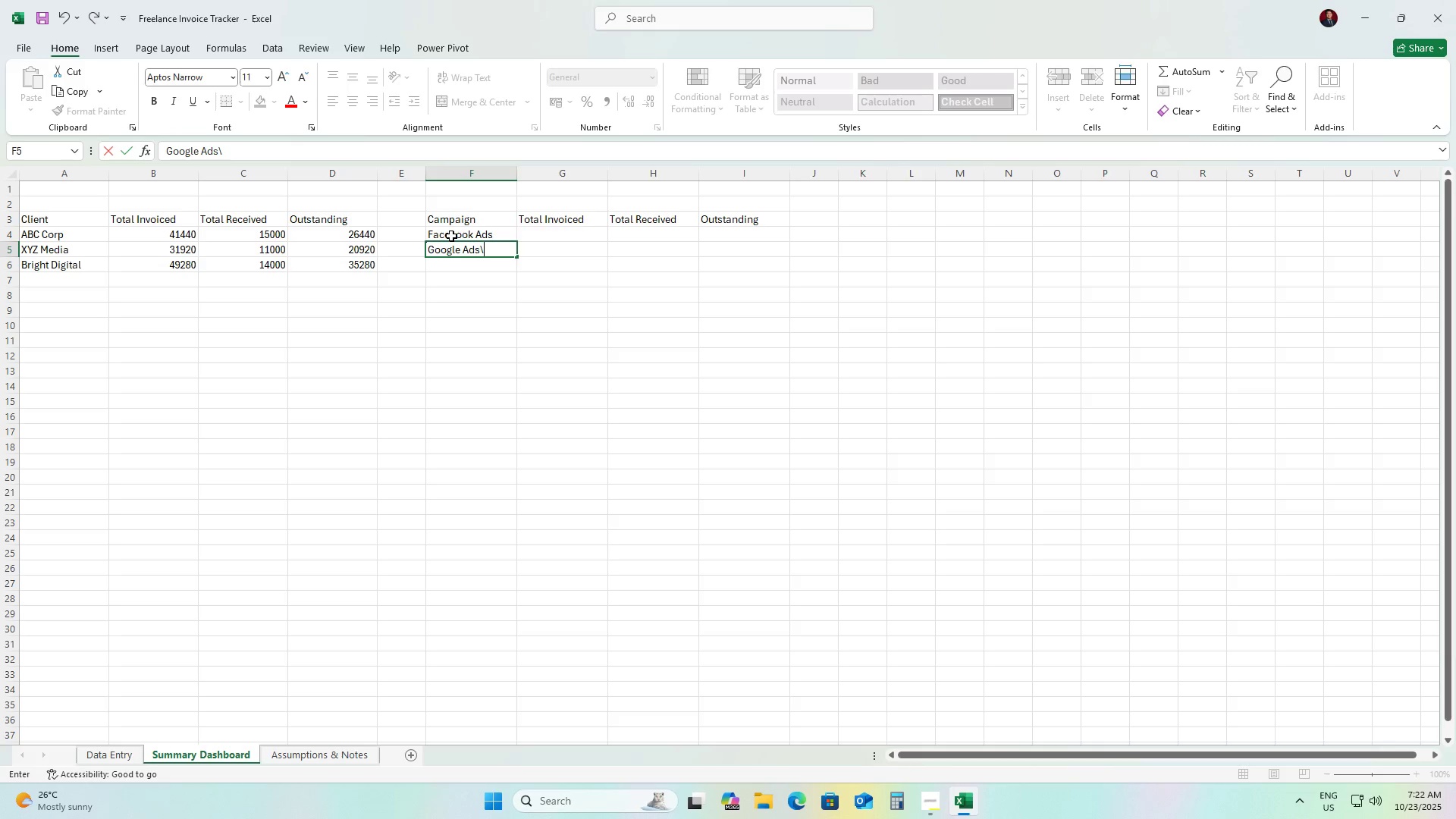 
key(Enter)
 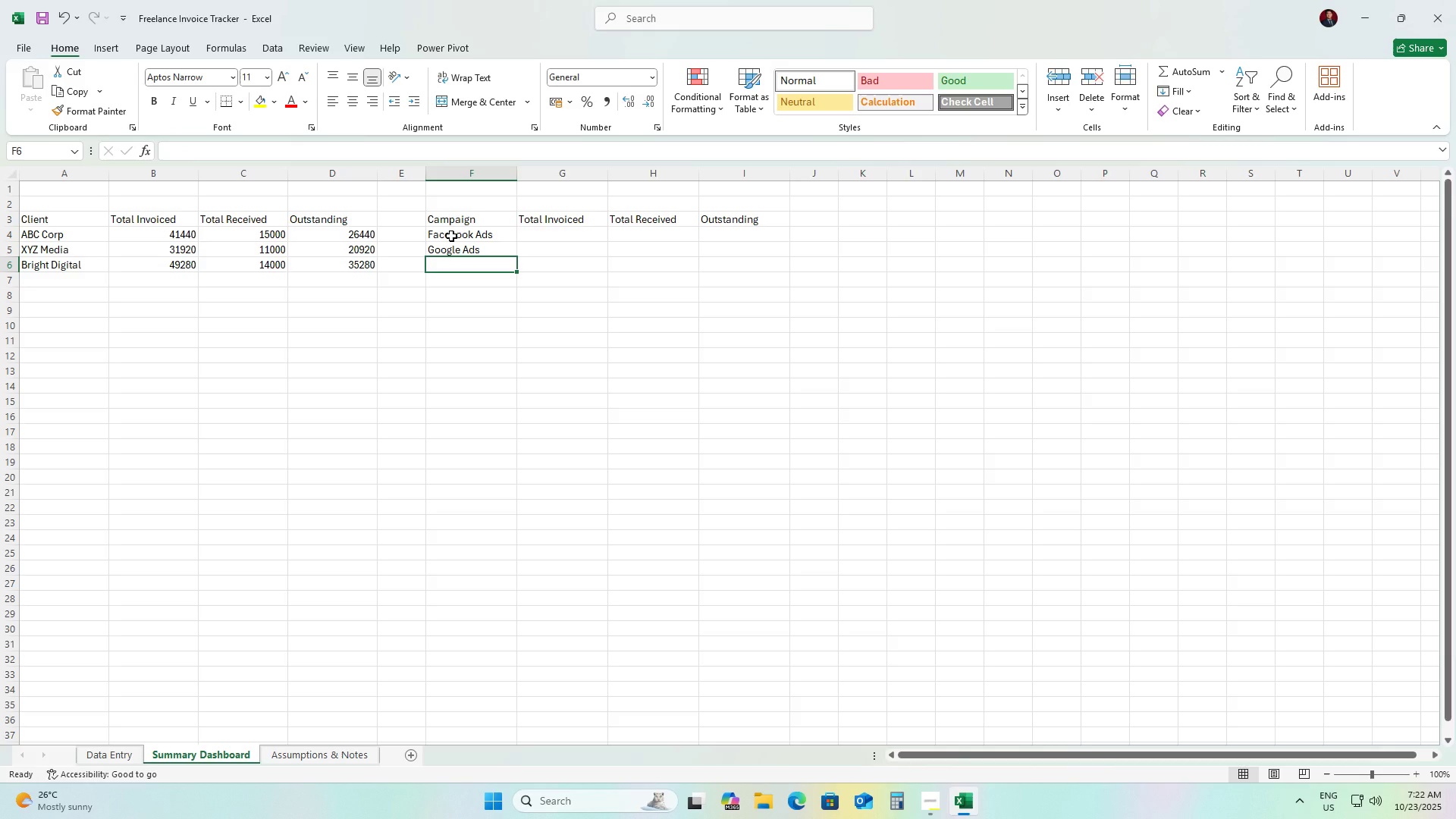 
type(Instagram Boost)
 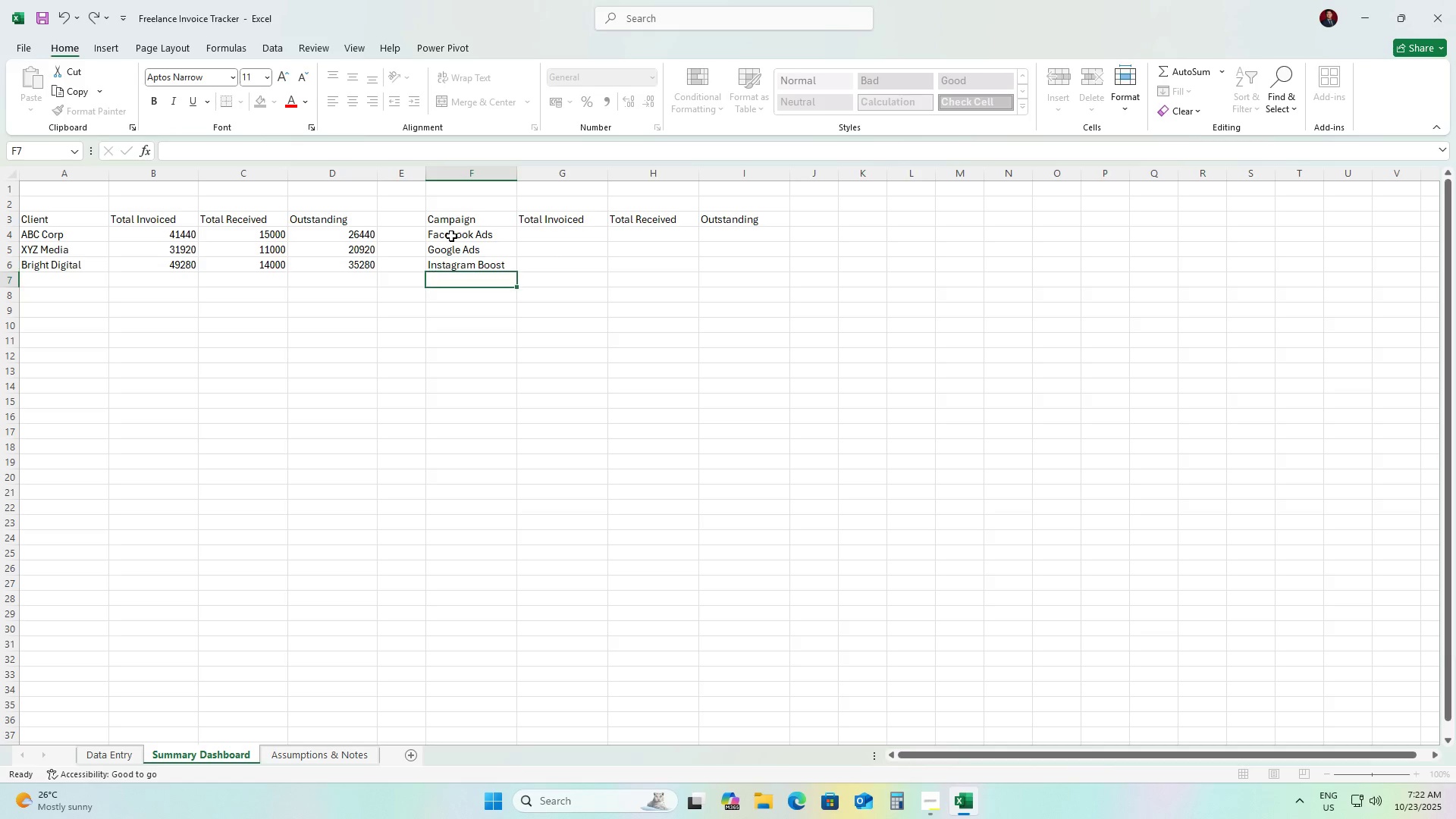 
 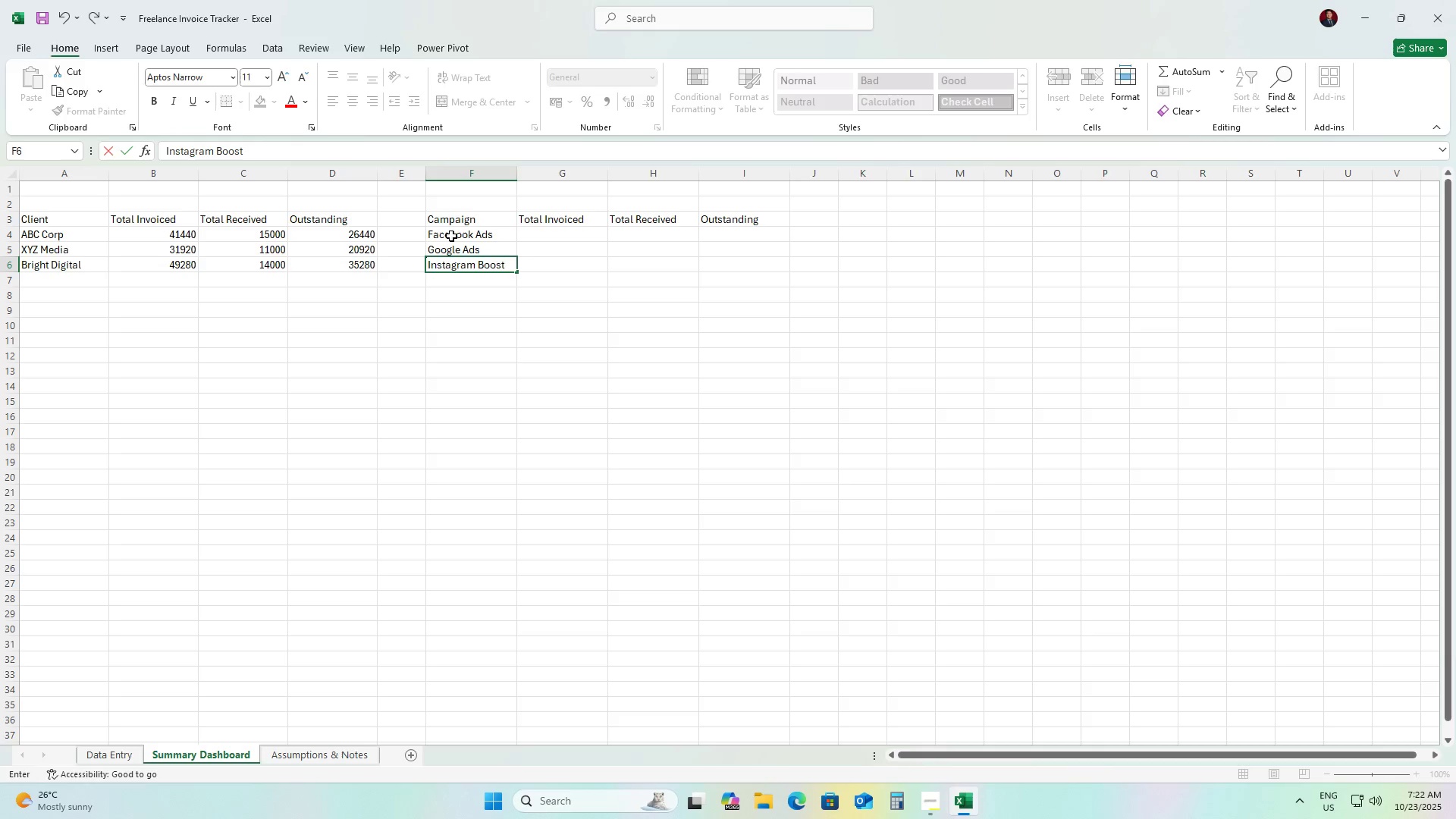 
key(Enter)
 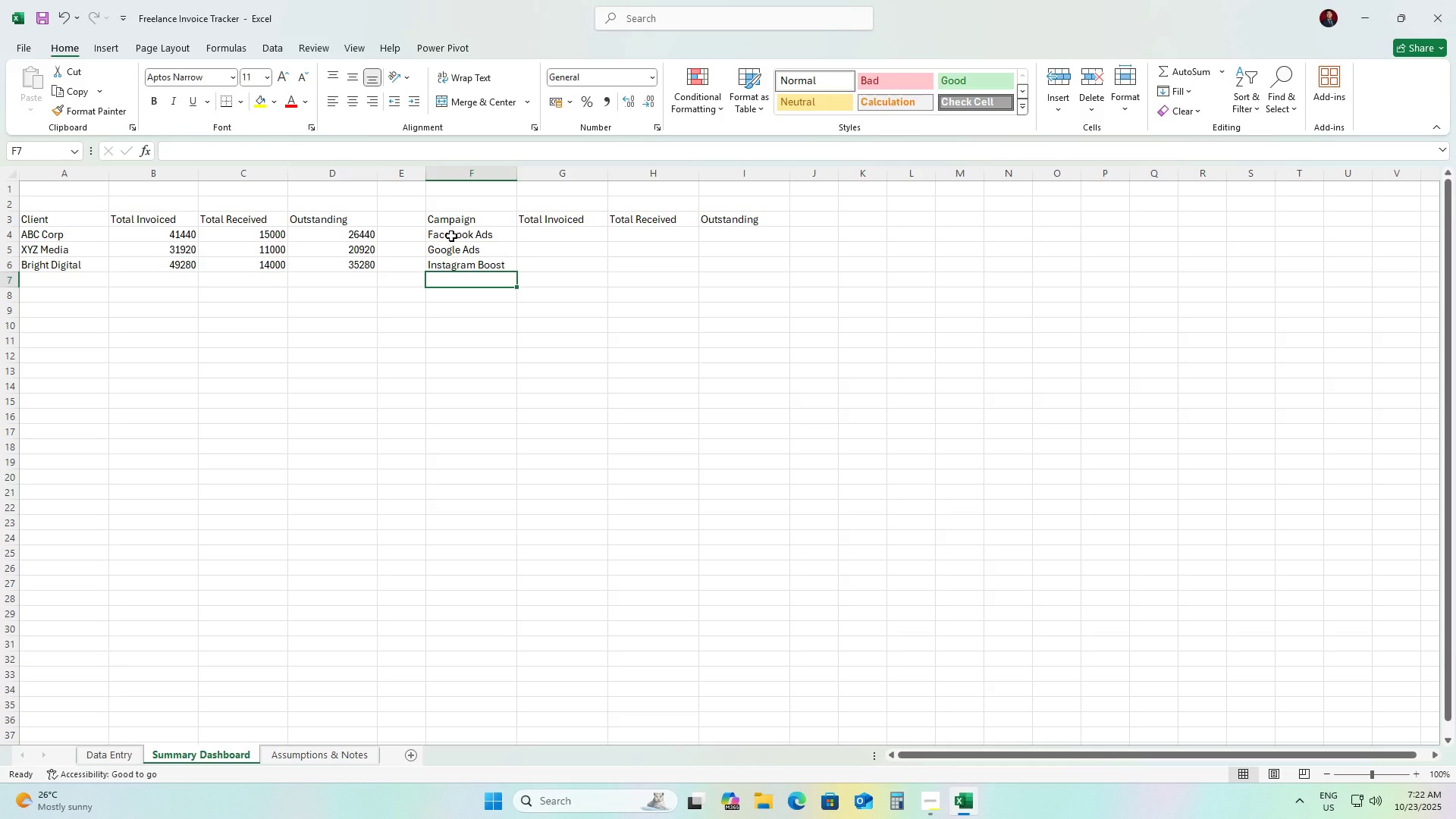 
type(SEO Campaign)
 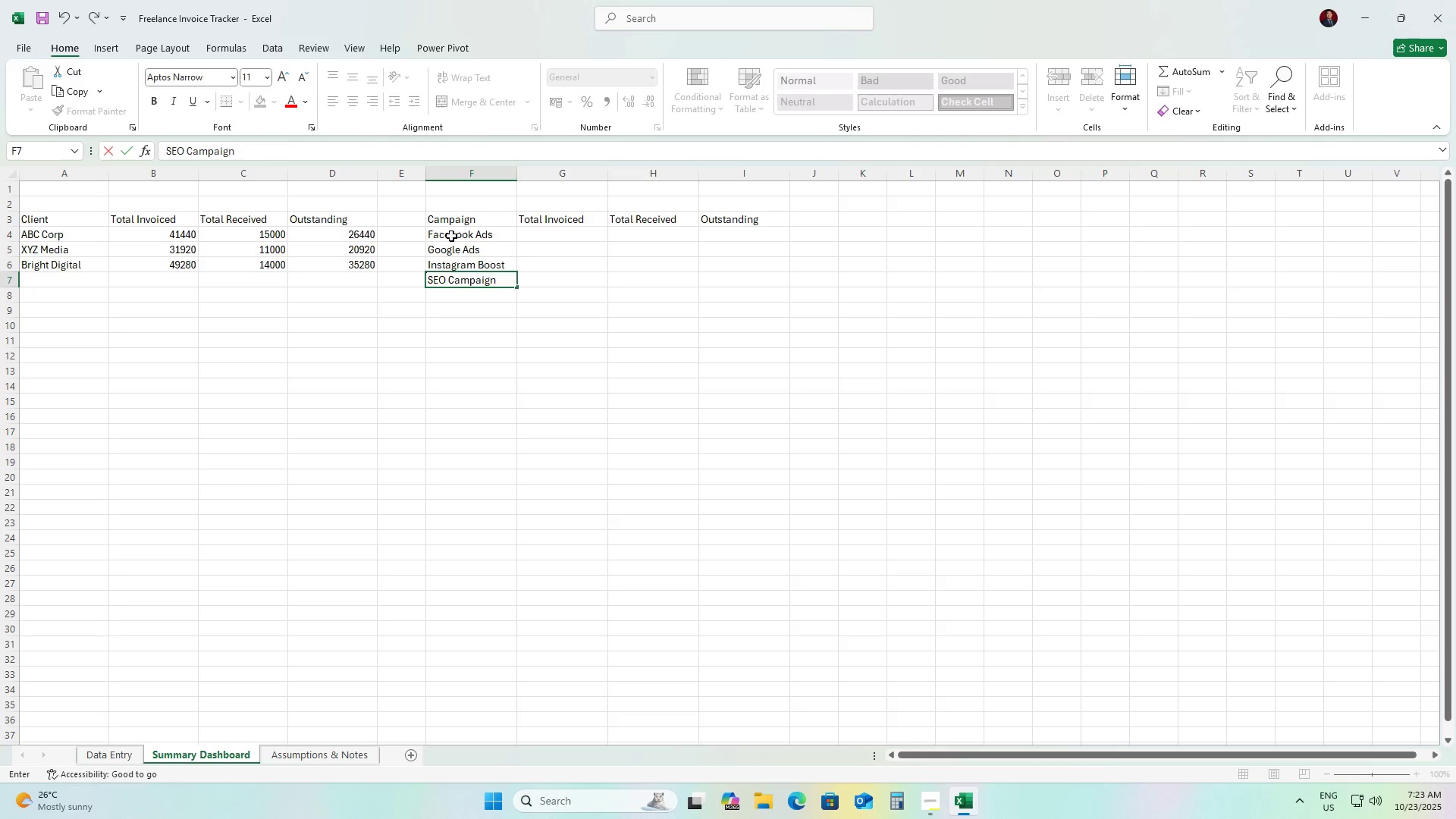 
key(Enter)
 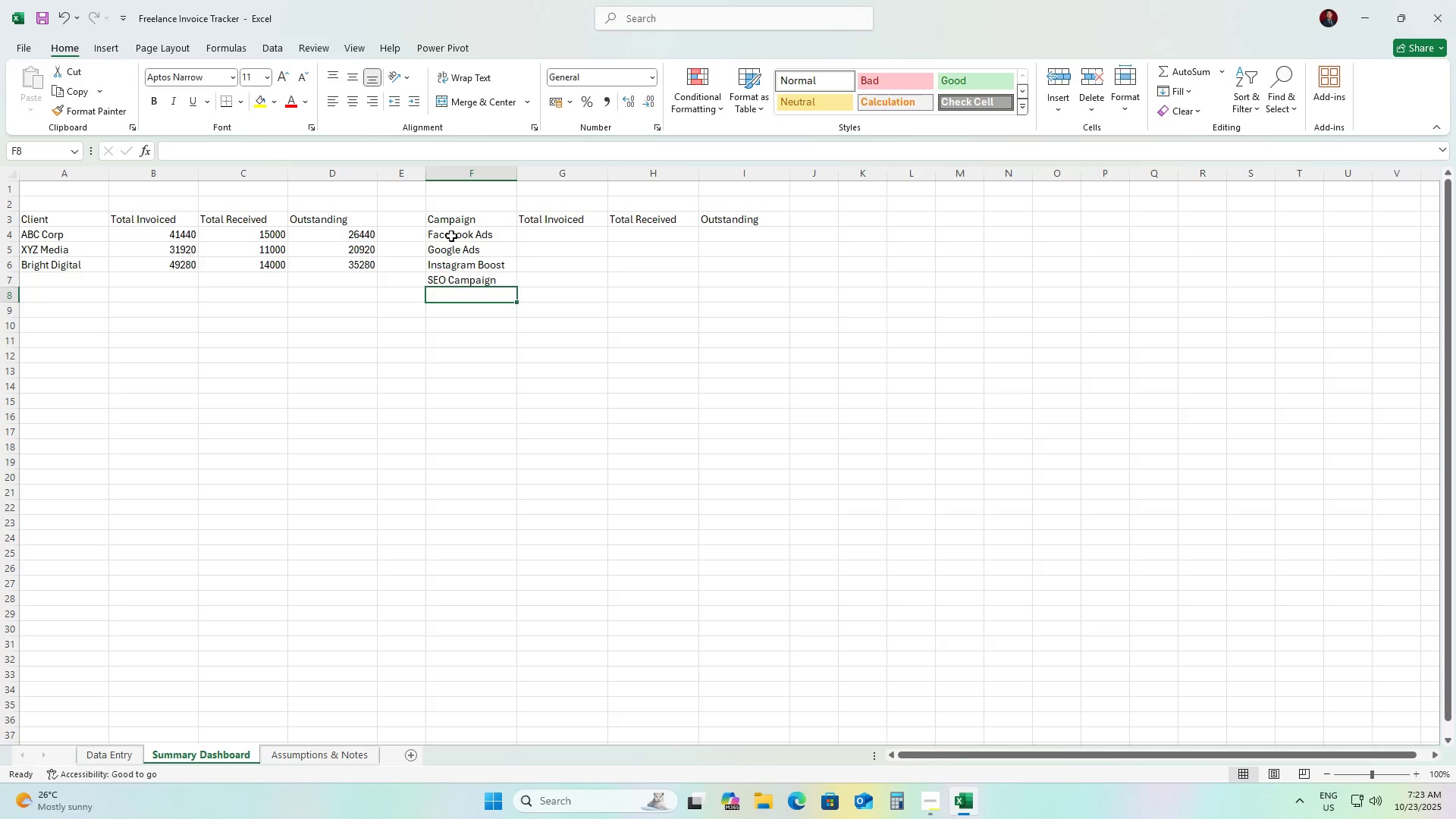 
type(LinkedIN A)
key(Backspace)
key(Backspace)
key(Backspace)
type(n Ads)
 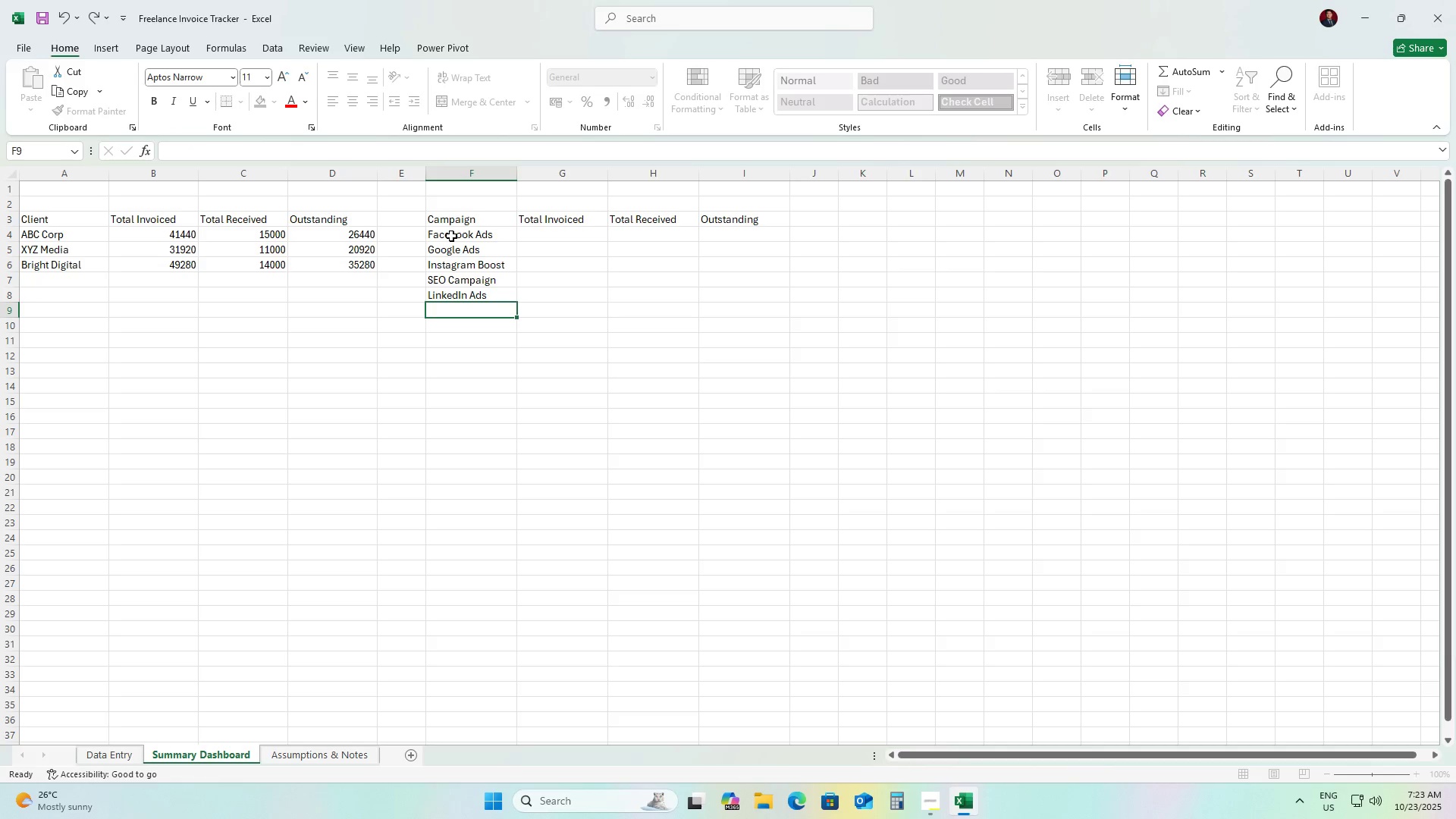 
 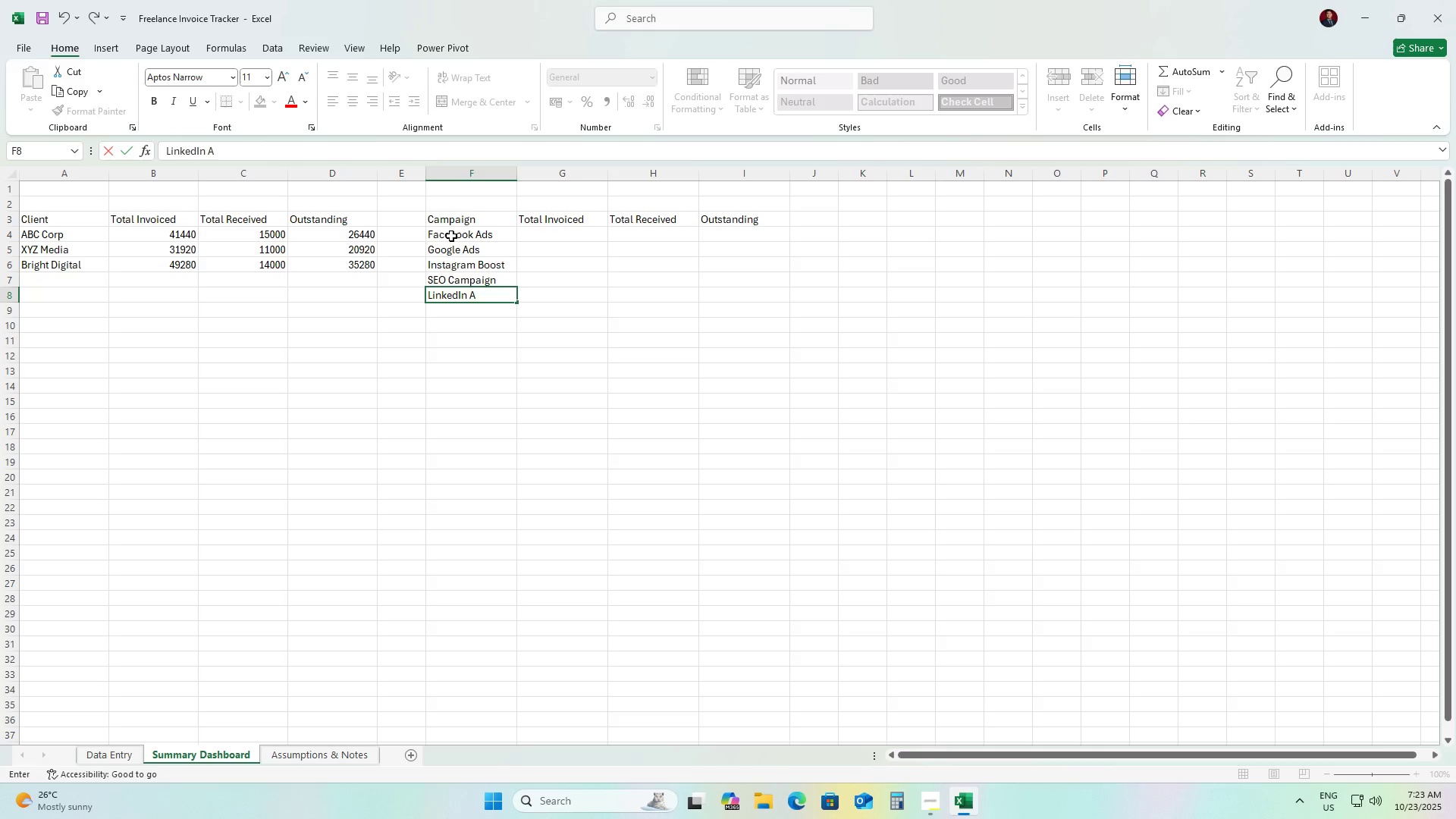 
key(Enter)
 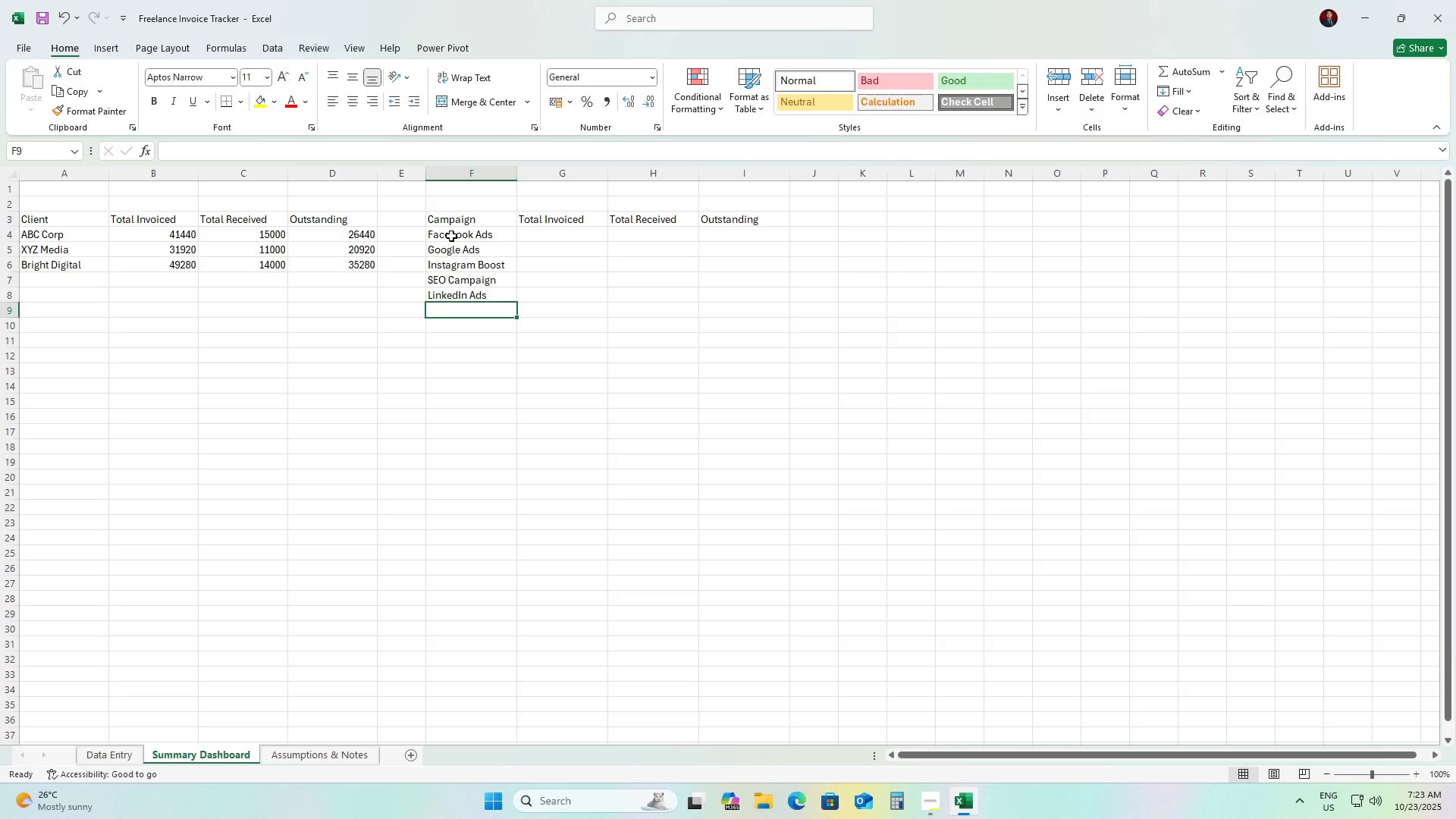 
hold_key(key=ShiftLeft, duration=0.66)
 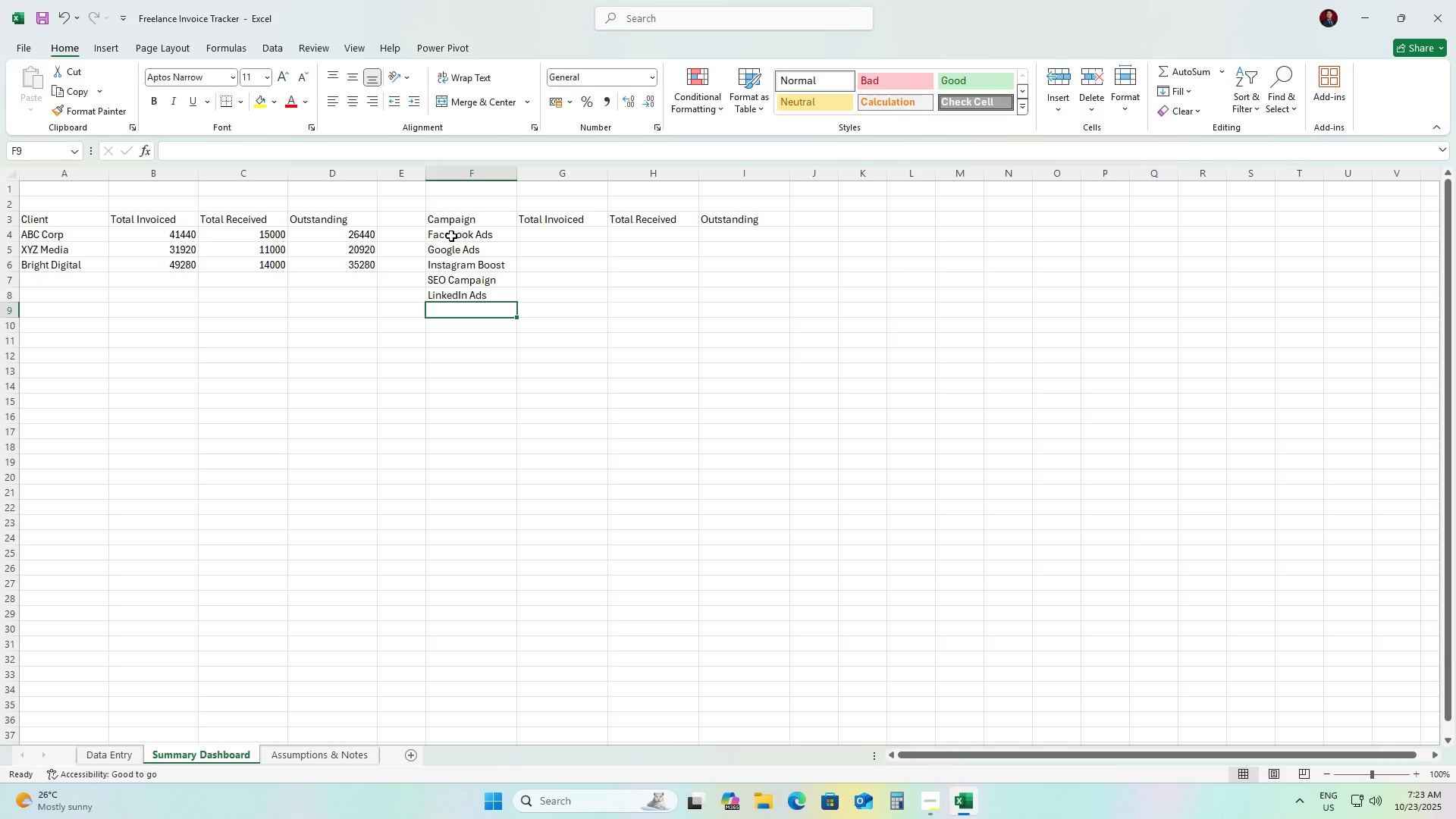 
type(Blog Marketing)
 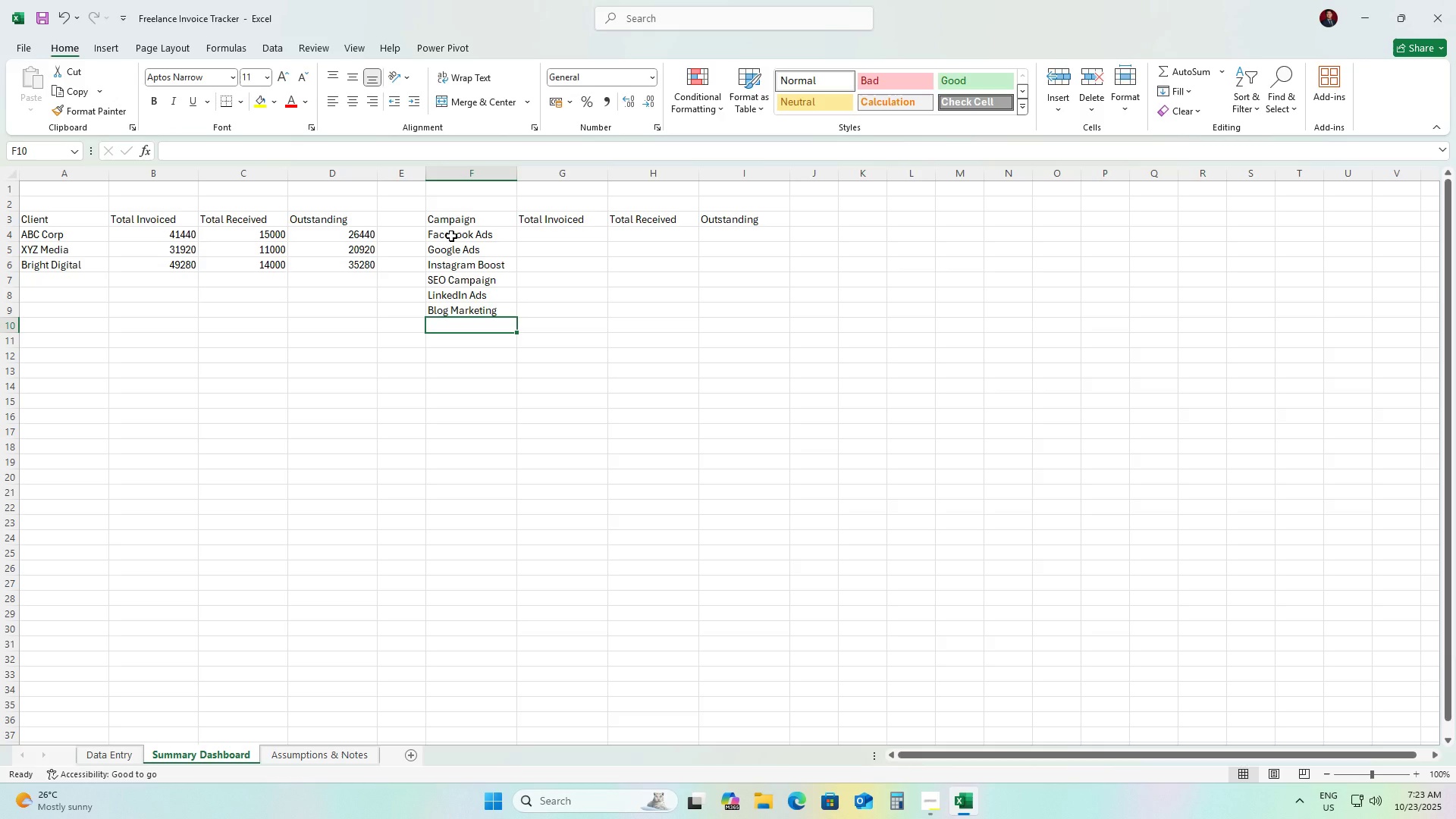 
 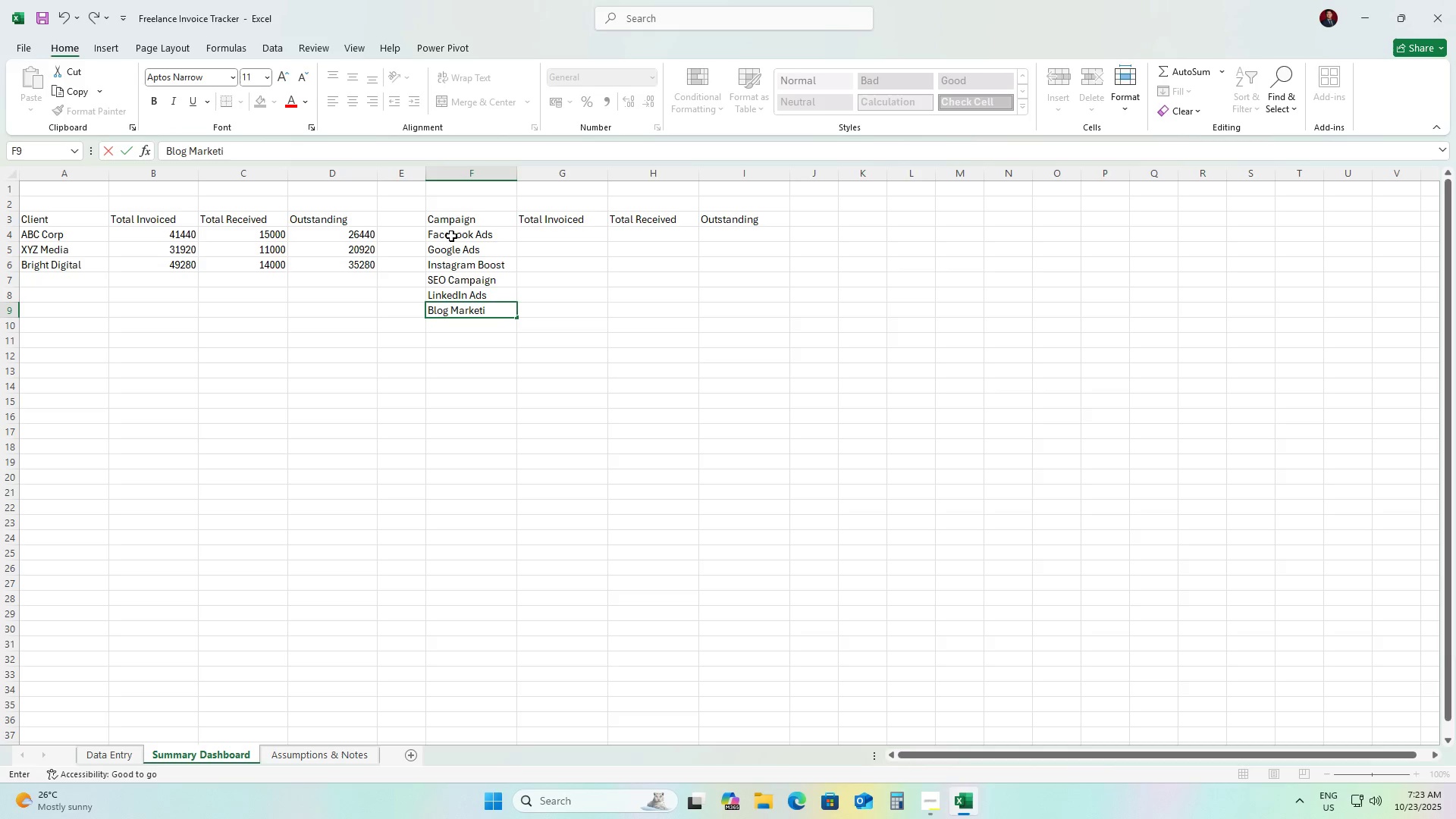 
key(Enter)
 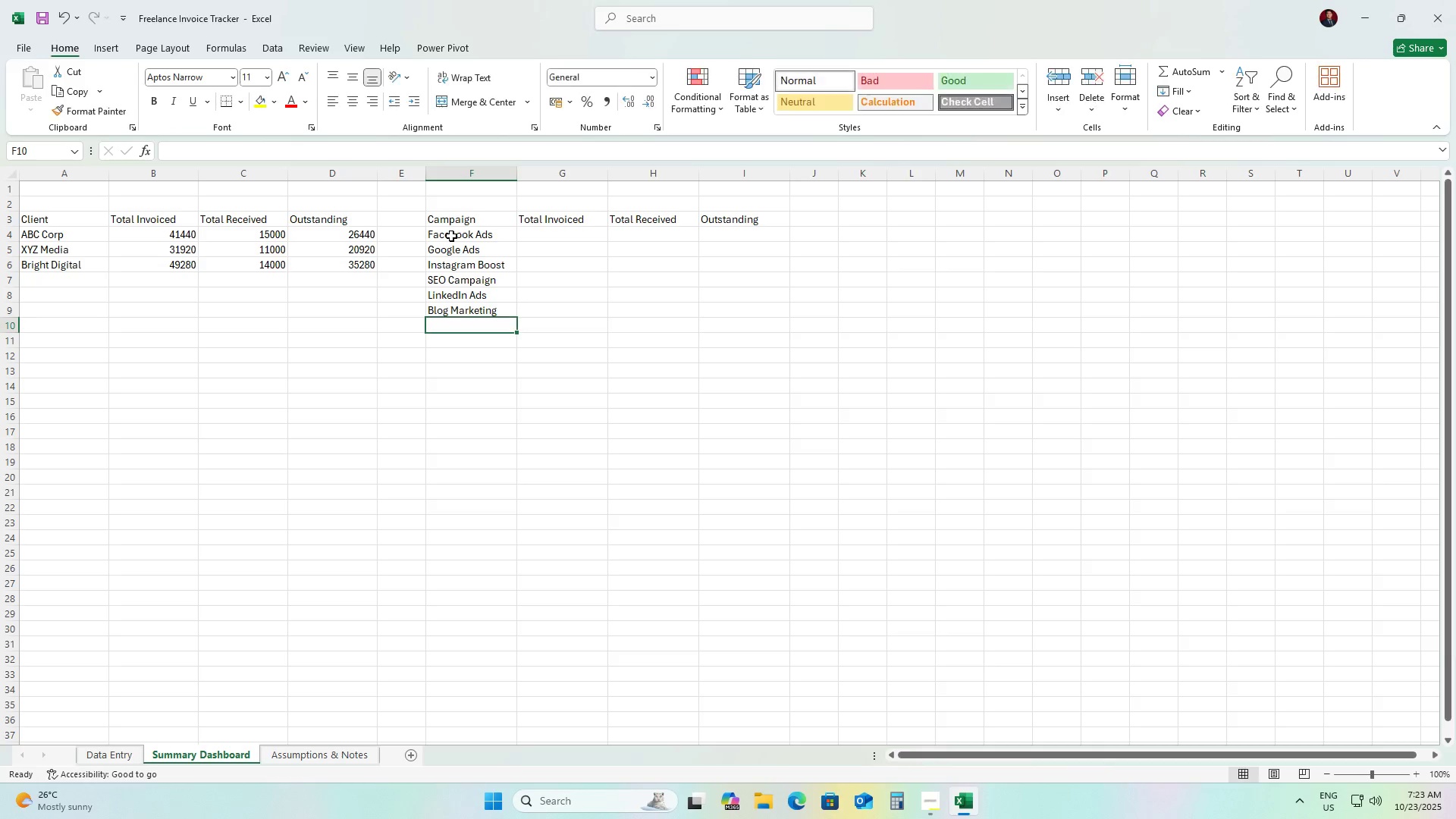 
type(YouTube Ads)
 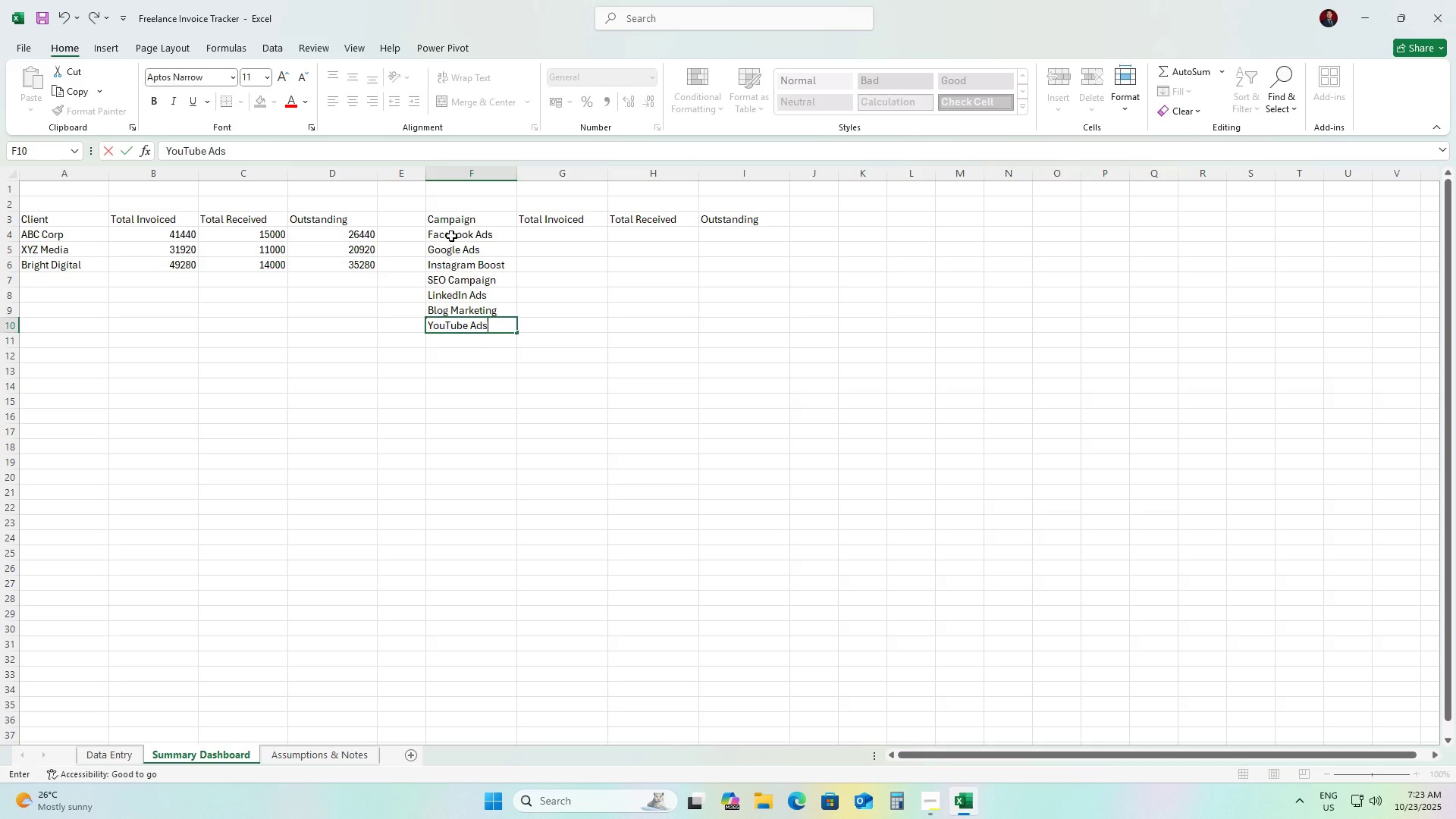 
key(Enter)
 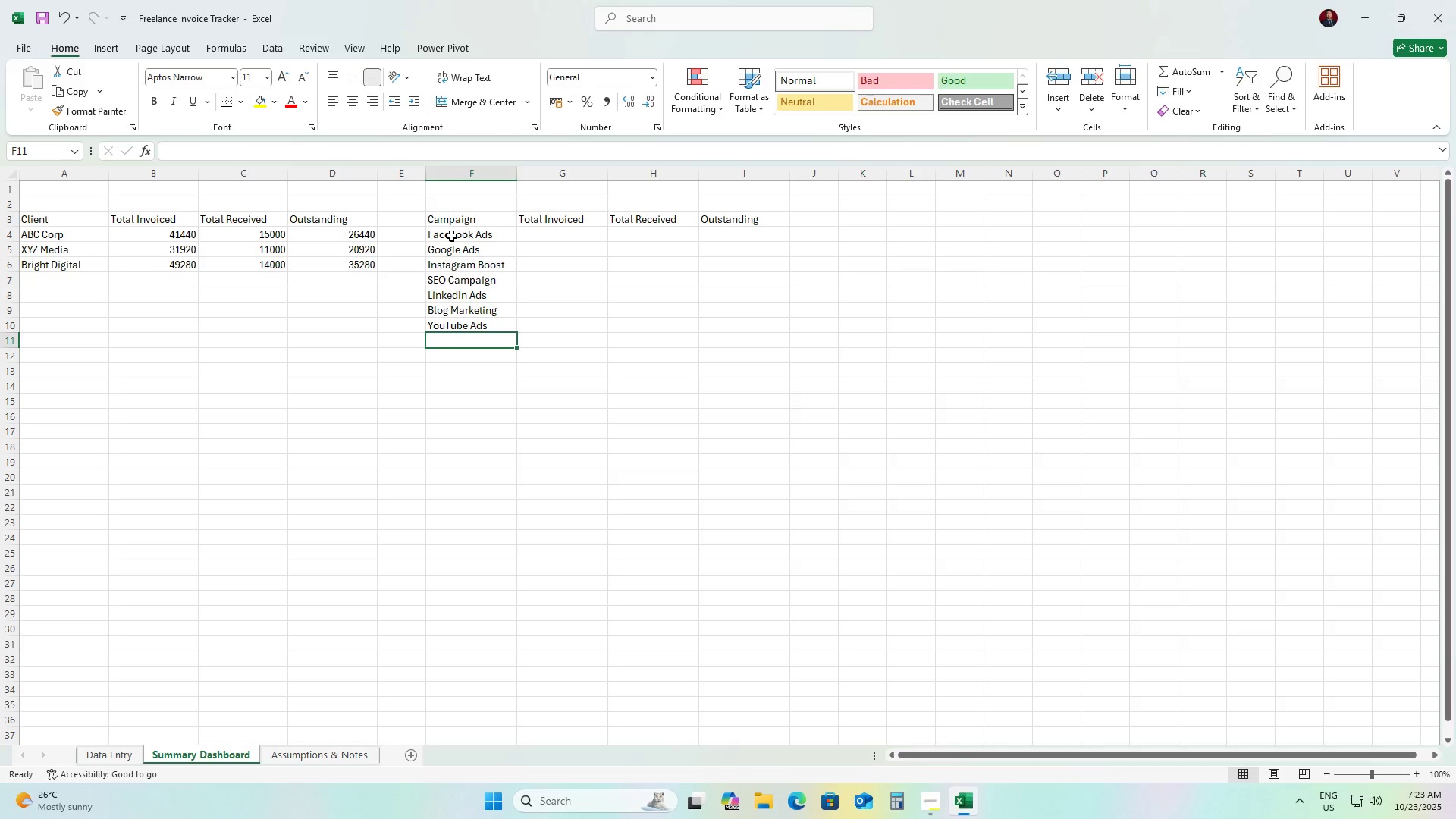 
type(Tiktok Campaign)
 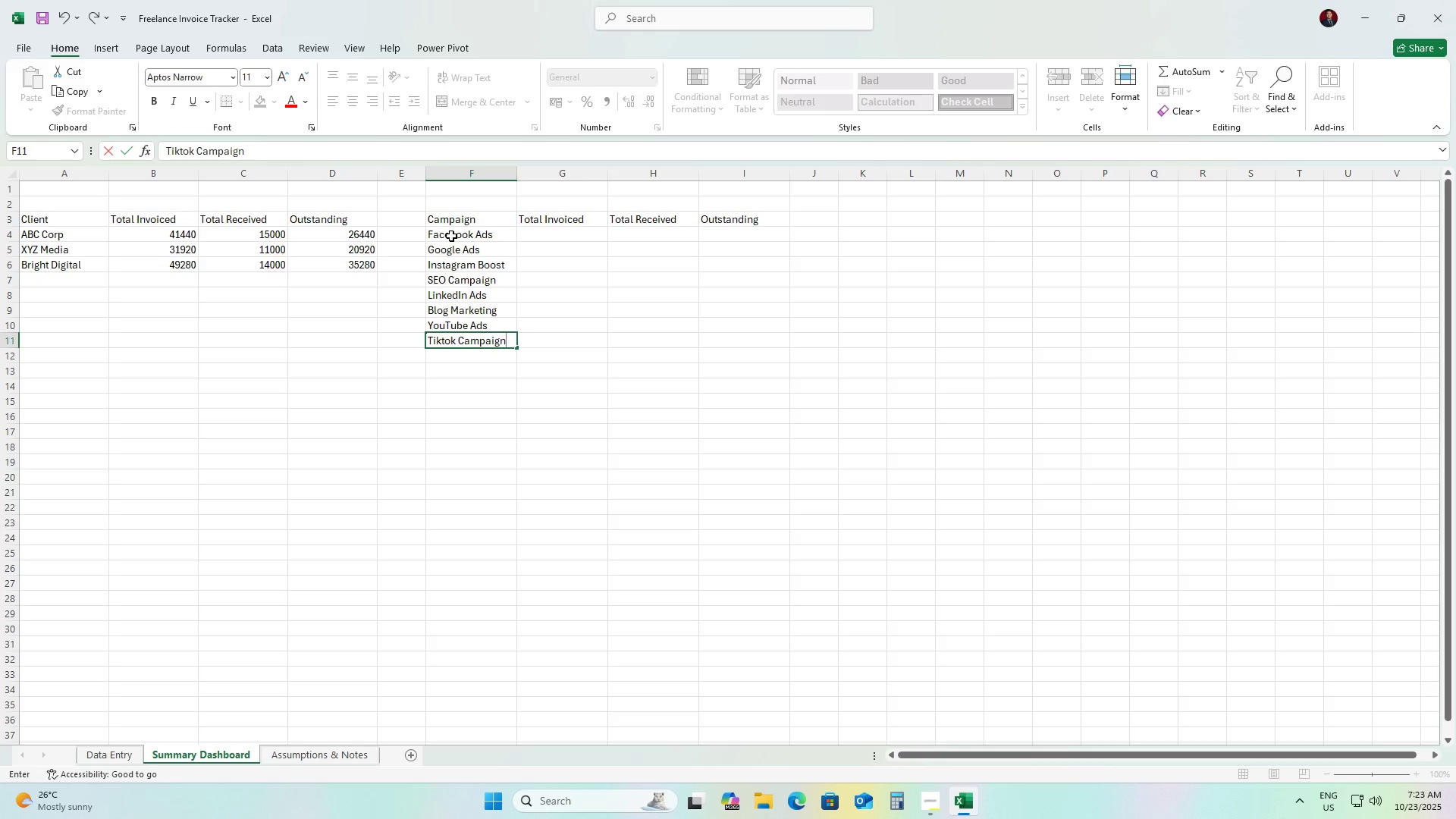 
key(Enter)
 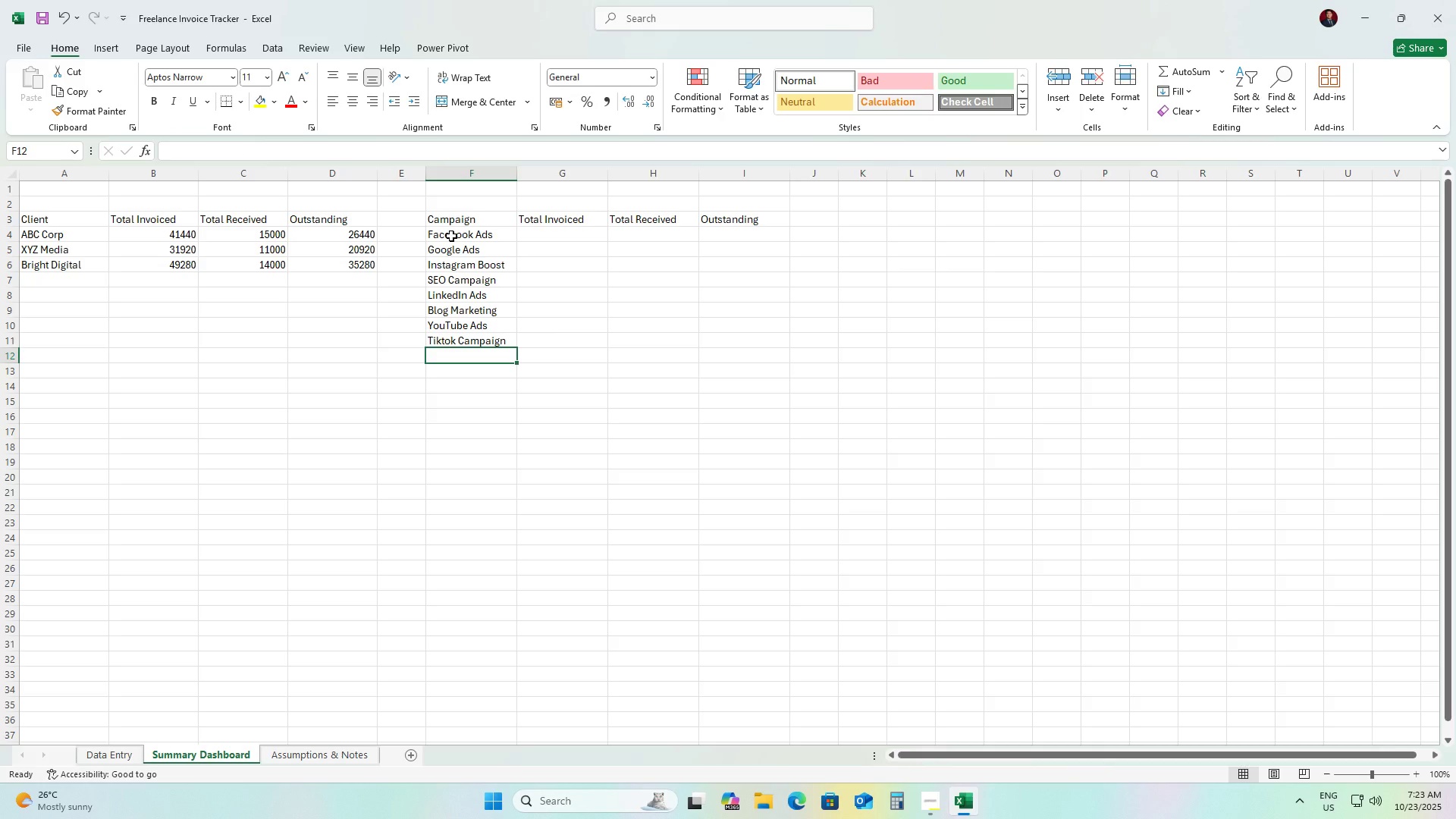 
type(Pinterest Ads)
 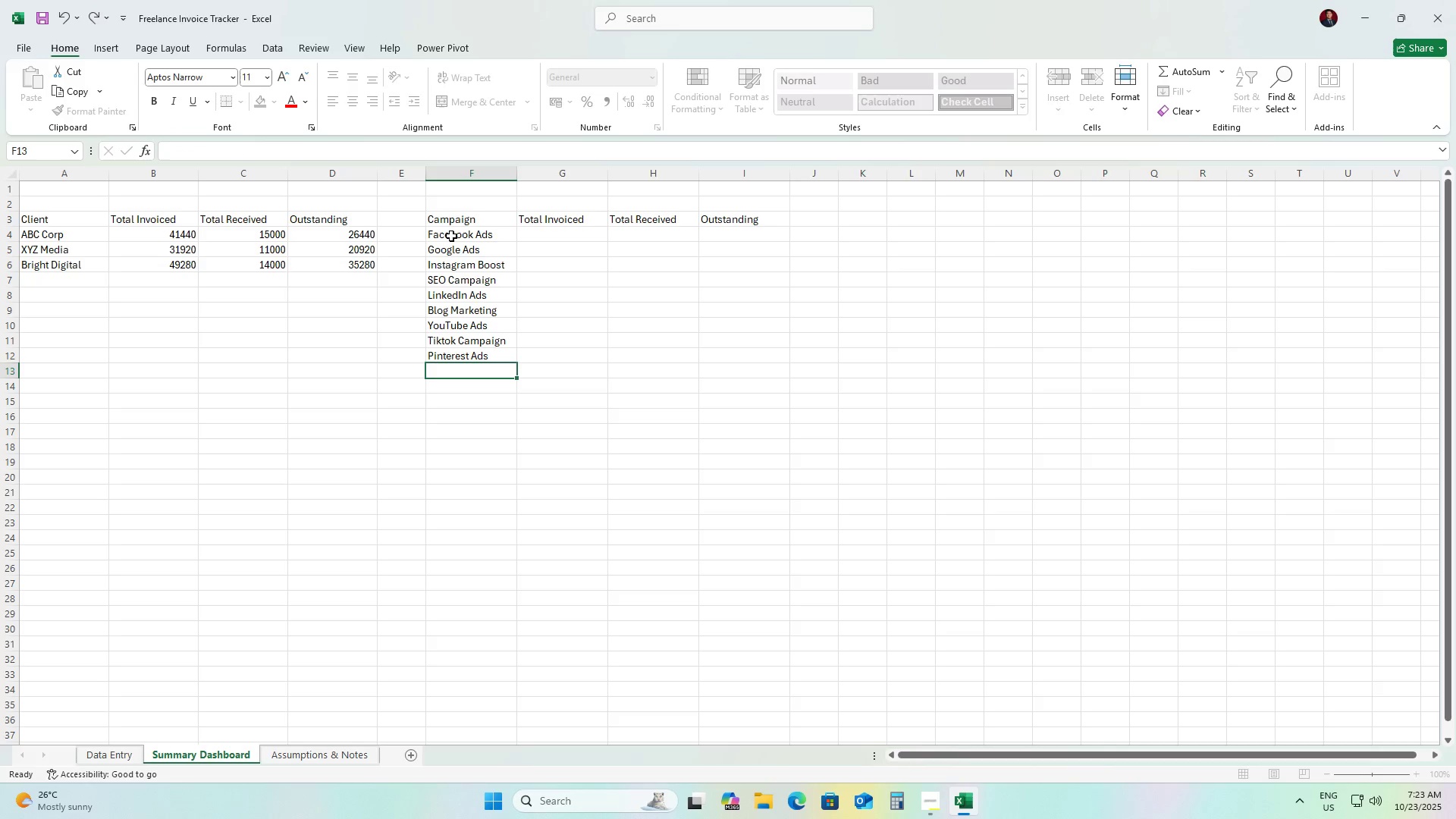 
 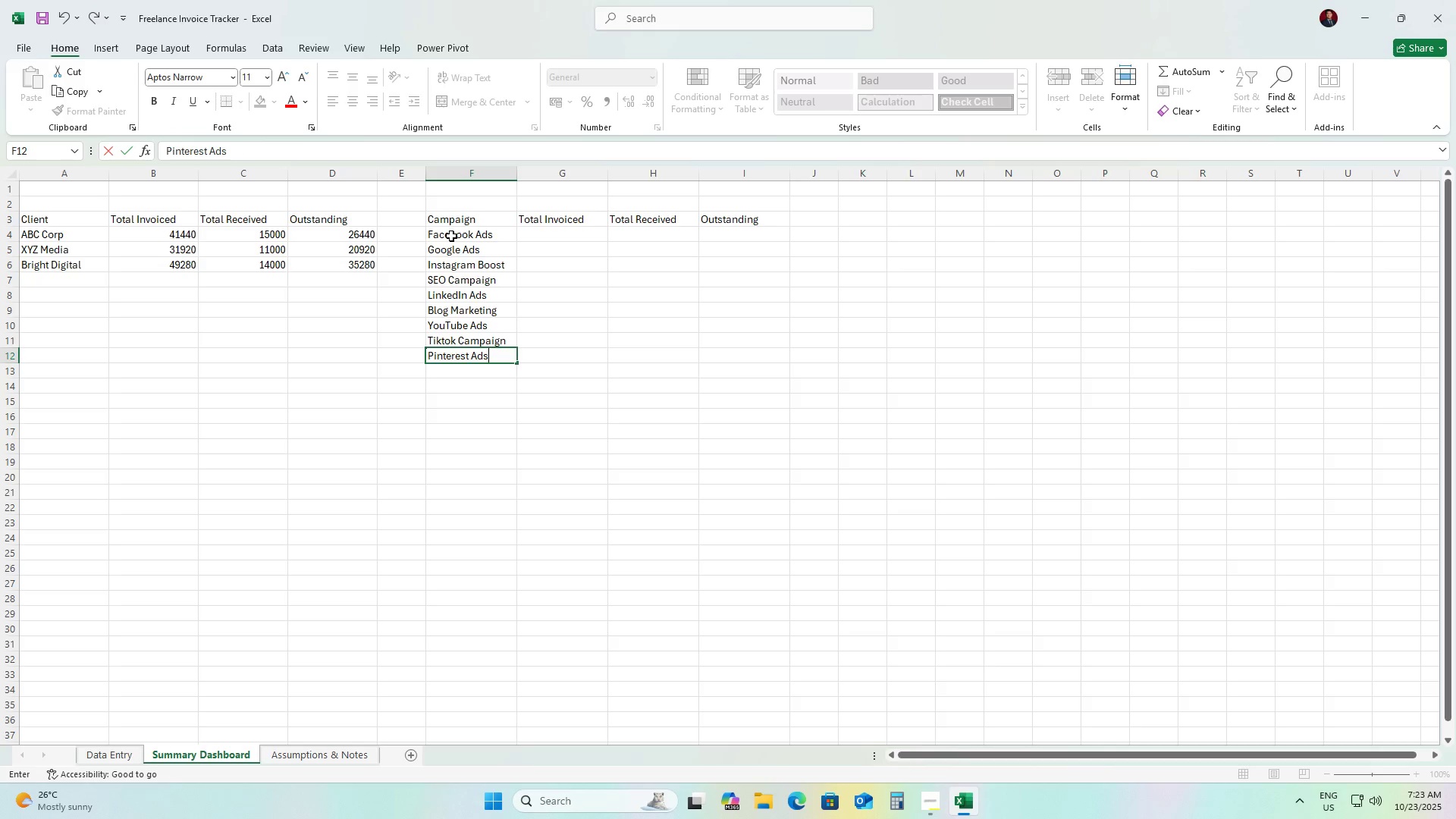 
key(Enter)
 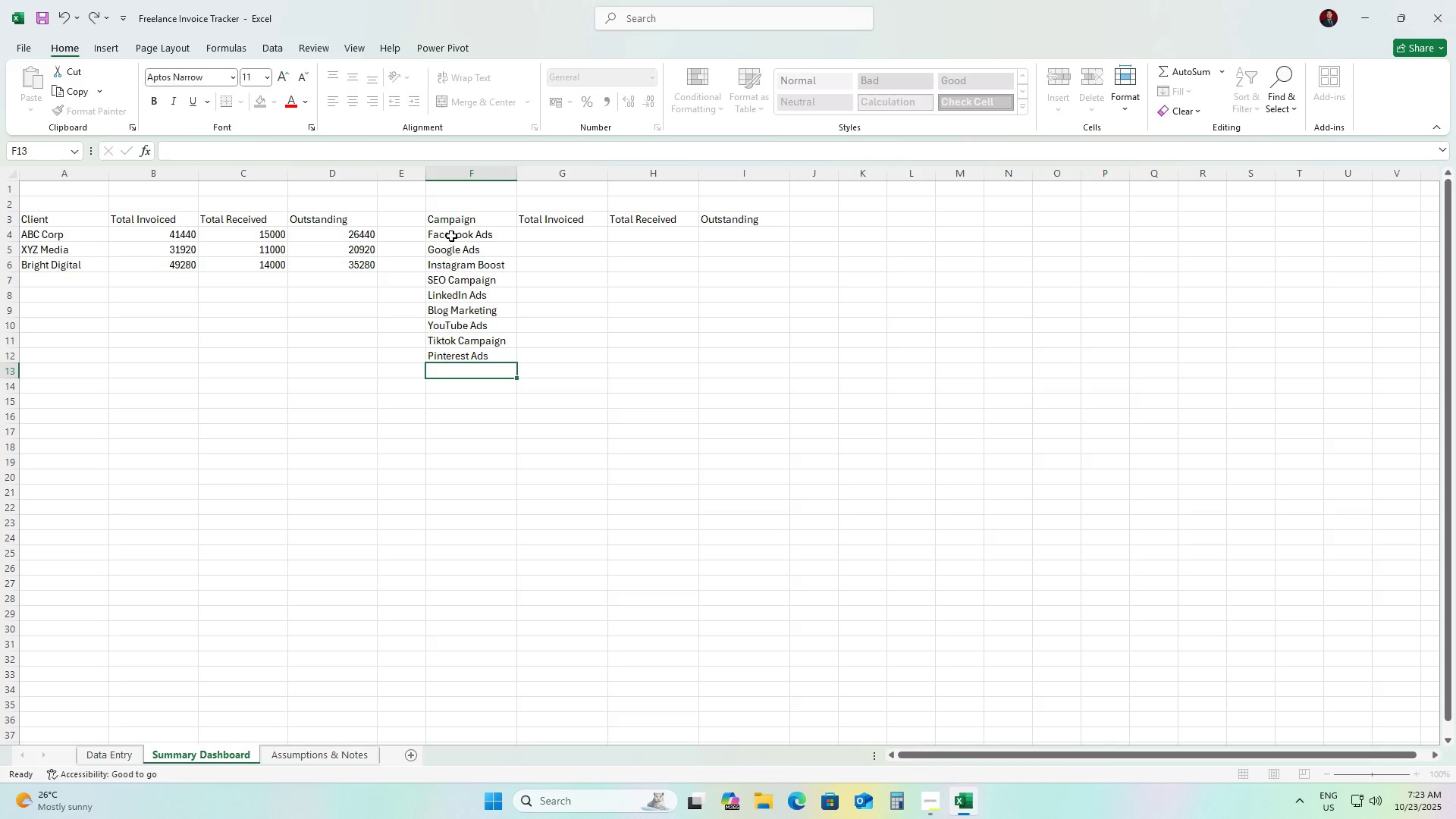 
type(Google Display)
 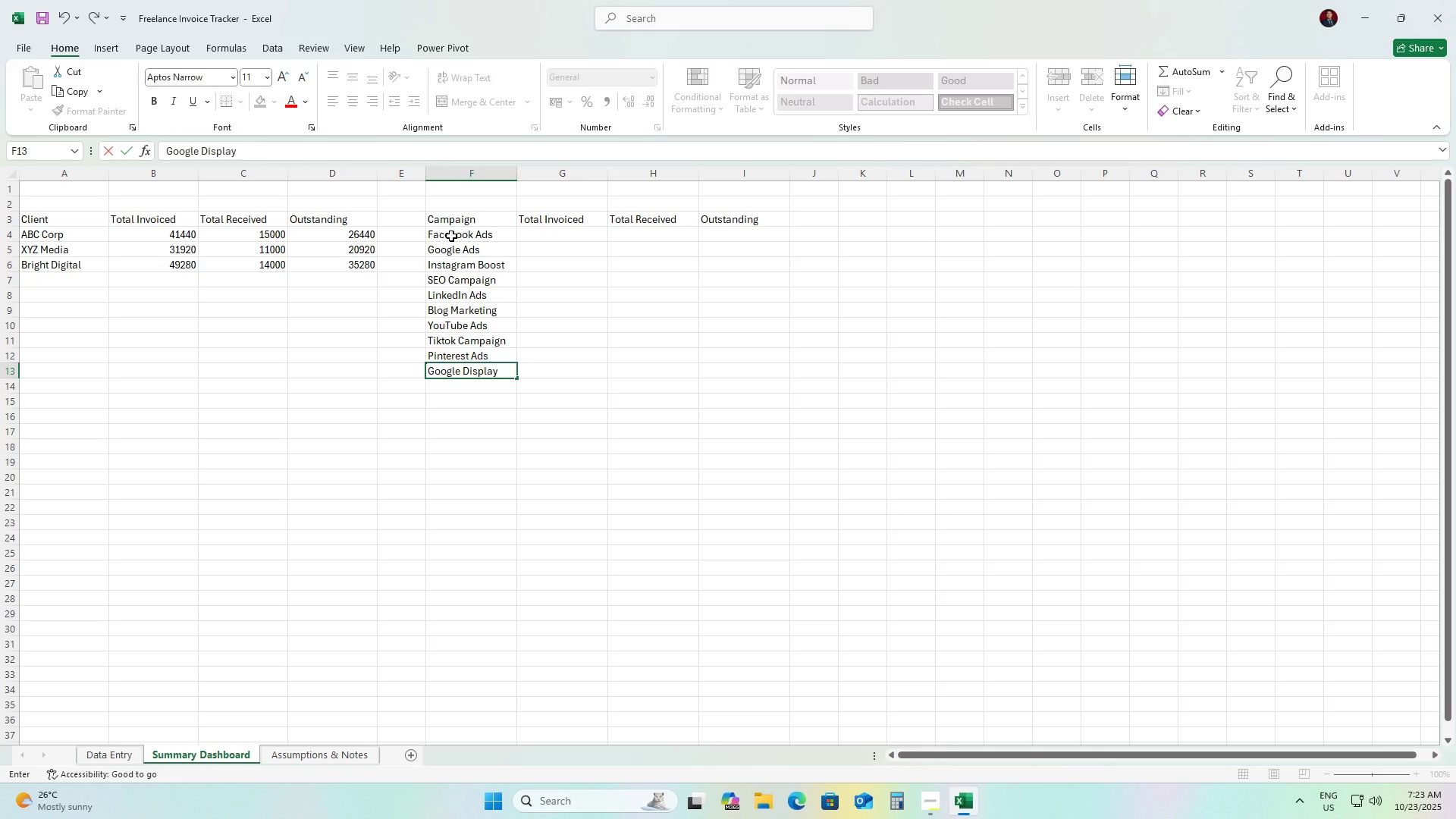 
wait(13.08)
 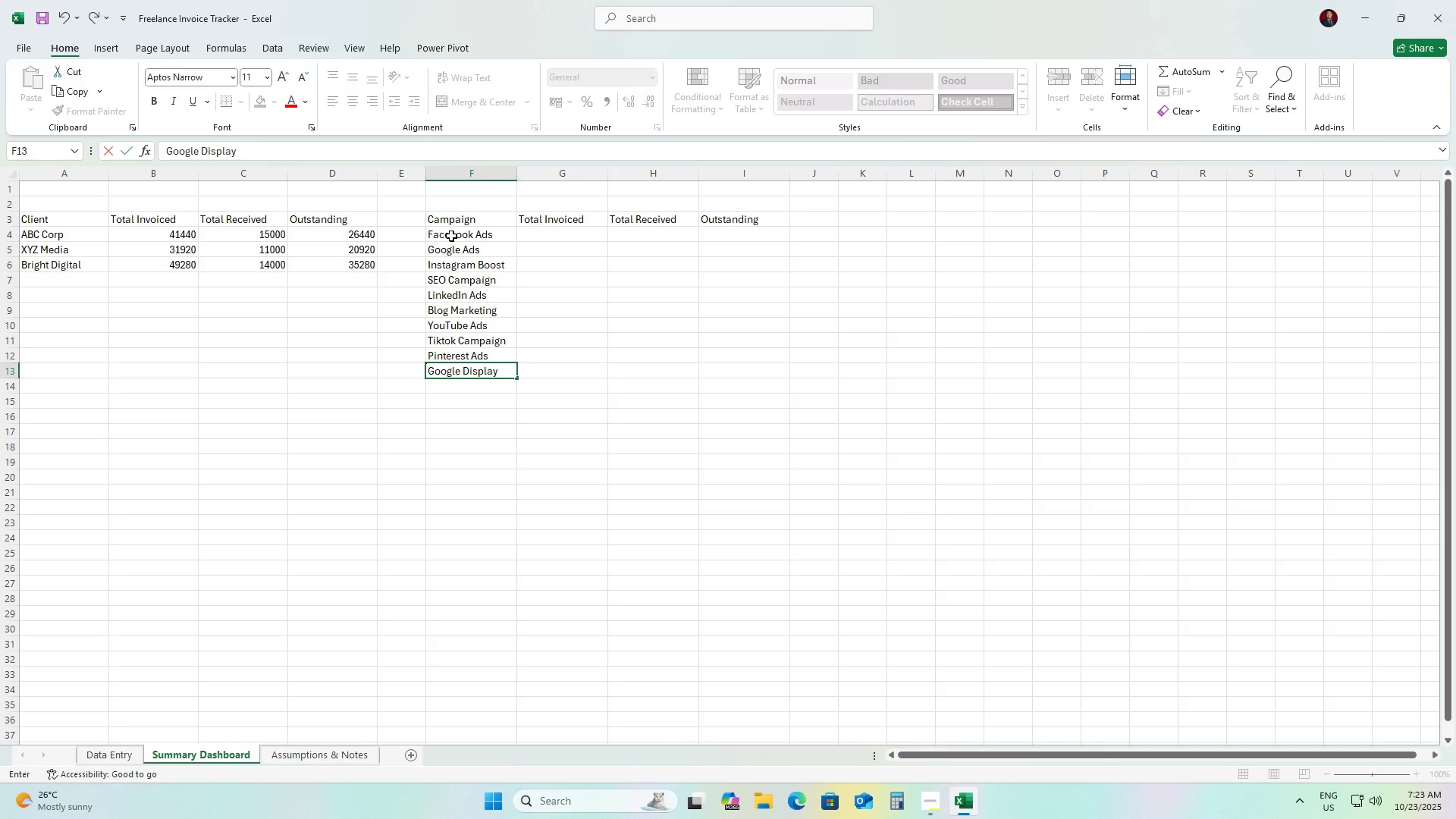 
key(ArrowRight)
 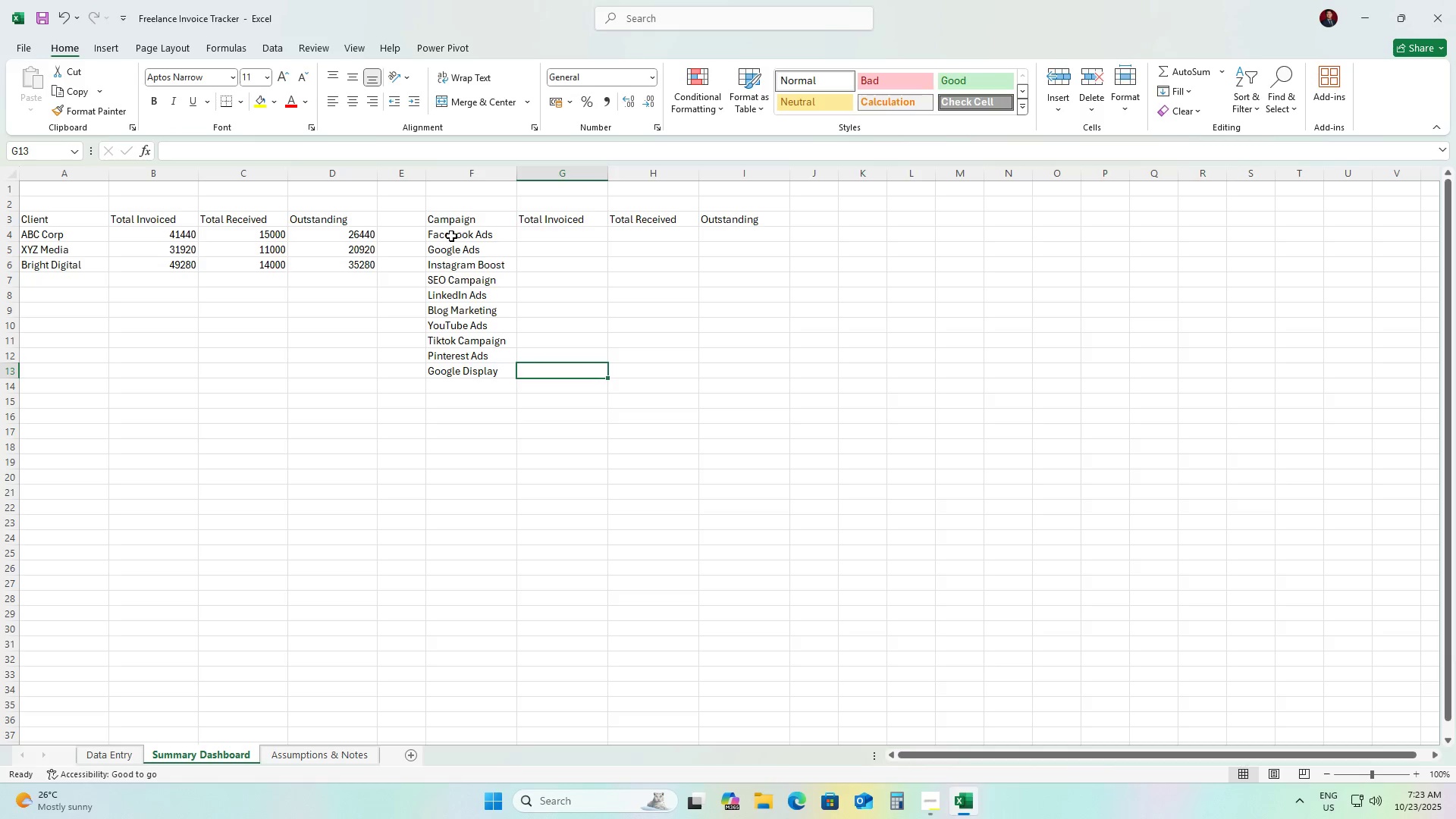 
hold_key(key=ArrowUp, duration=0.69)
 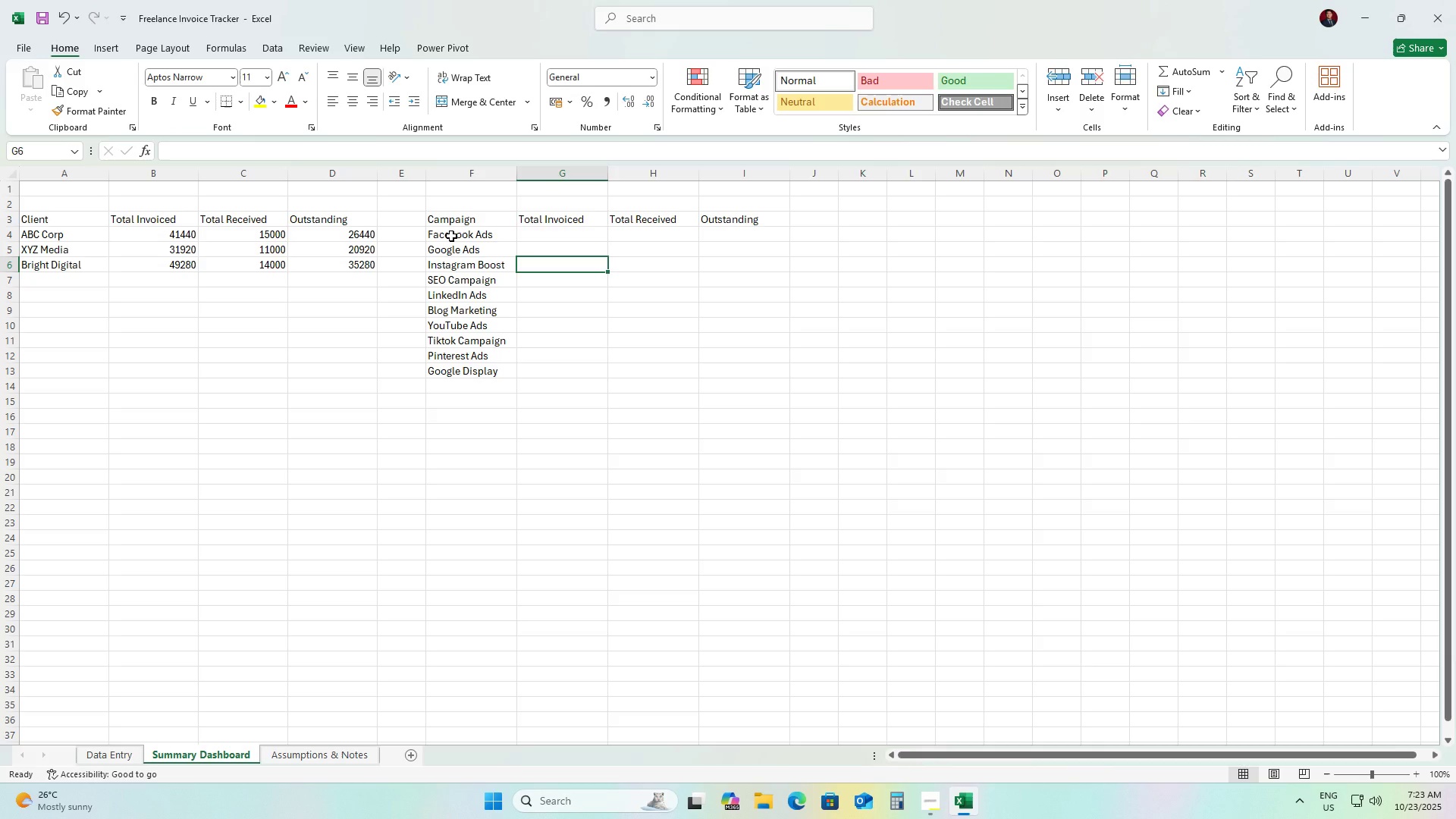 
wait(6.73)
 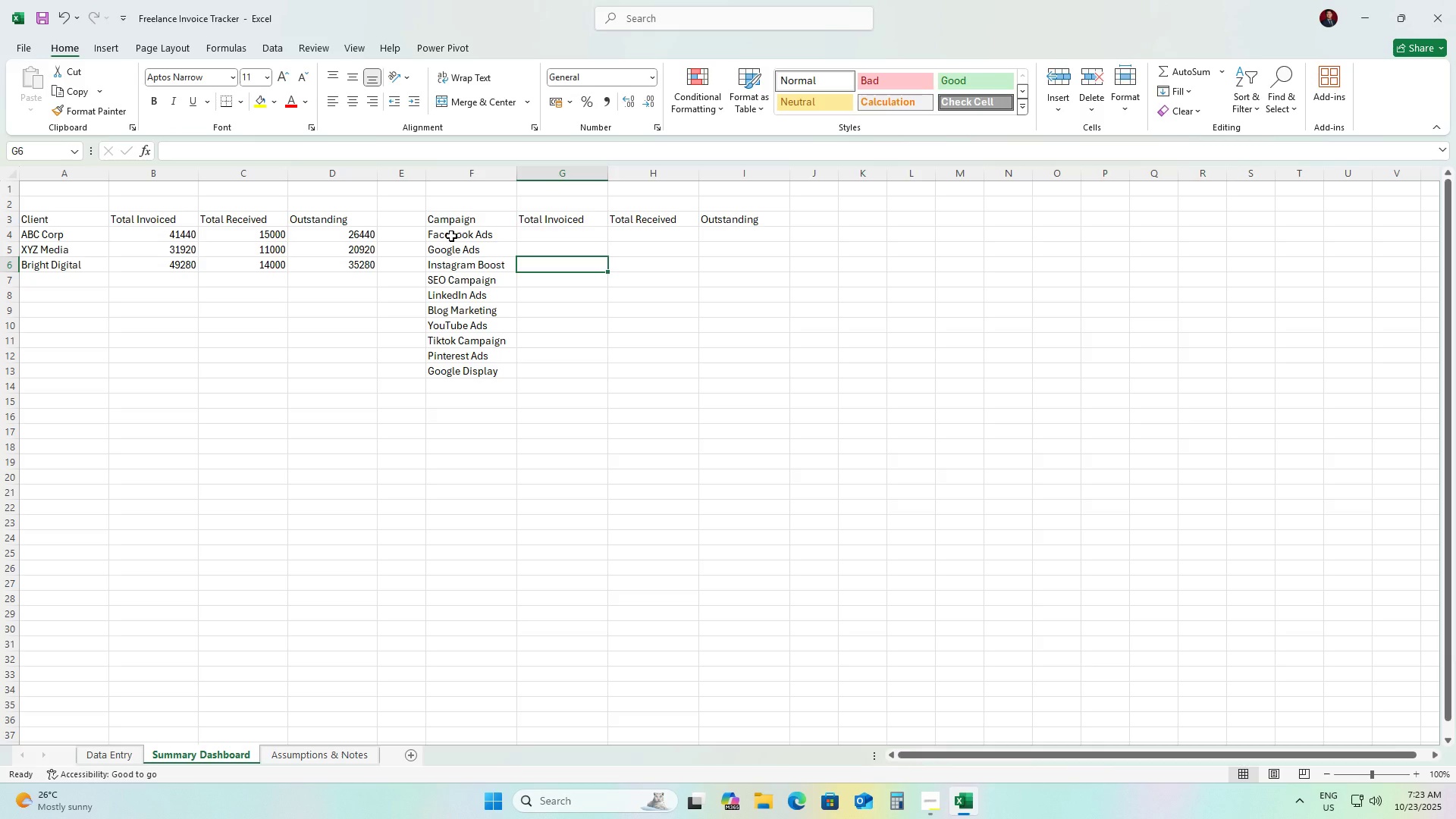 
key(ArrowUp)
 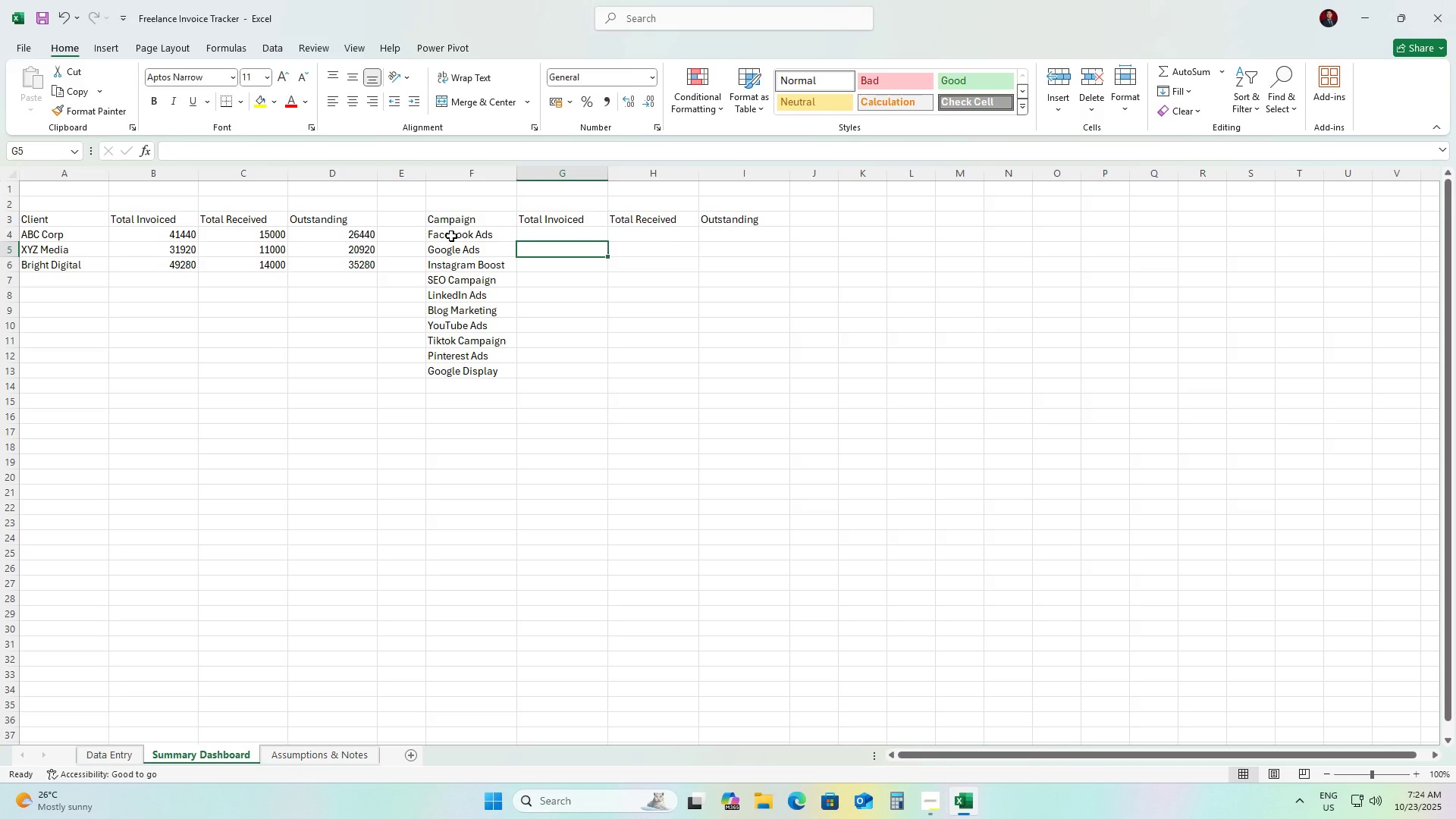 
wait(20.67)
 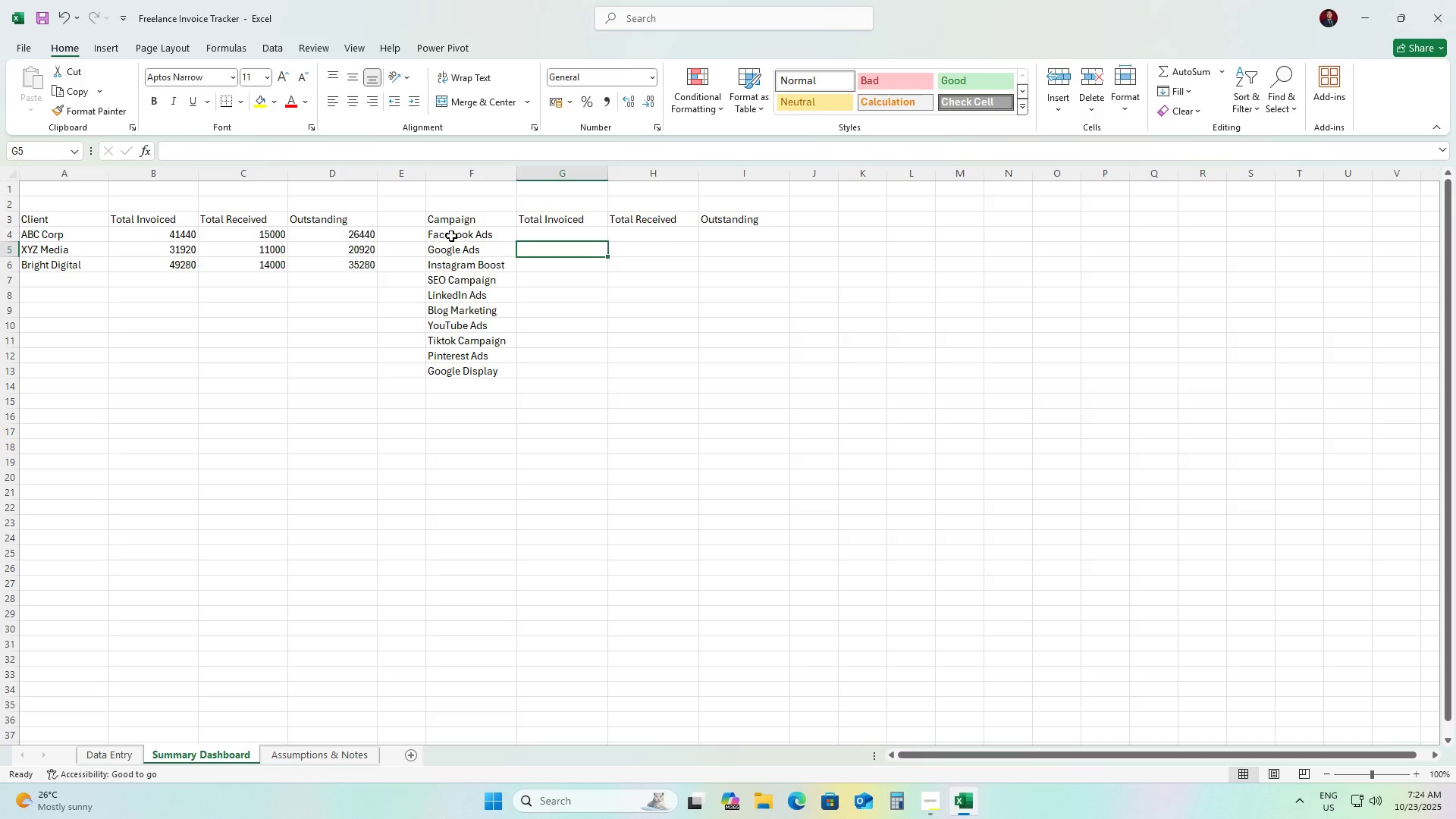 
key(ArrowUp)
 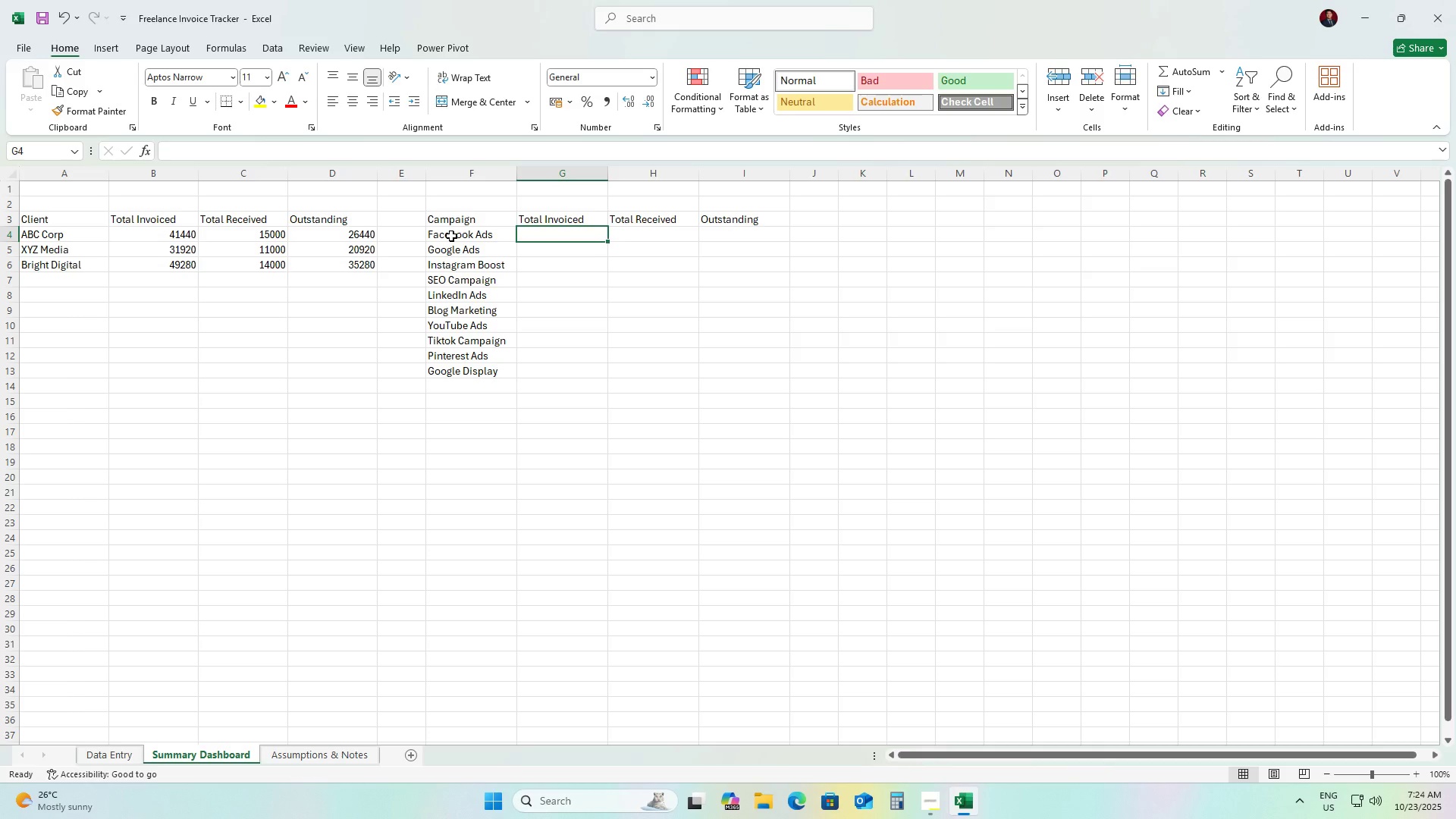 
wait(12.97)
 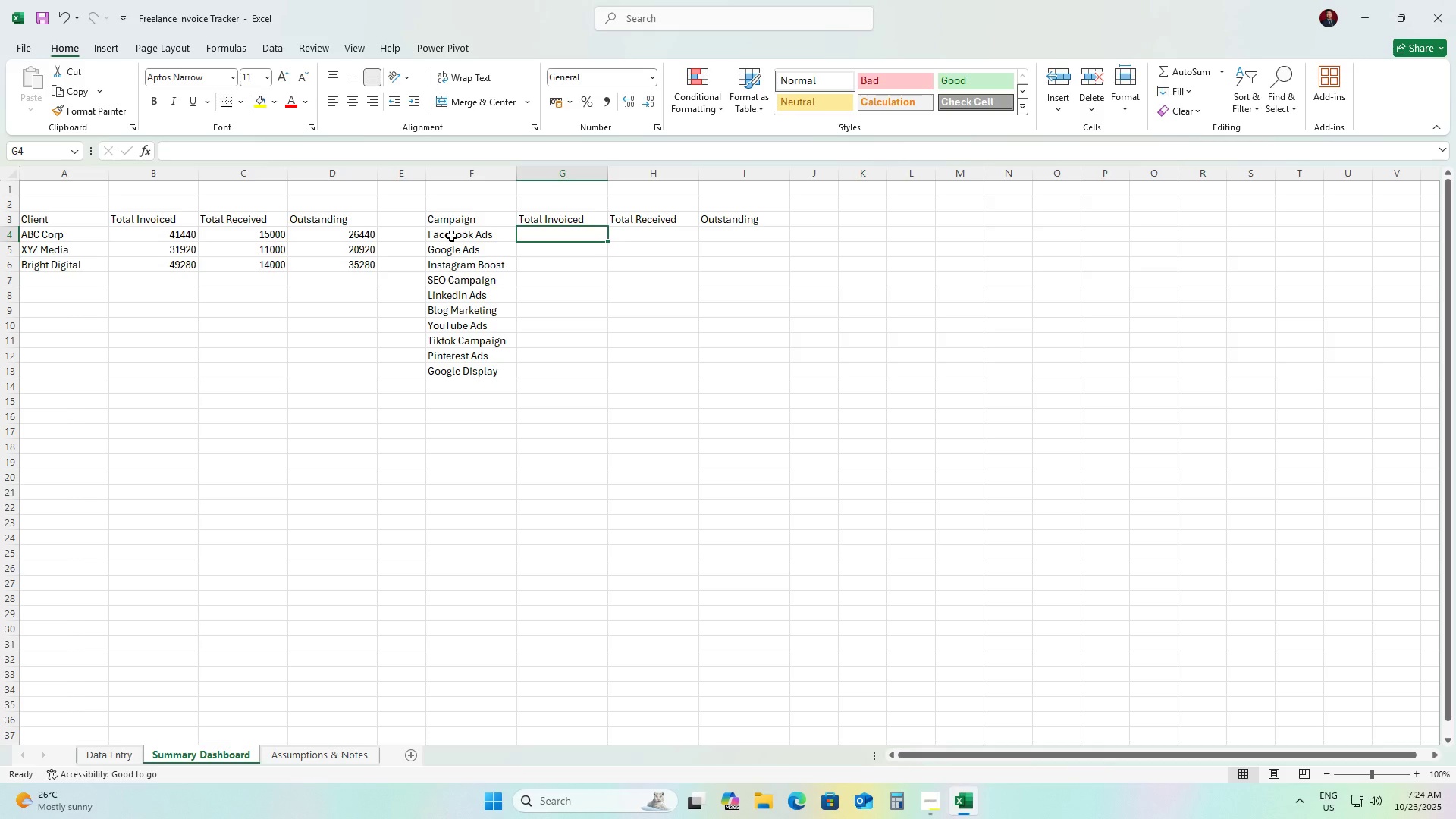 
type(=SUMIF)
 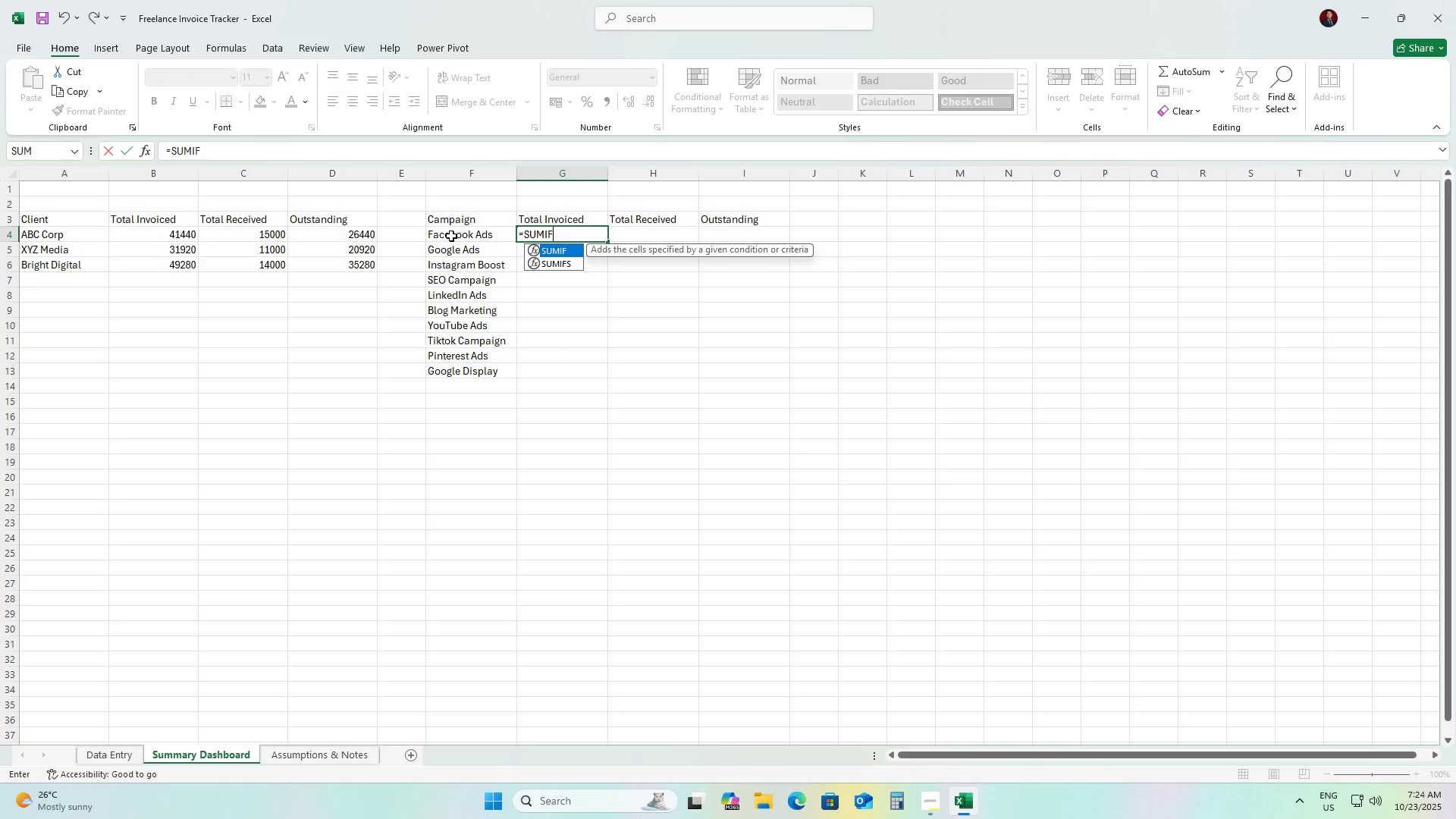 
key(Tab)
type('Data Entry'!)
 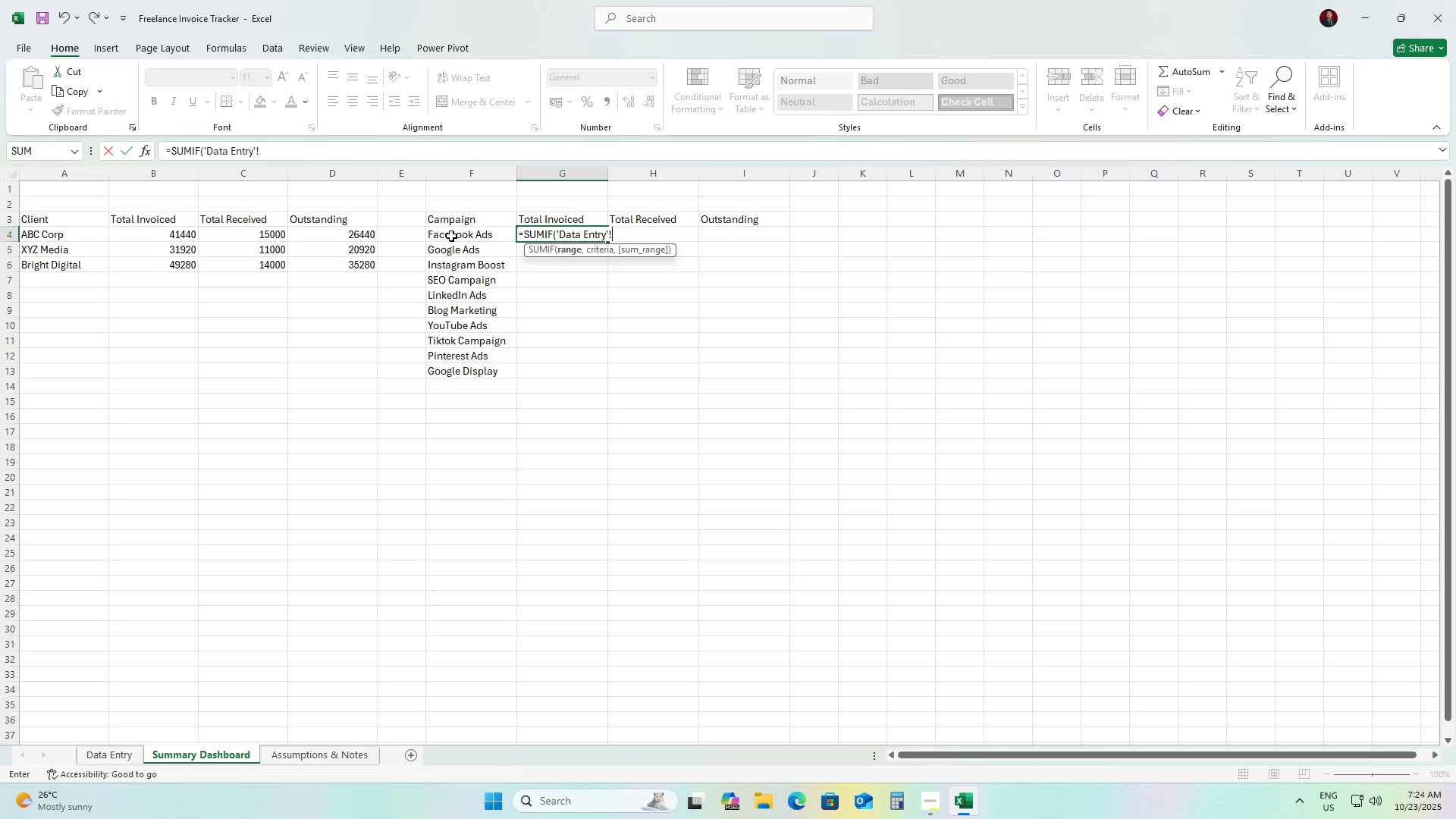 
wait(10.61)
 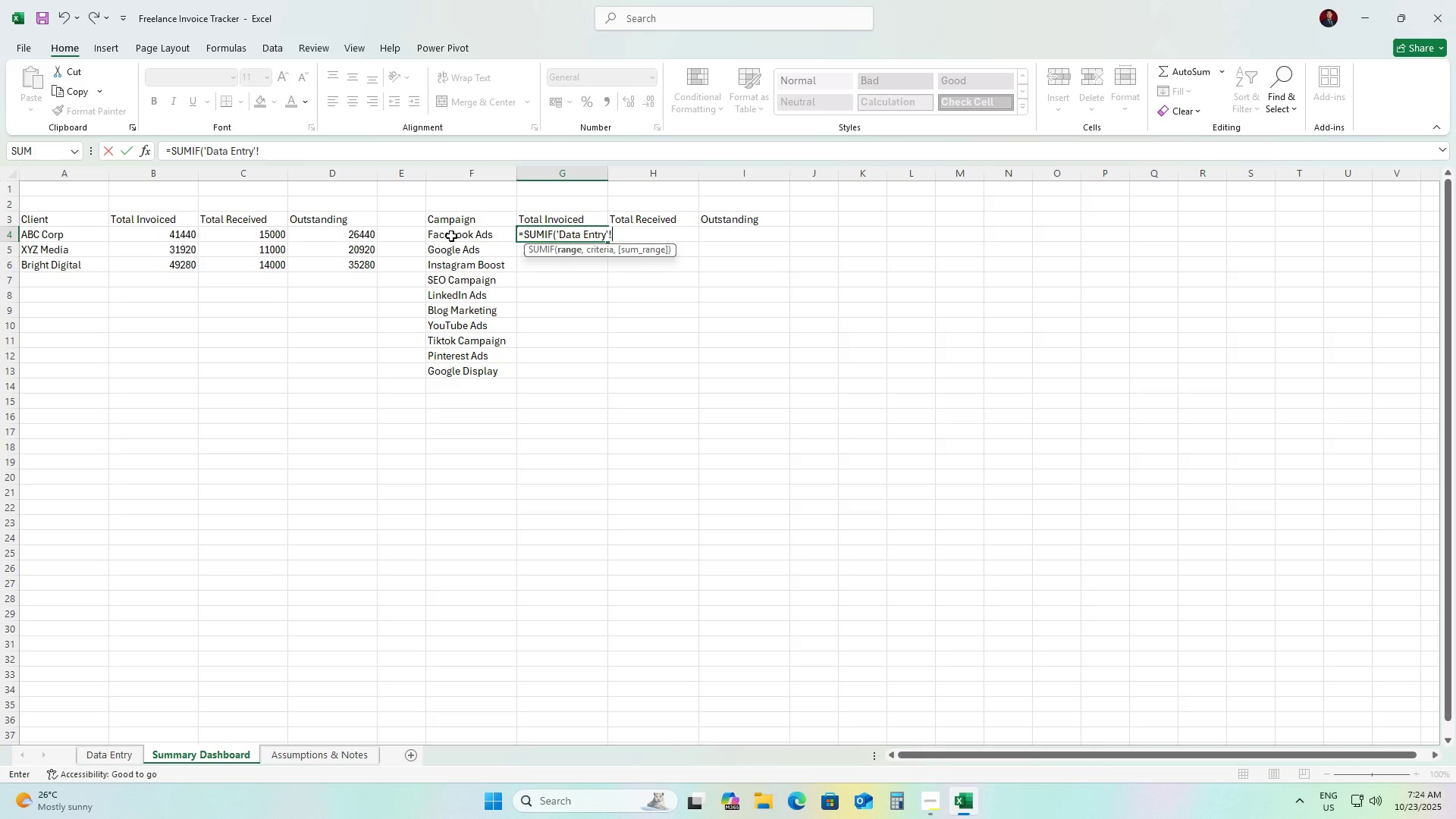 
type(B:B,F4,'Data Entry')
 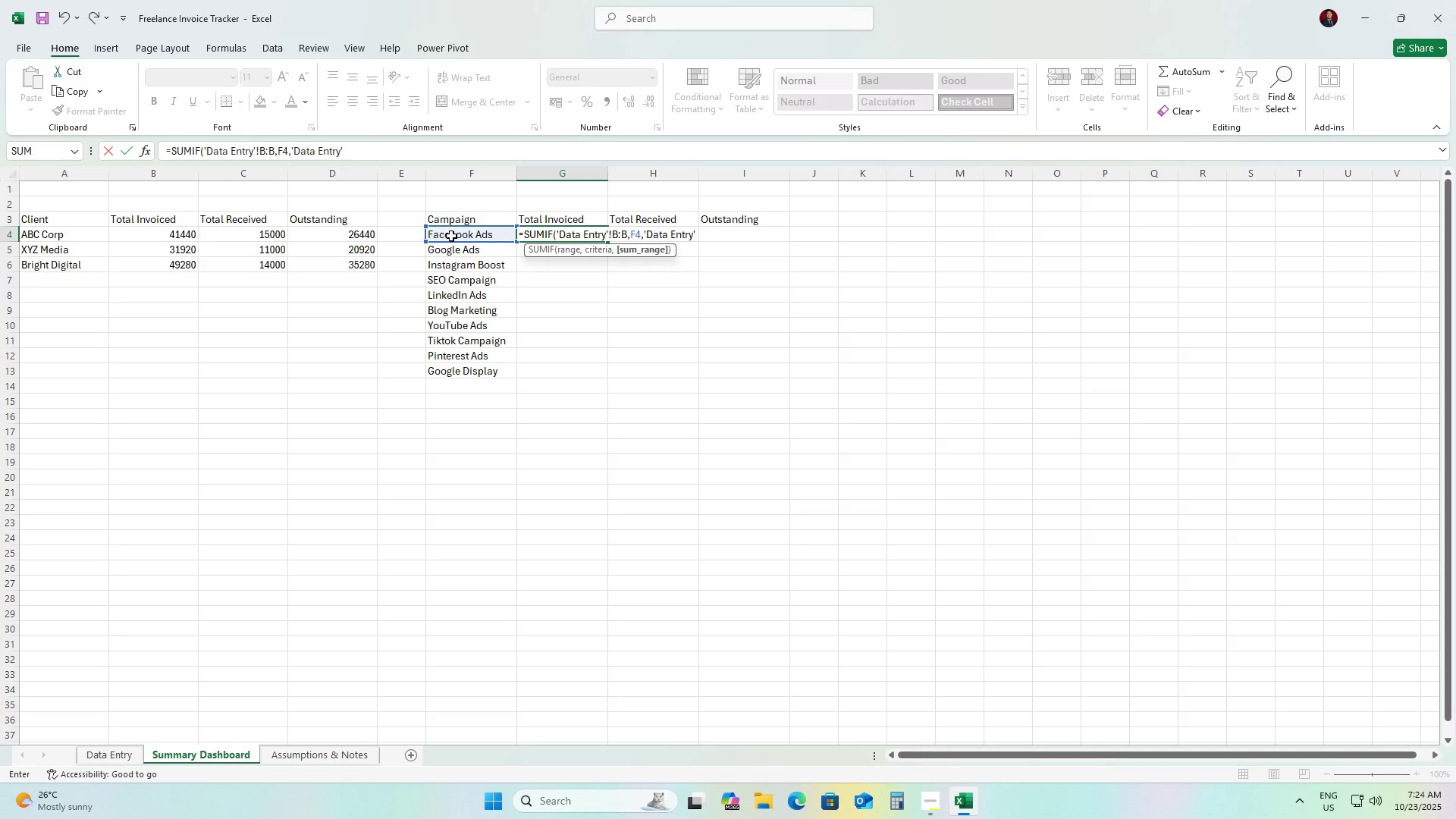 
type(!H:H)
 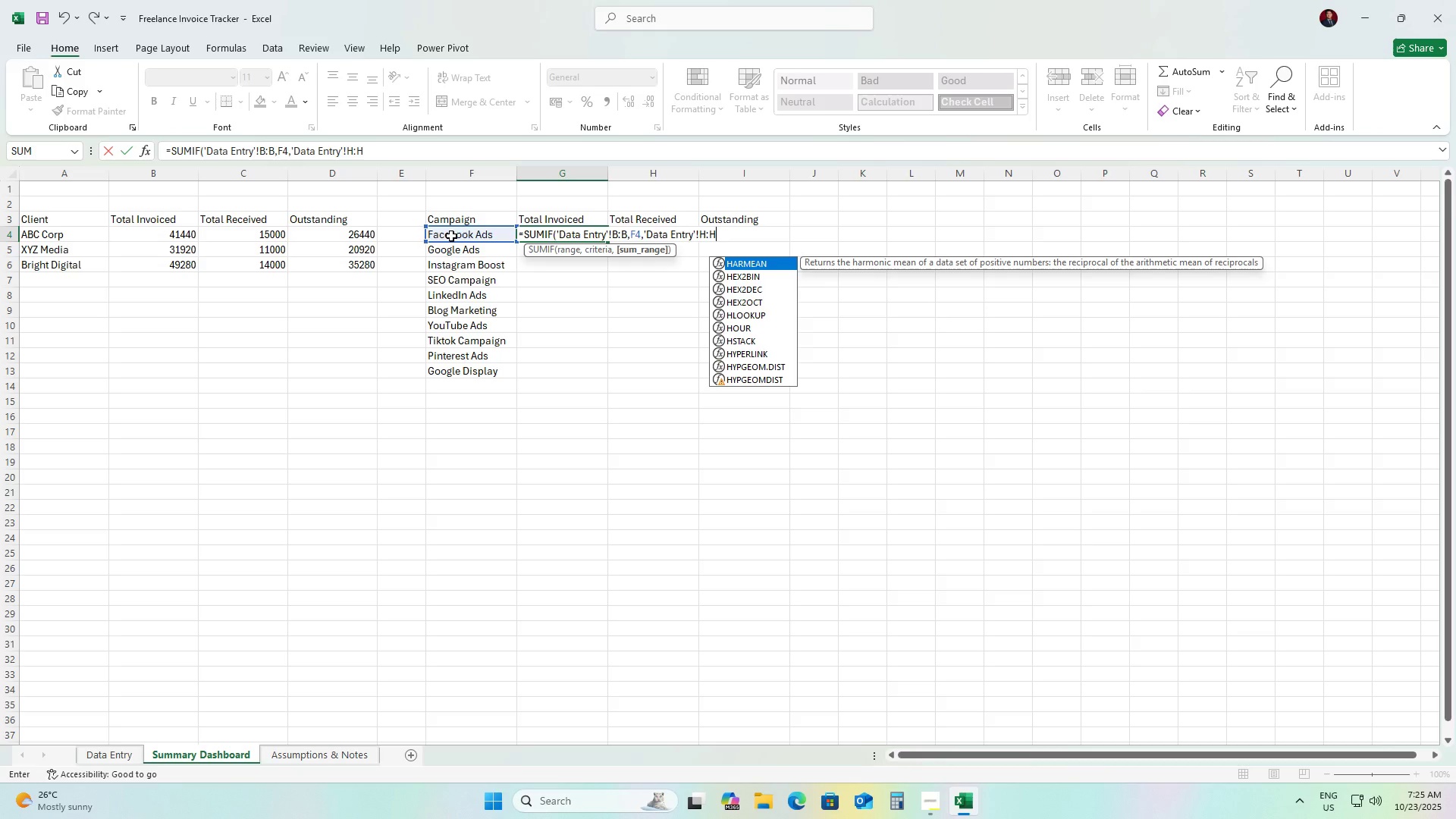 
key(Shift+0)
 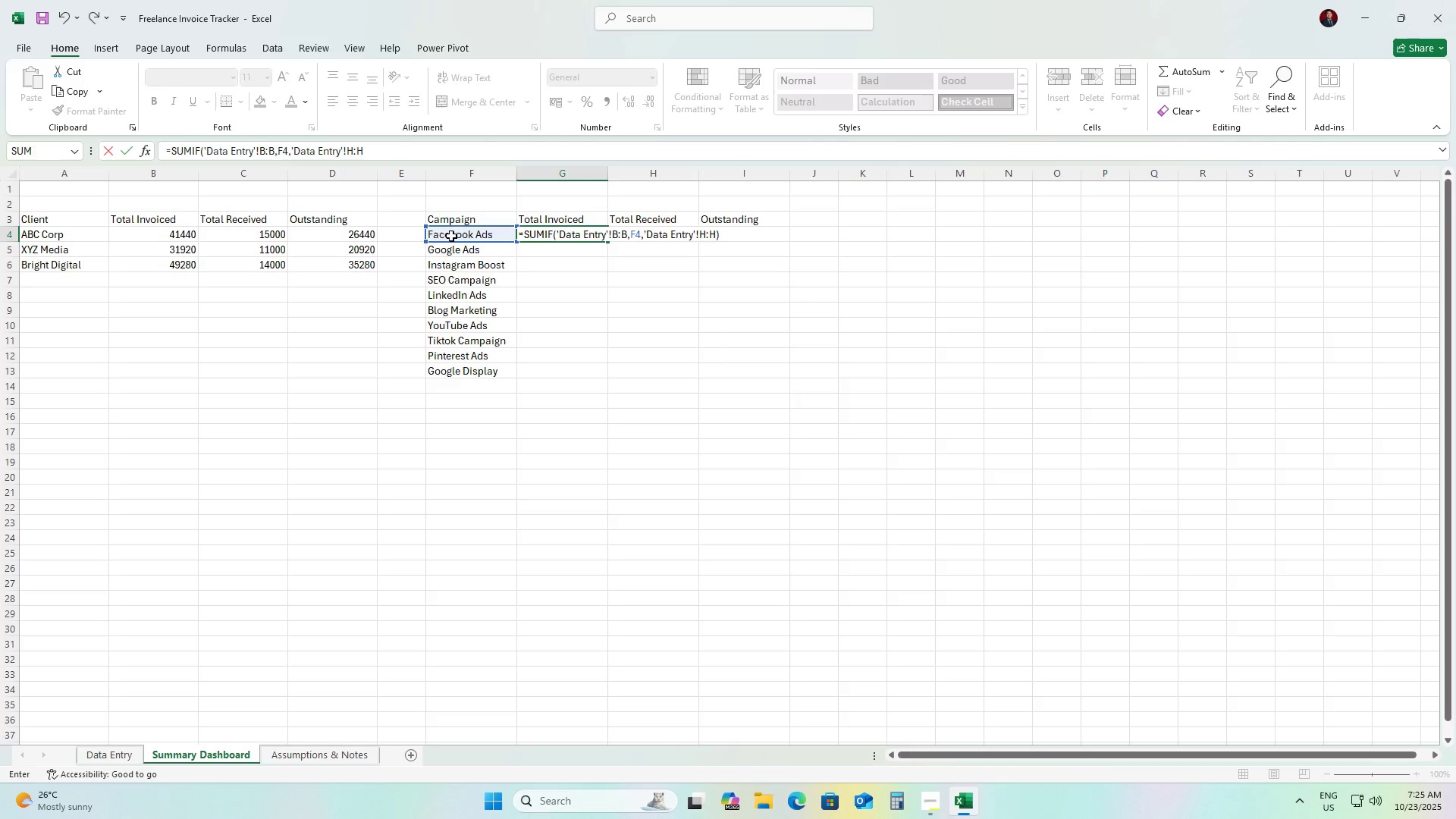 
key(Enter)
 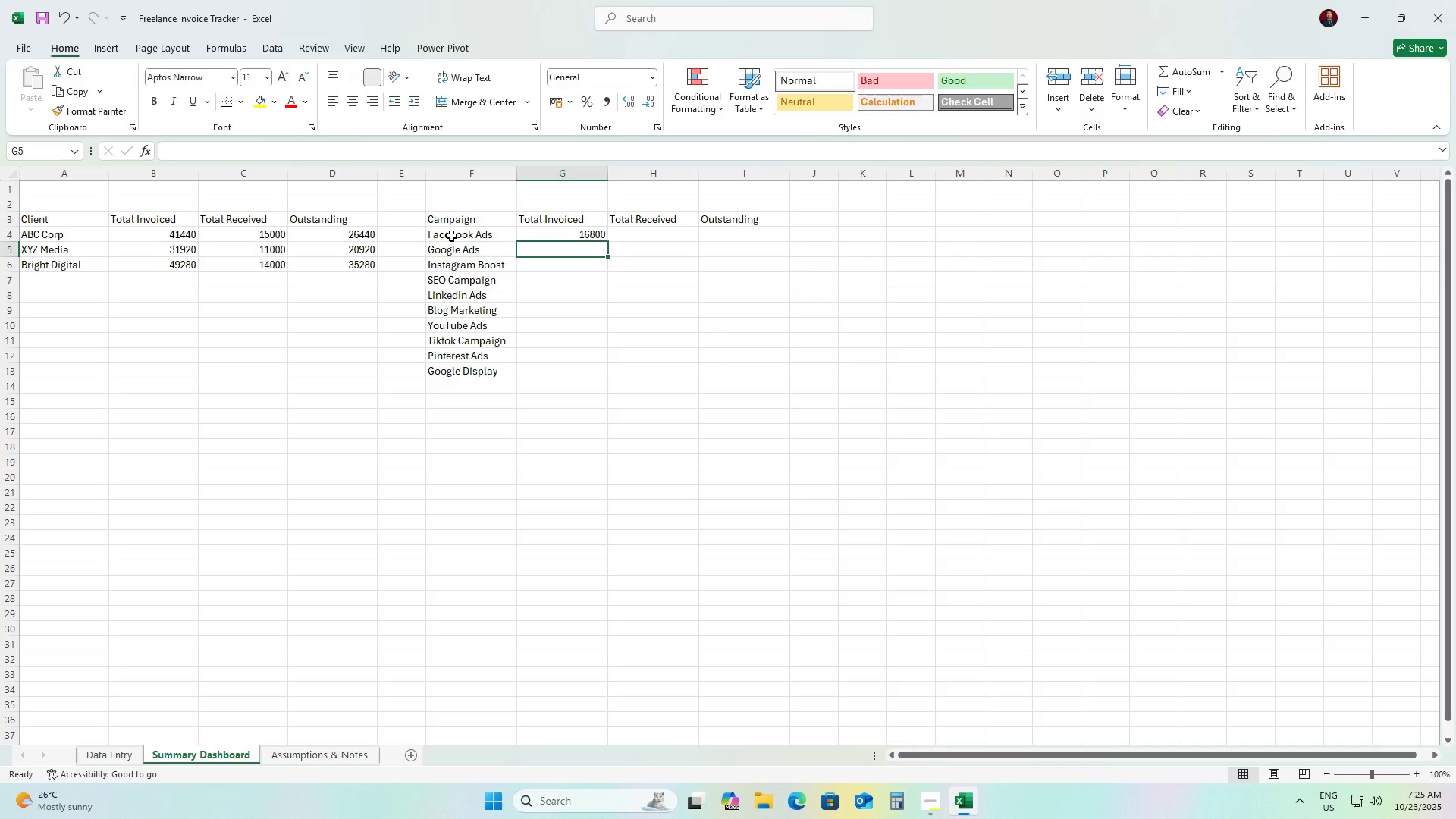 
key(ArrowUp)
 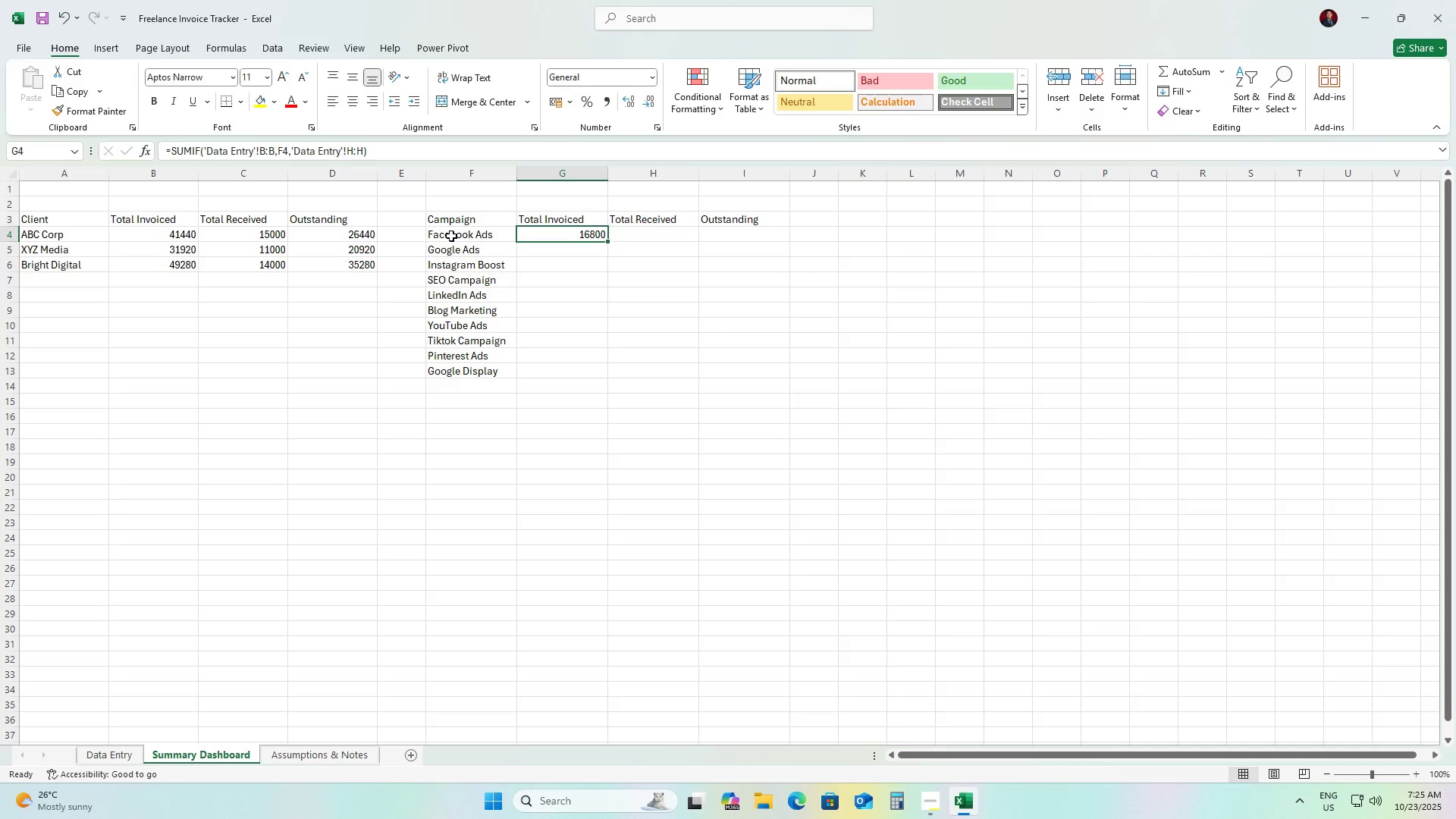 
key(ArrowDown)
 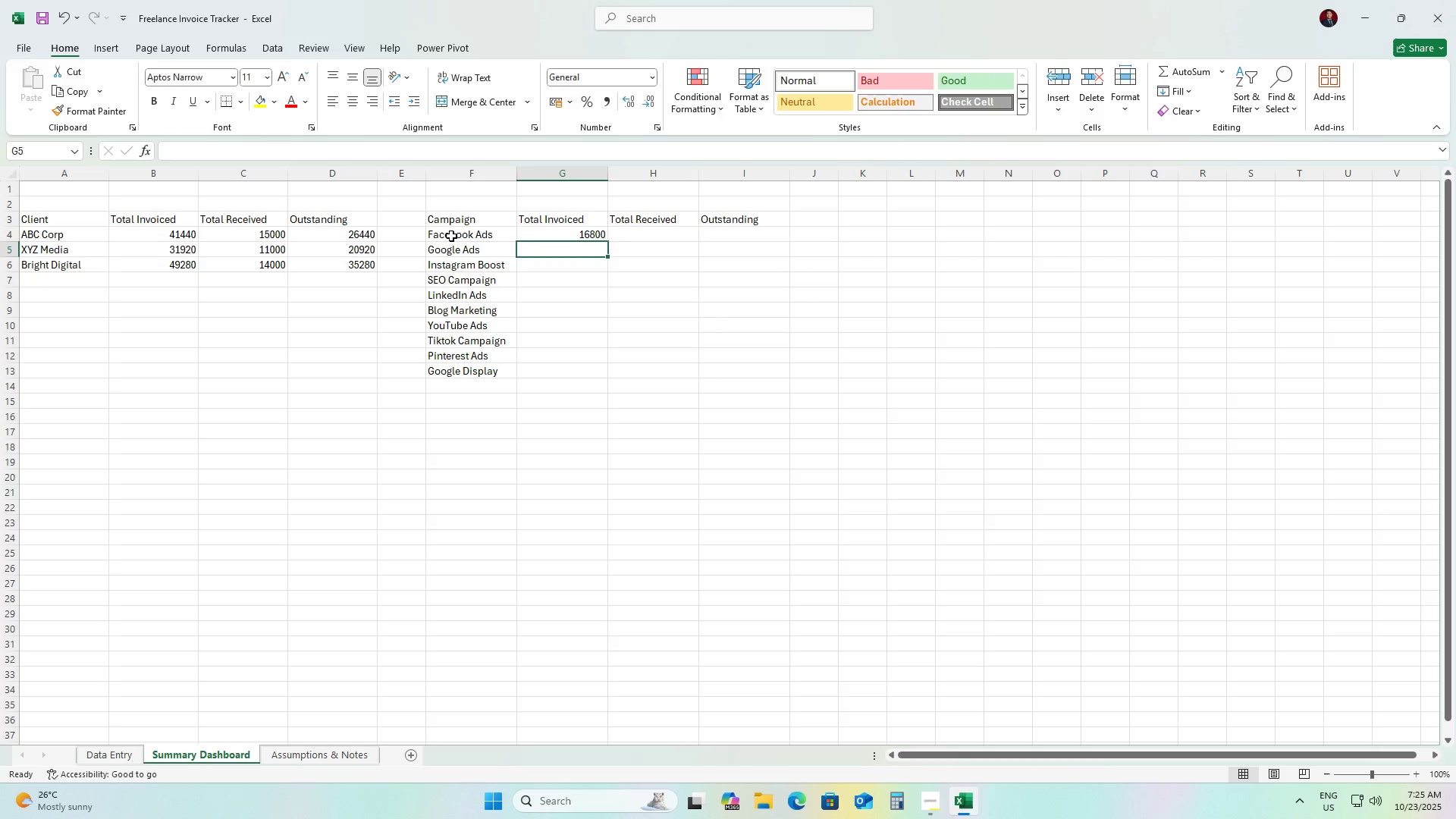 
key(ArrowUp)
 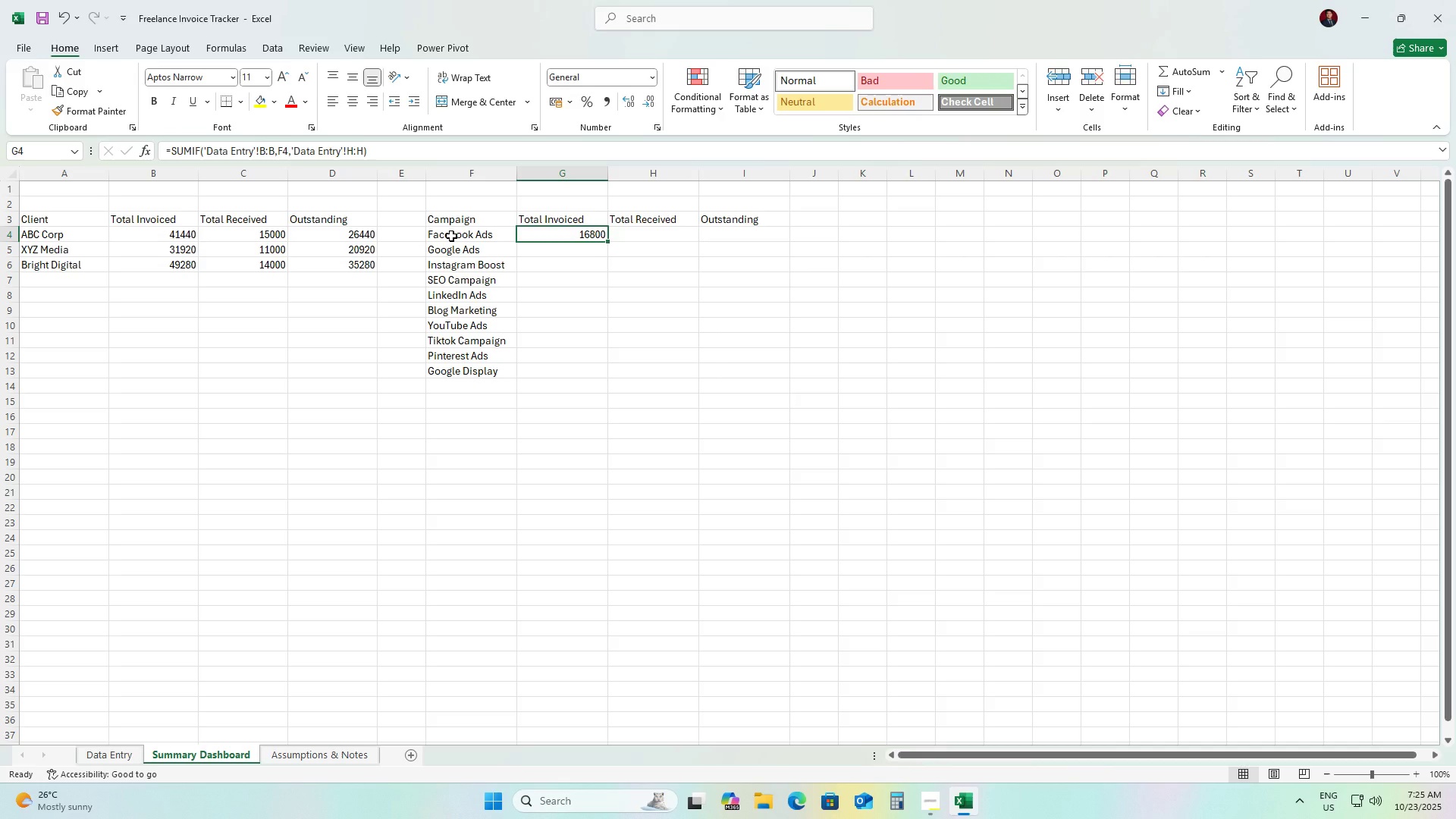 
key(ArrowLeft)
 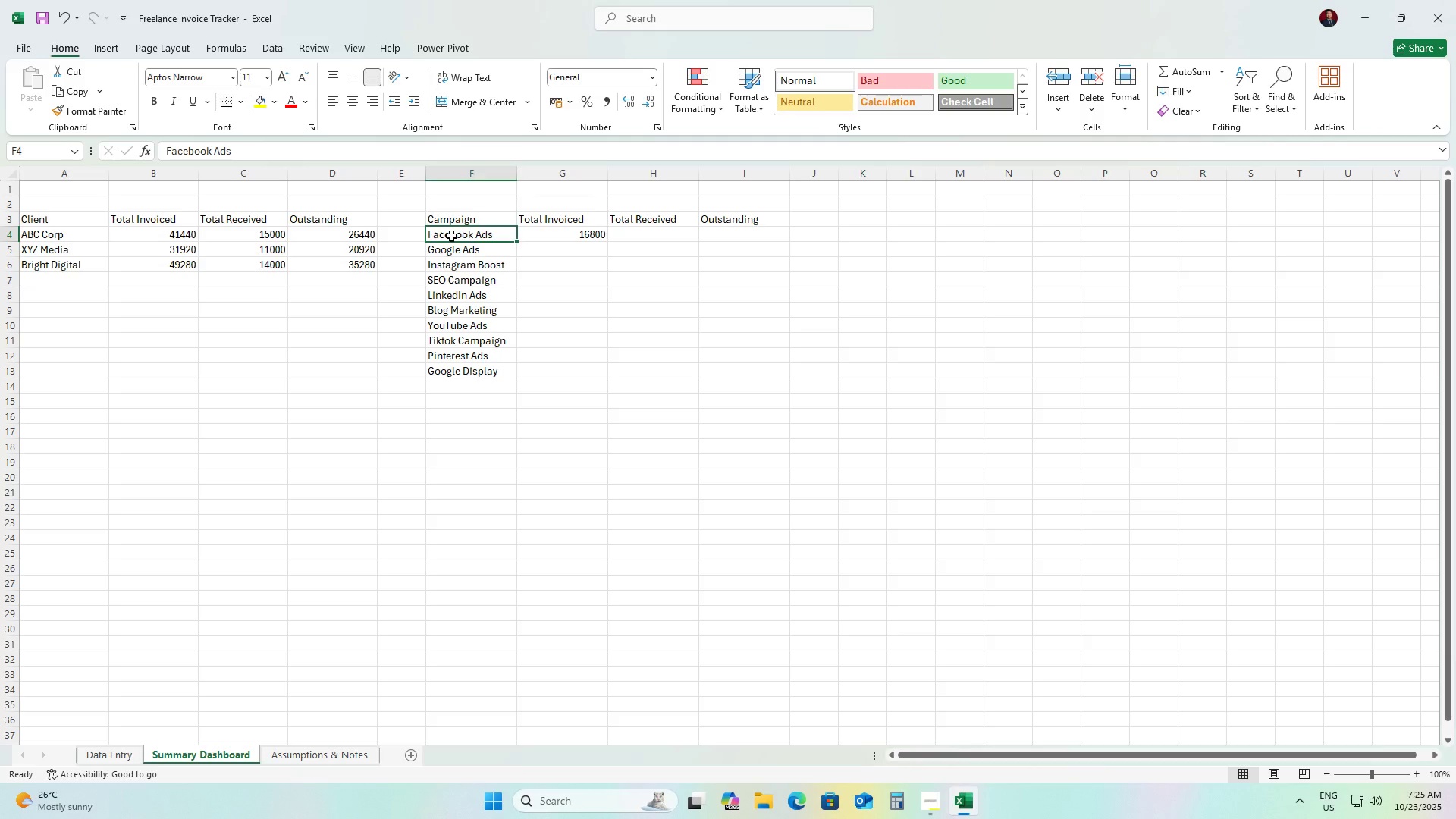 
key(ArrowLeft)
 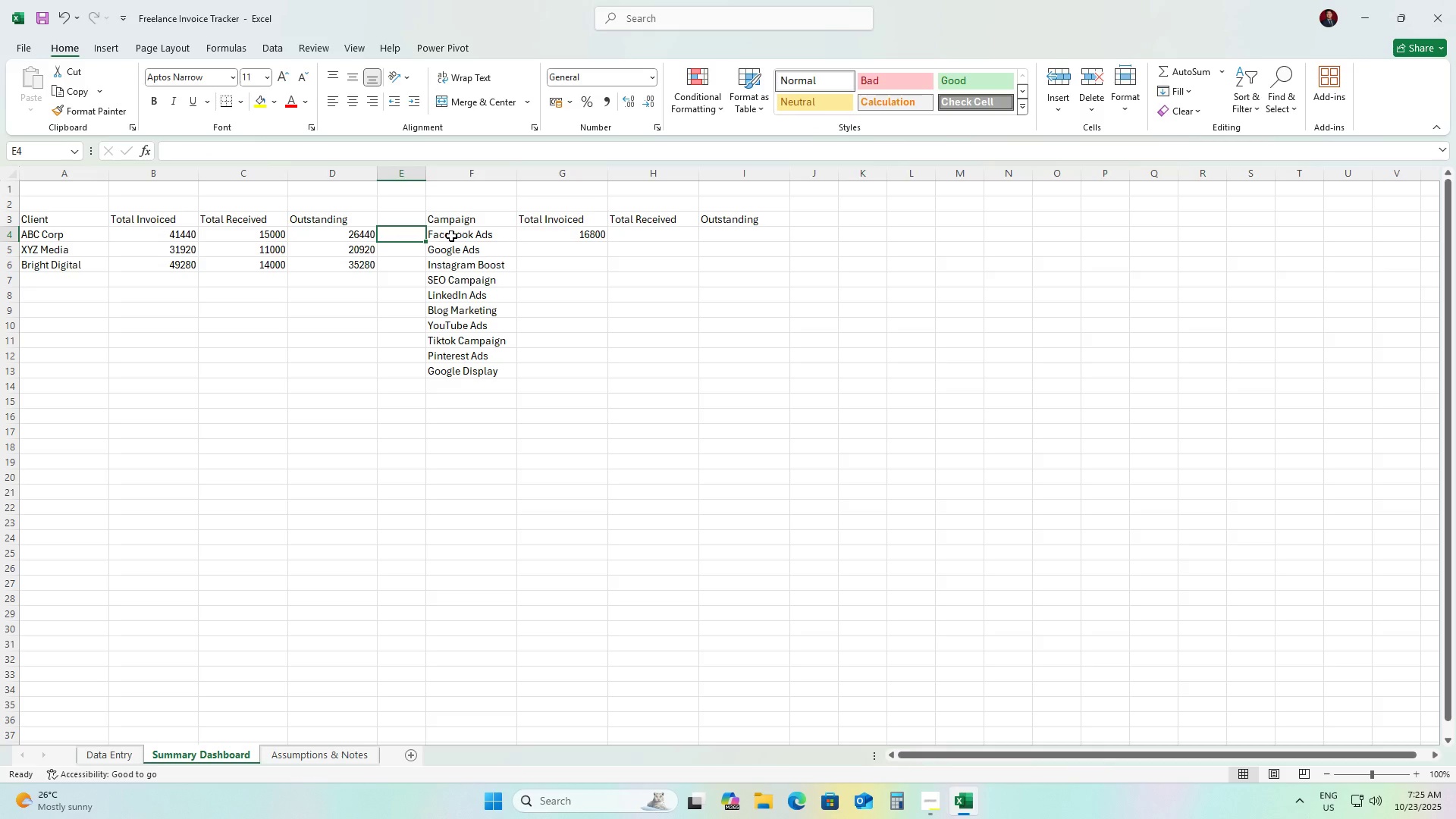 
key(ArrowLeft)
 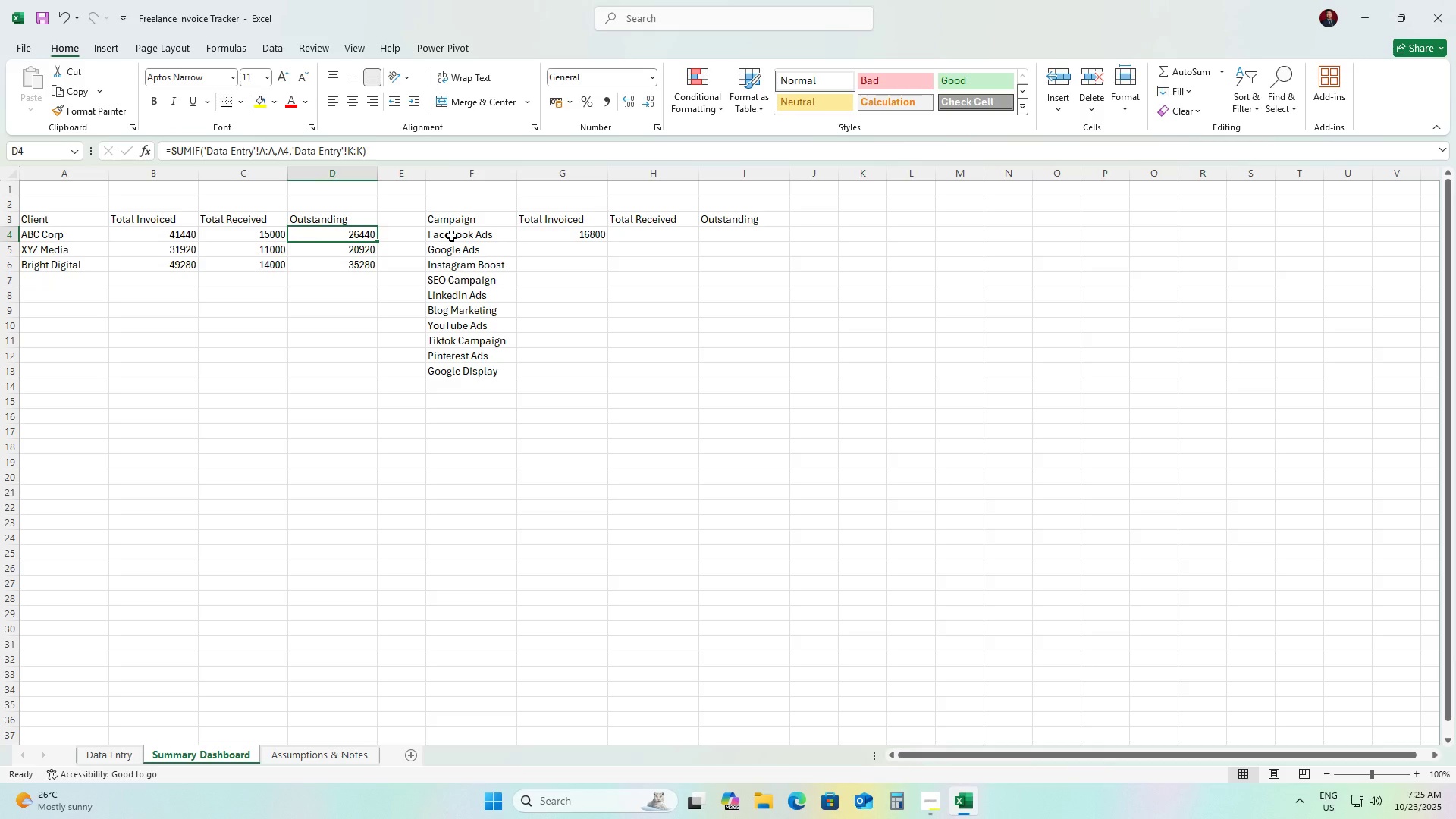 
wait(5.89)
 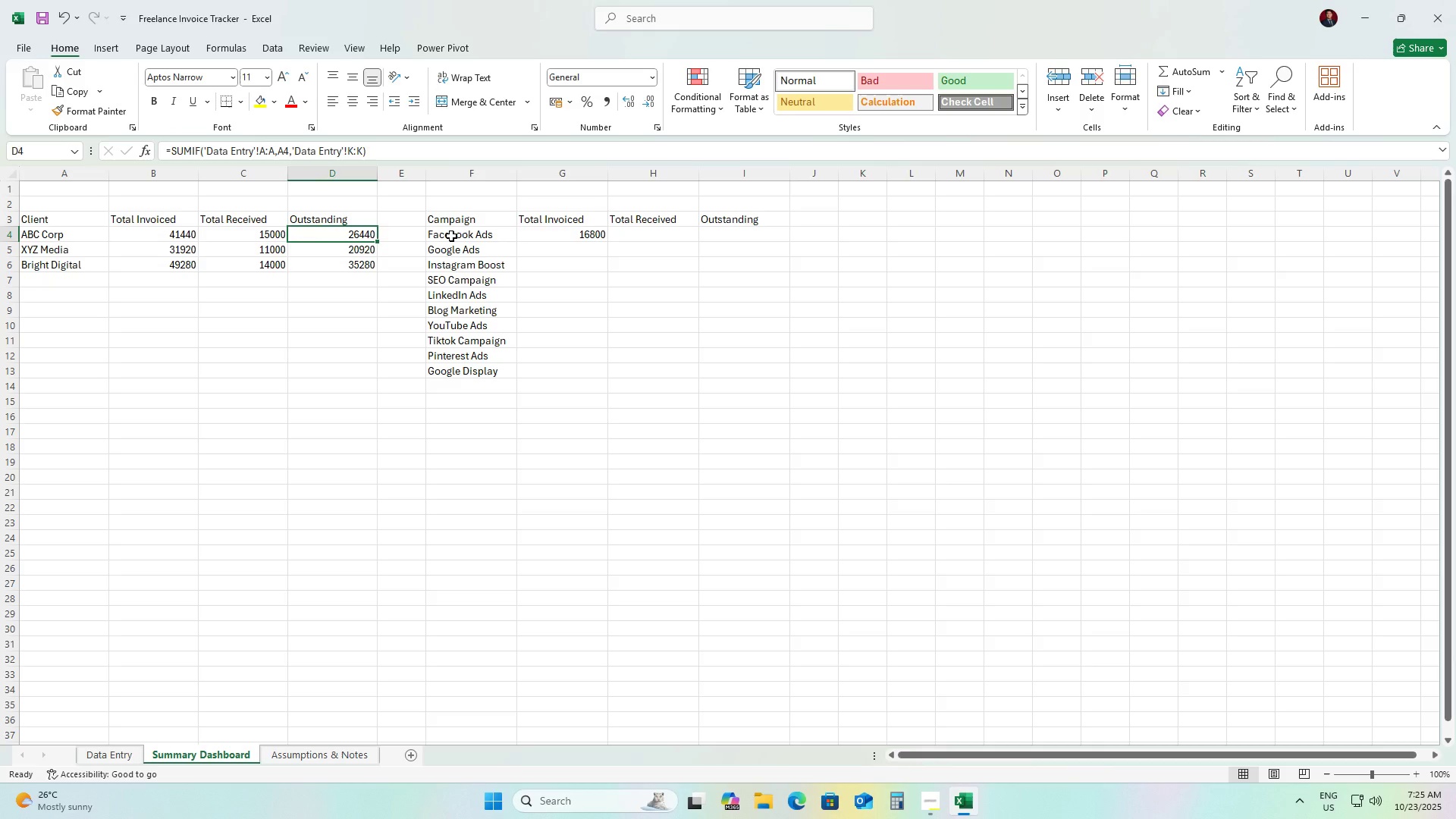 
key(ArrowLeft)
 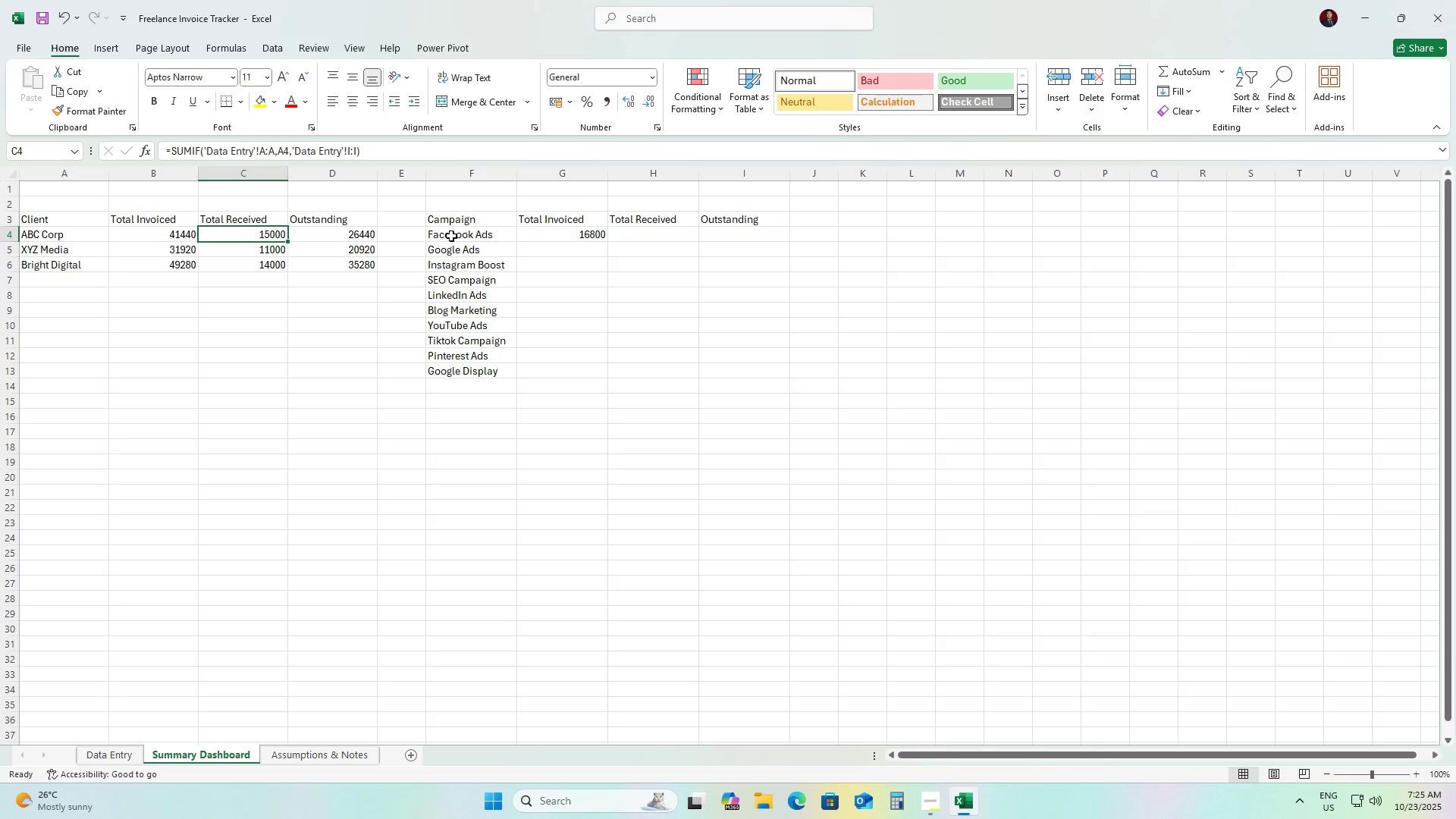 
key(ArrowLeft)
 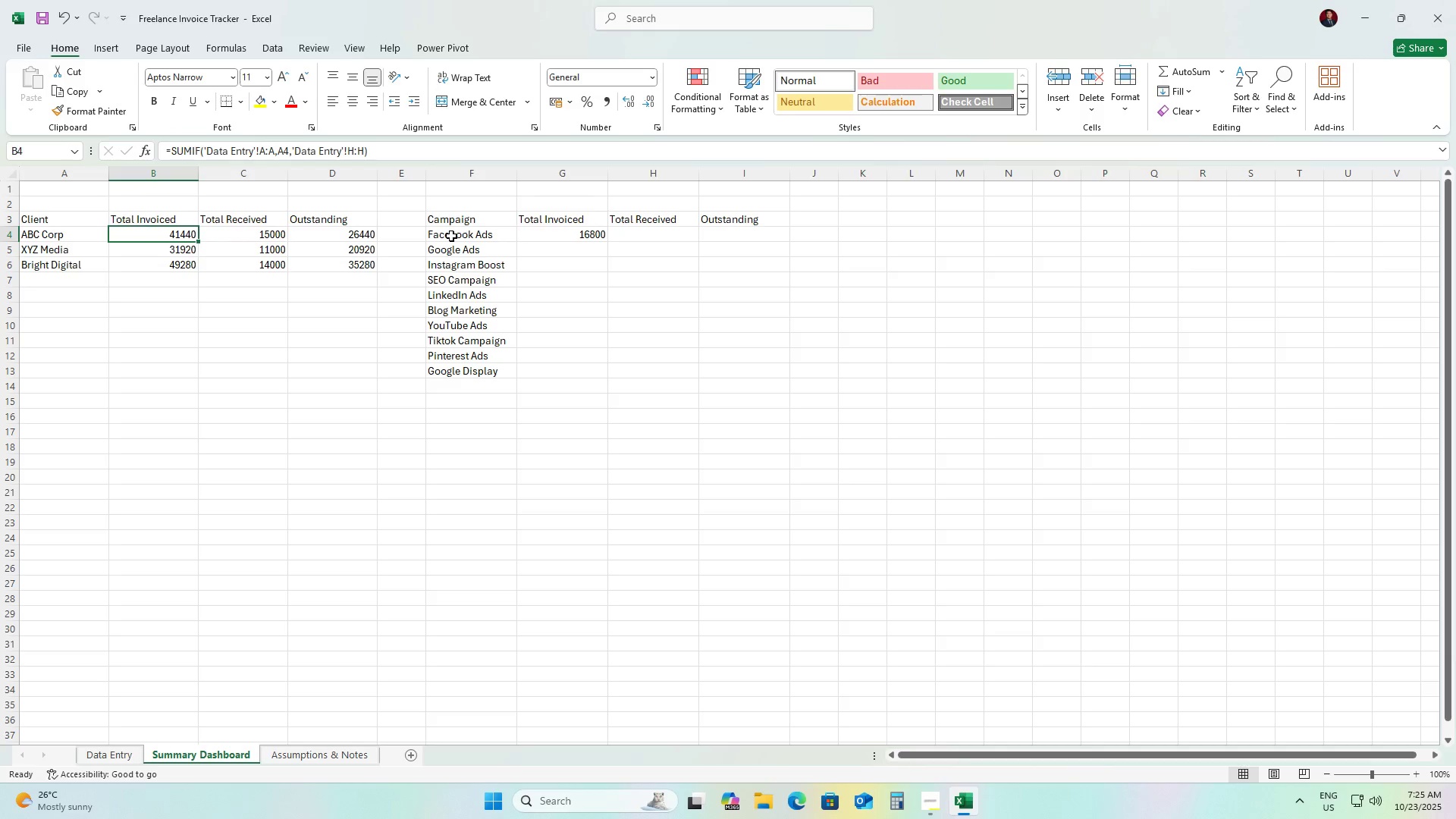 
key(ArrowRight)
 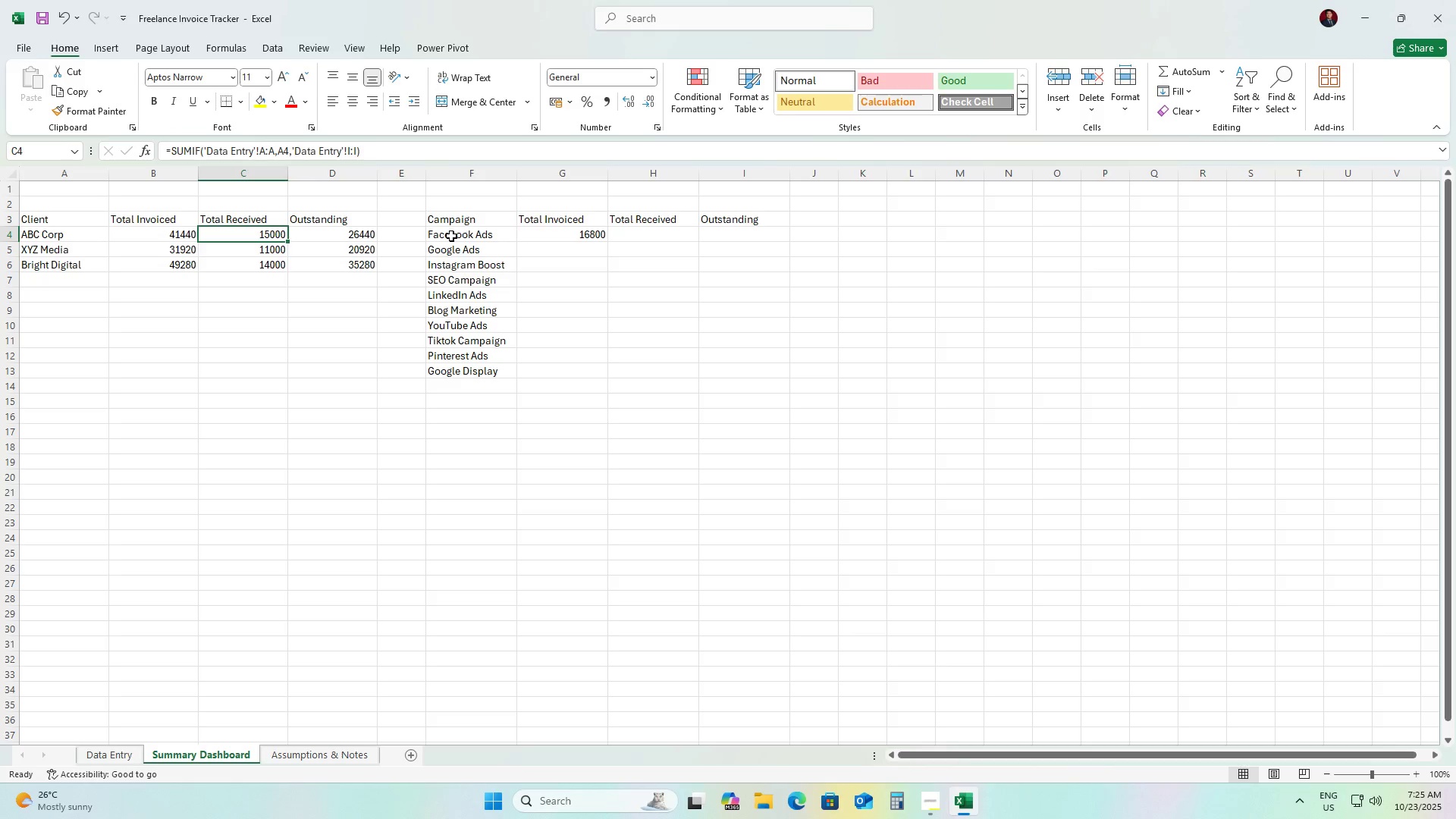 
key(ArrowRight)
 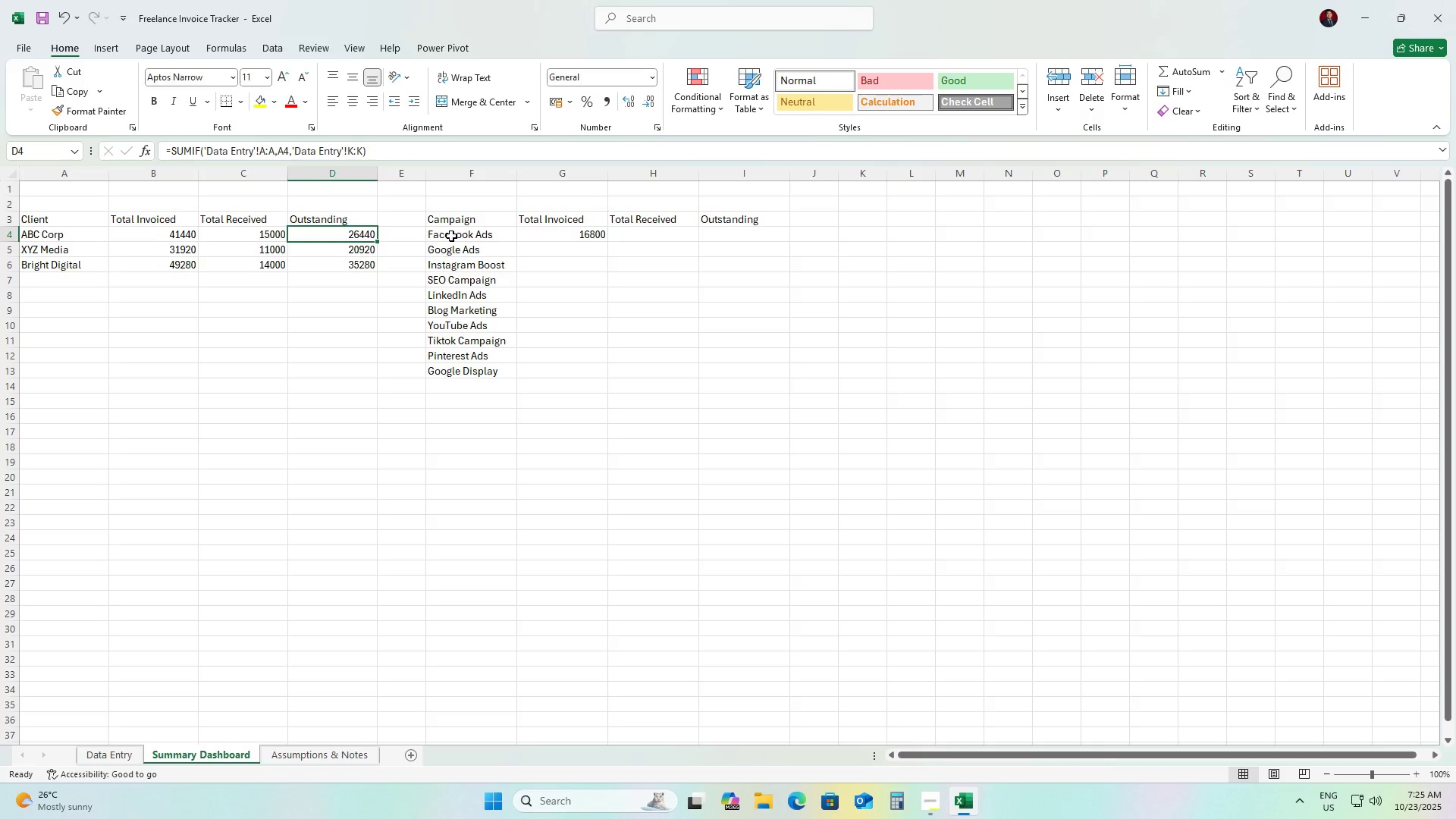 
key(ArrowLeft)
 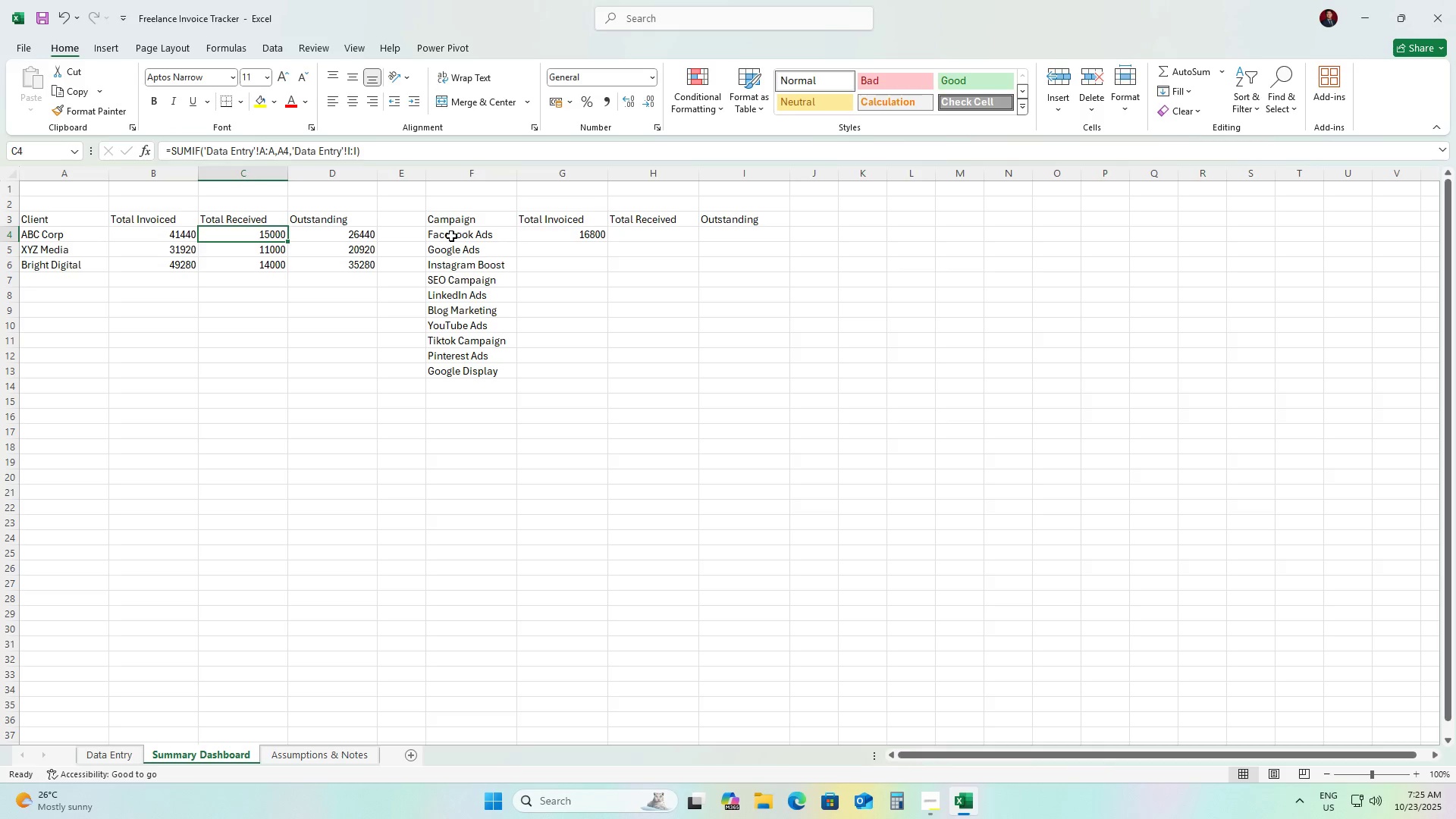 
key(ArrowLeft)
 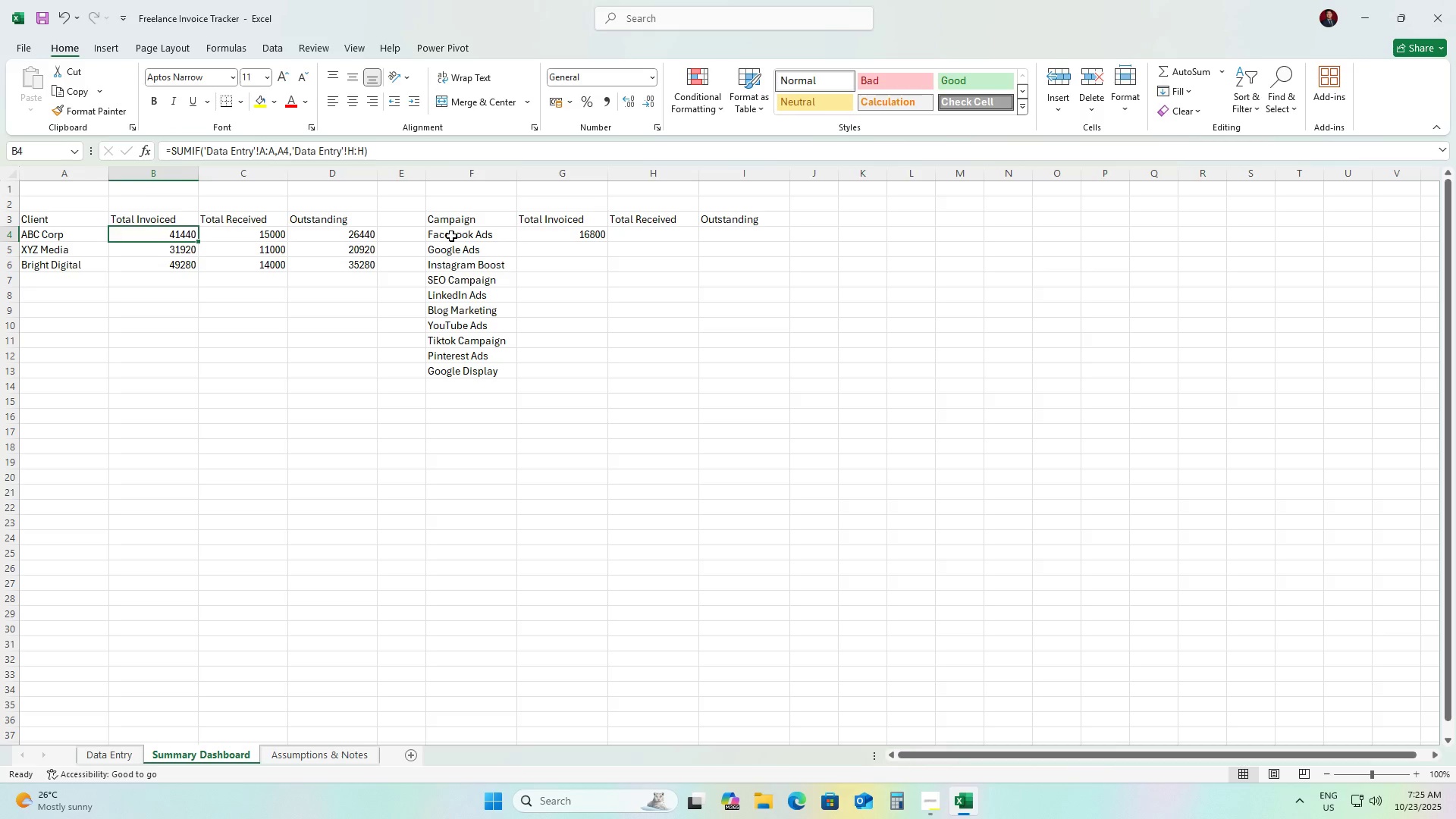 
key(ArrowRight)
 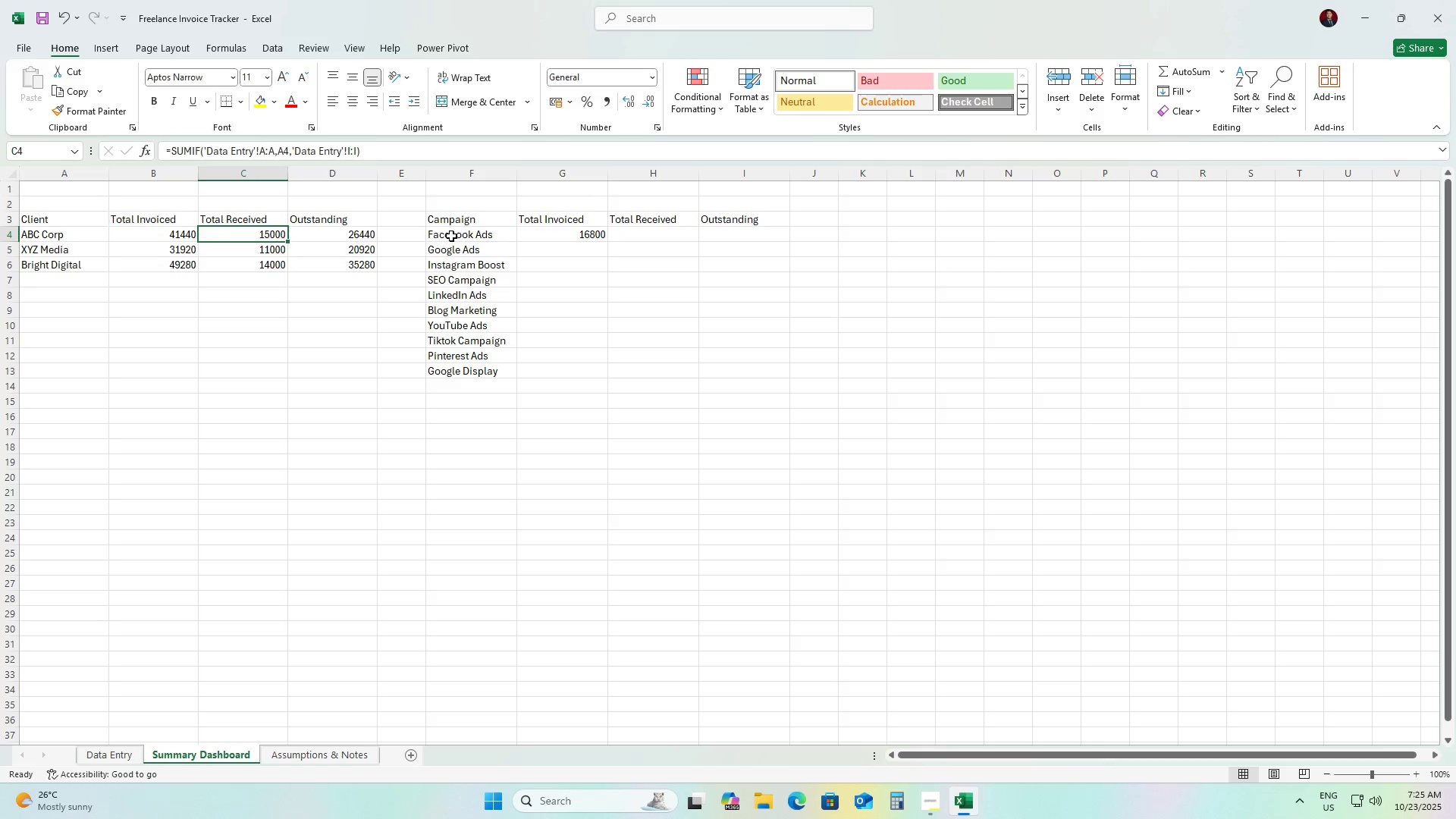 
key(ArrowRight)
 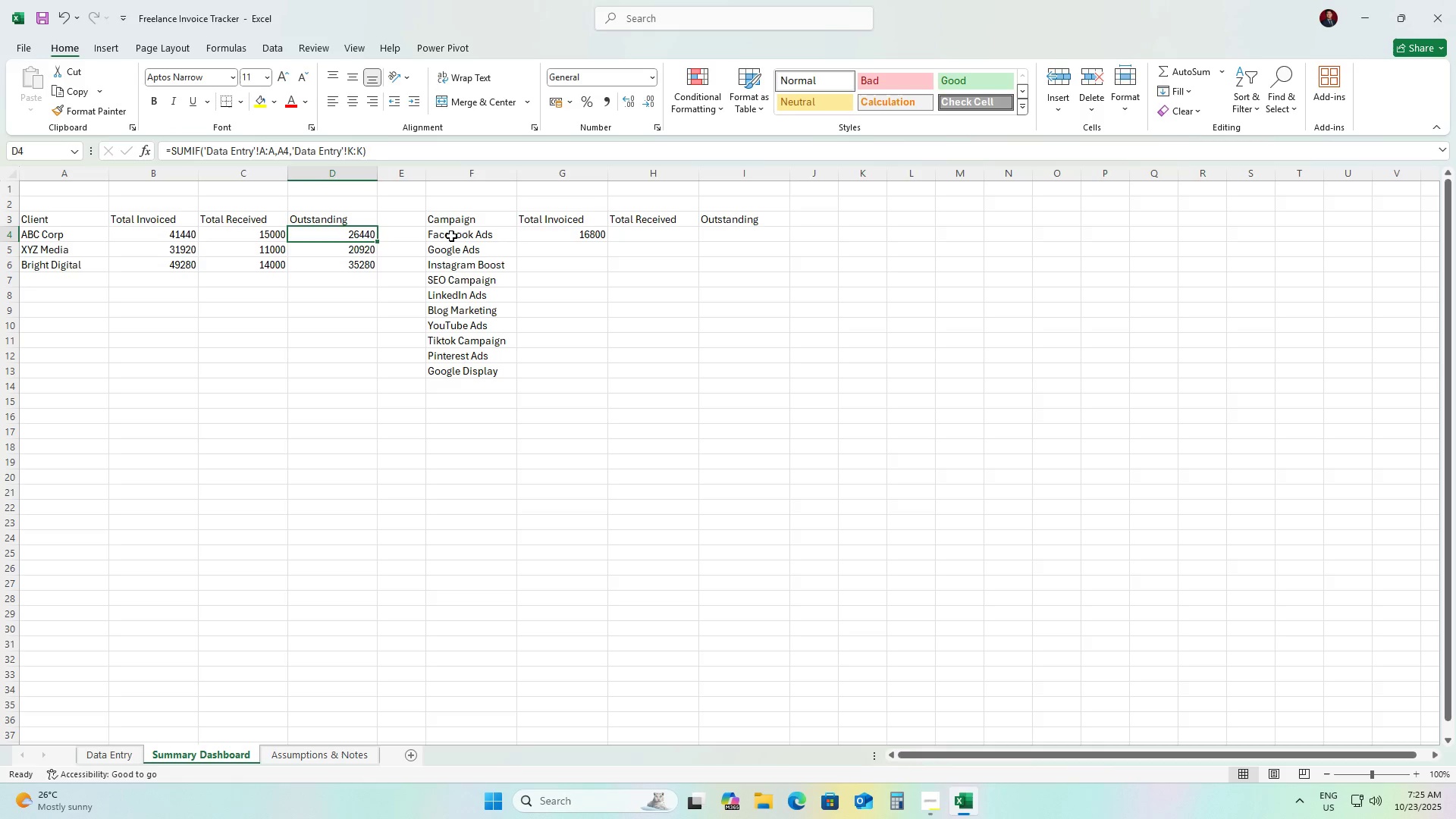 
key(ArrowLeft)
 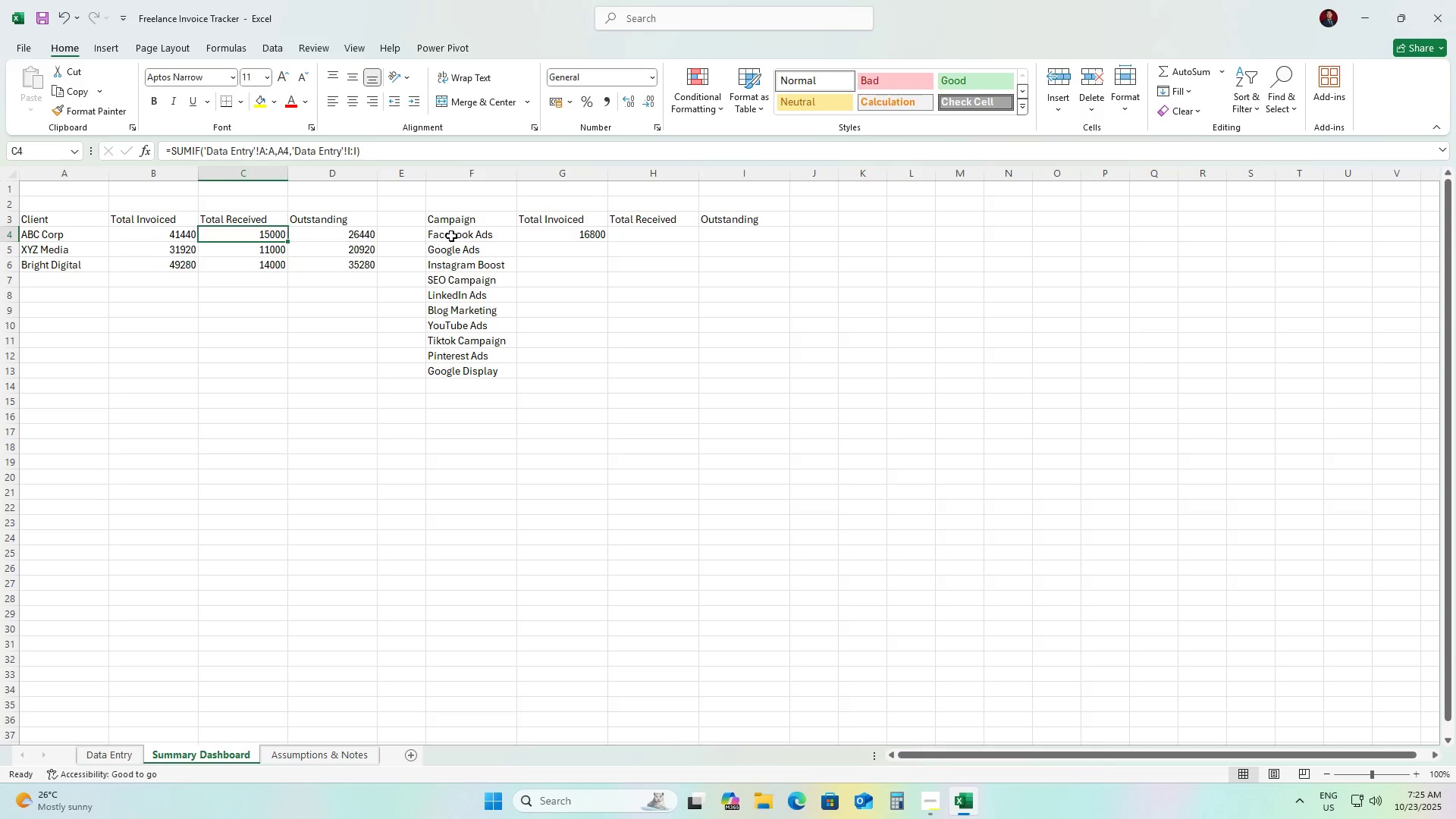 
key(ArrowRight)
 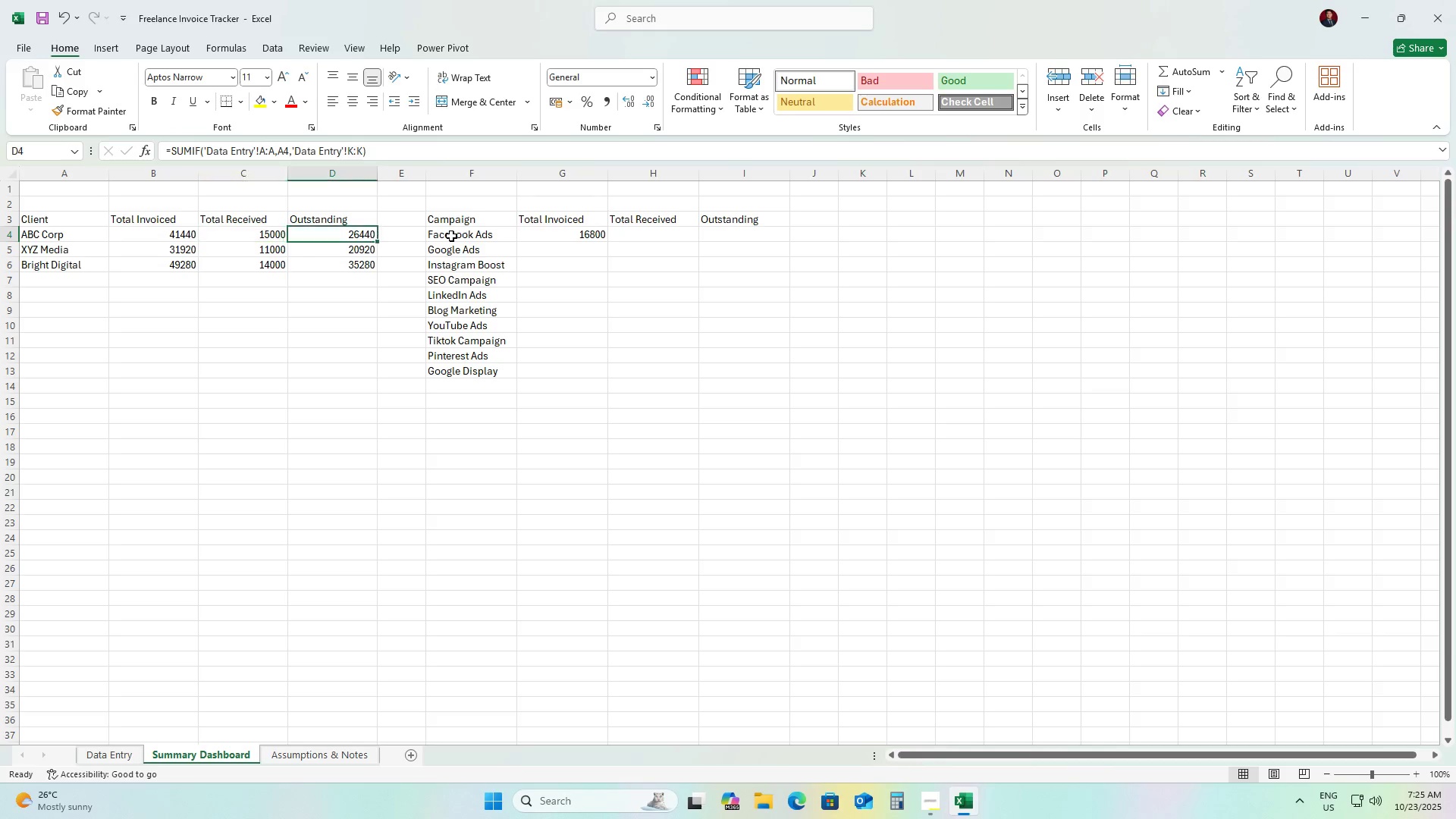 
key(ArrowRight)
 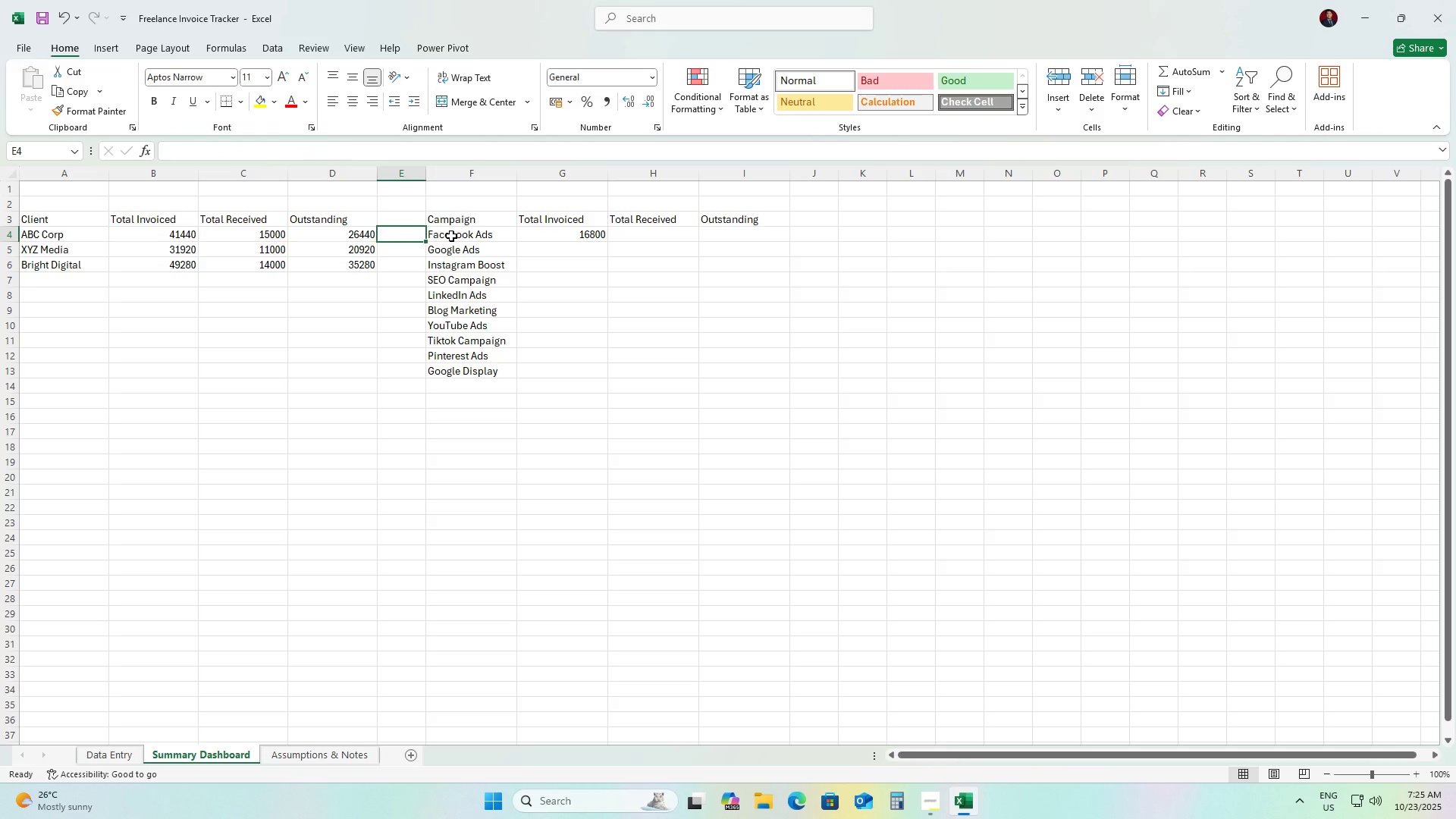 
key(ArrowRight)
 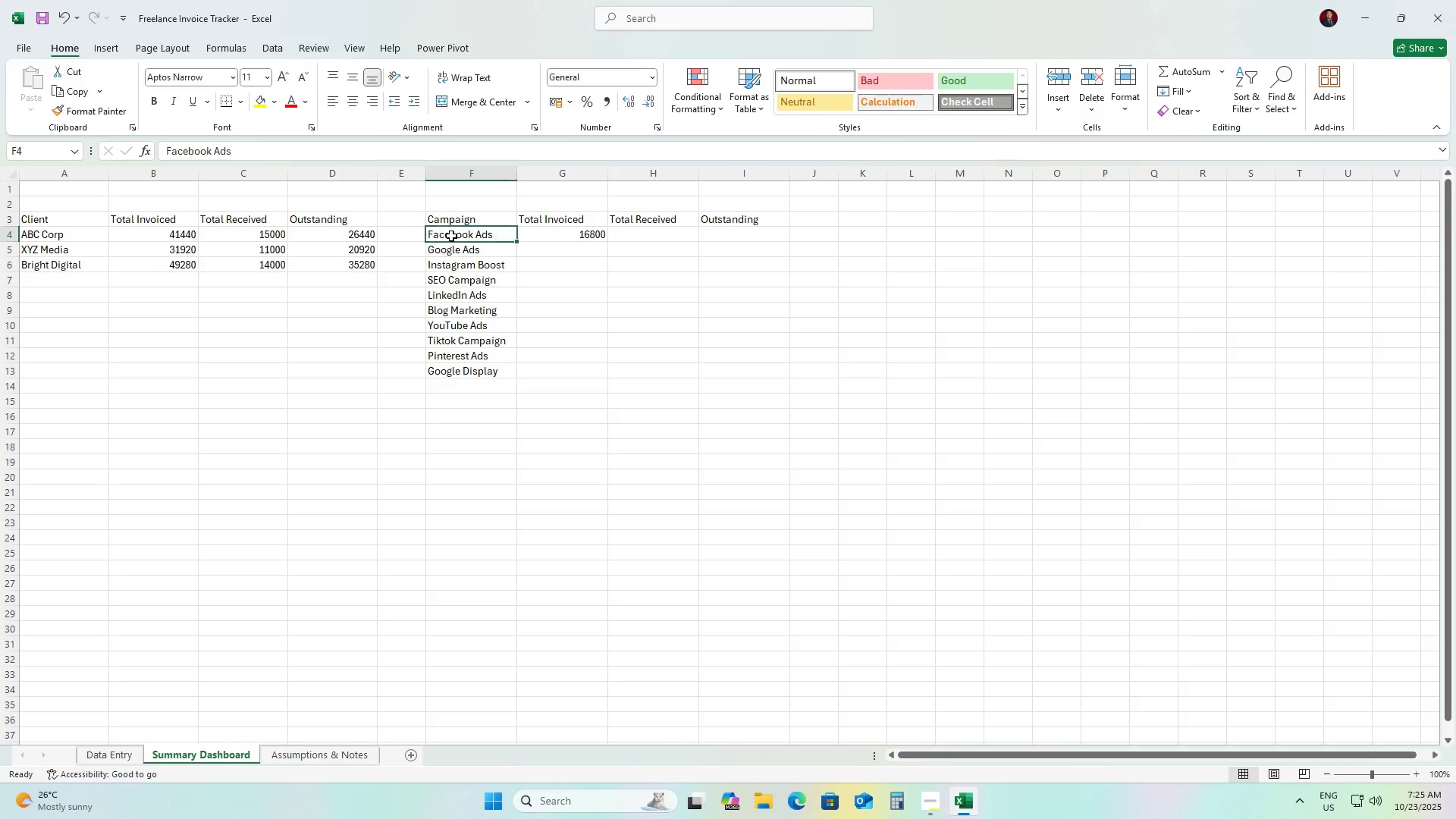 
key(ArrowRight)
 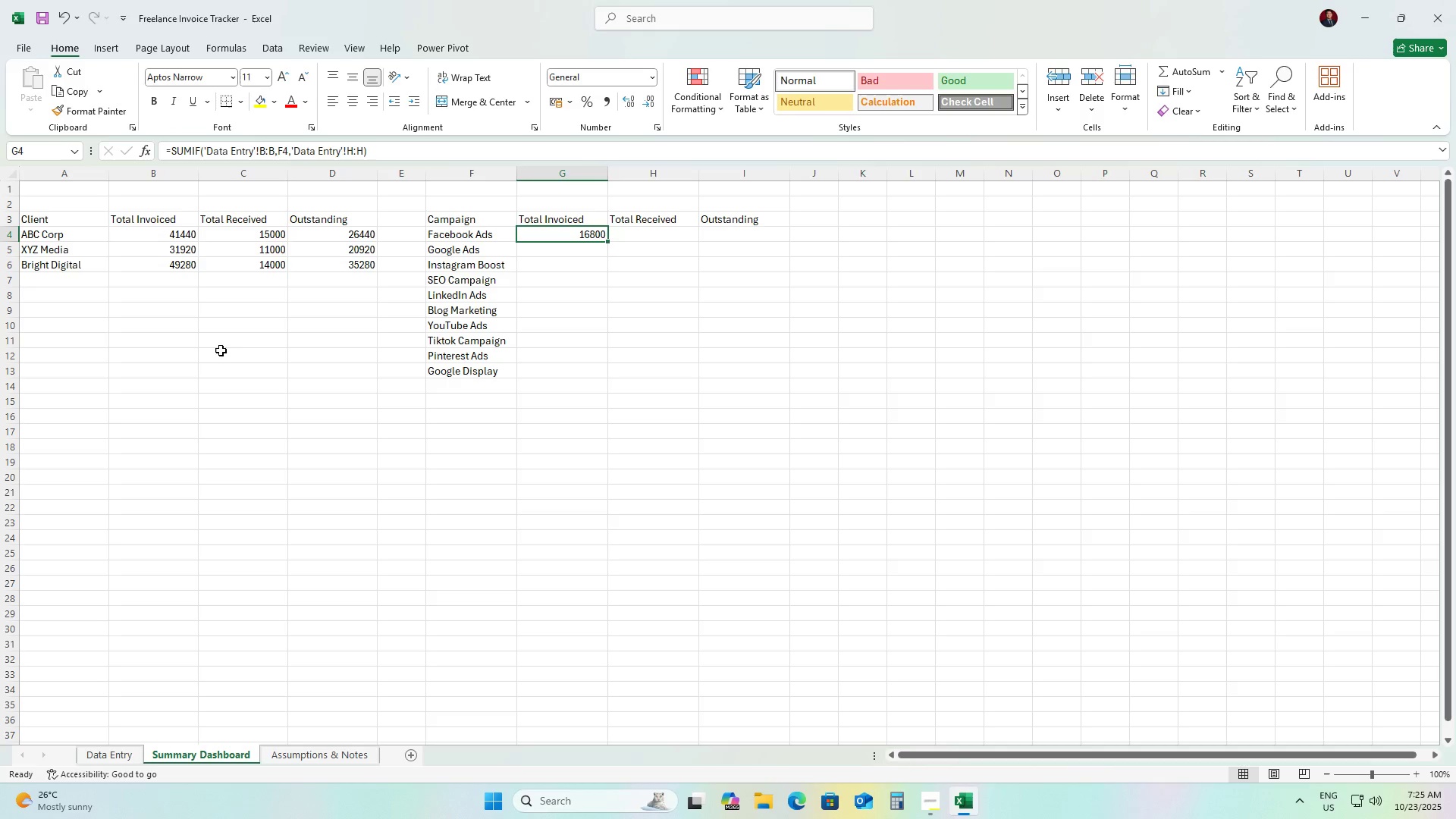 
left_click([98, 752])
 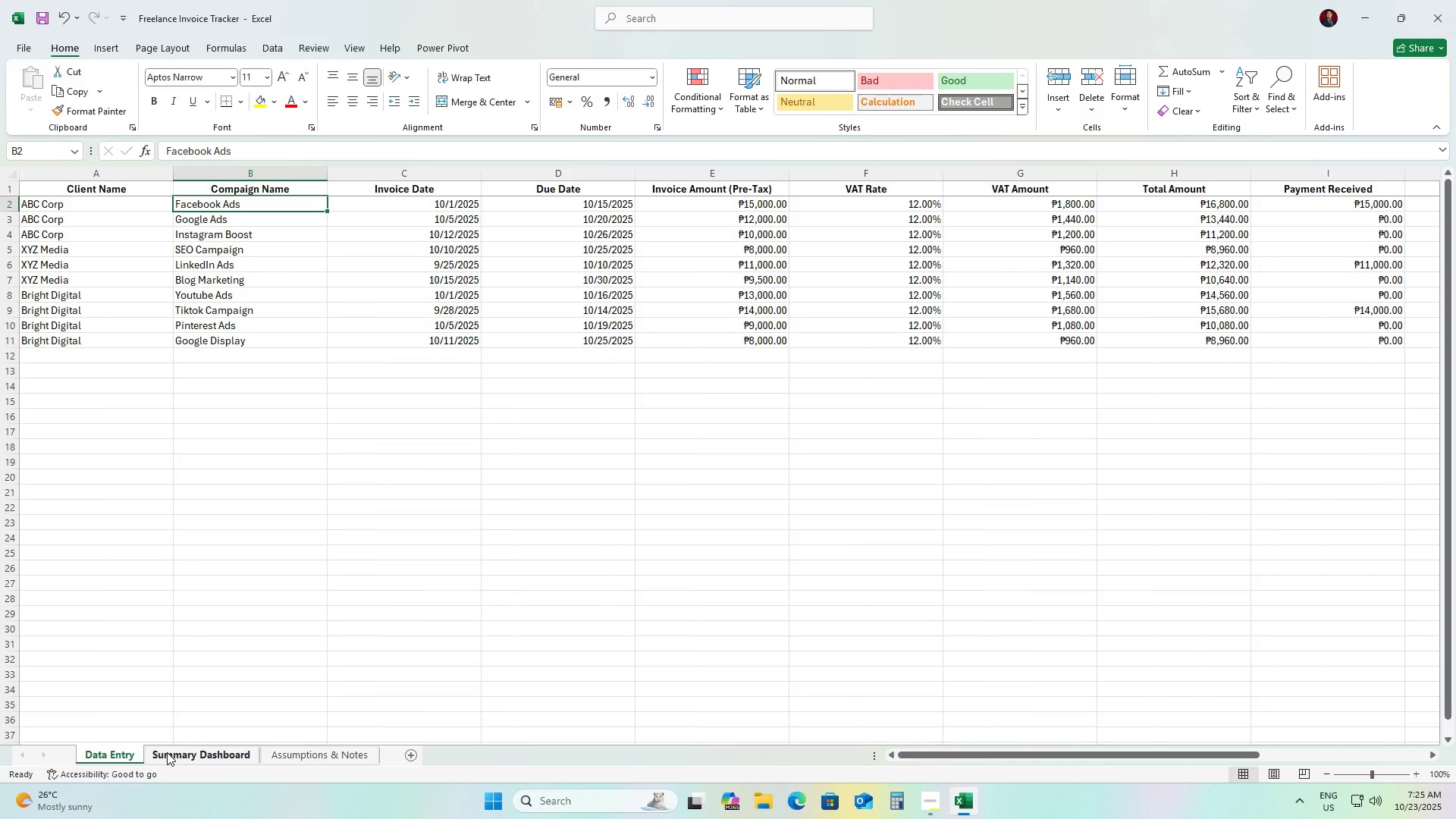 
left_click([167, 752])
 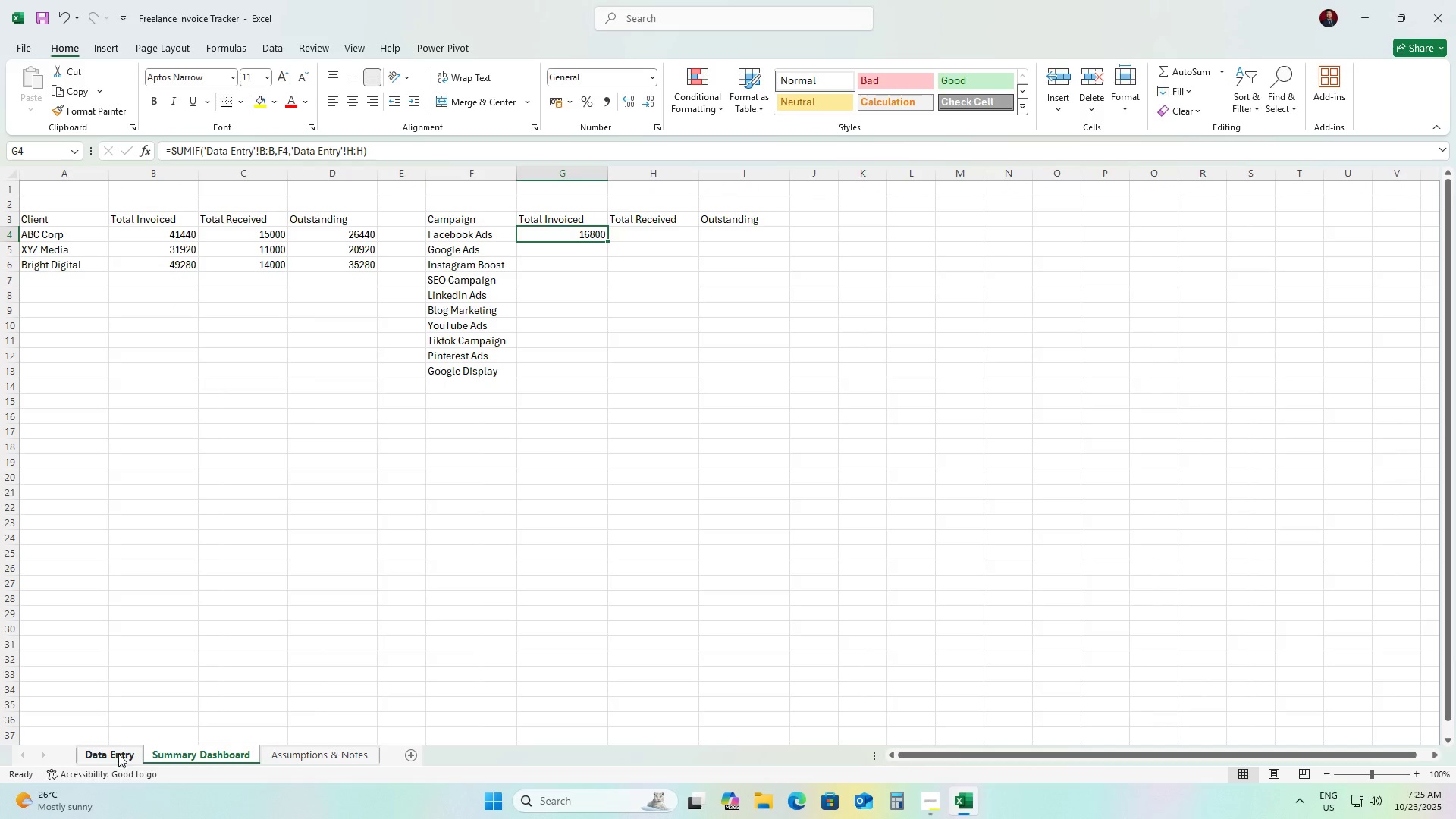 
left_click([119, 755])
 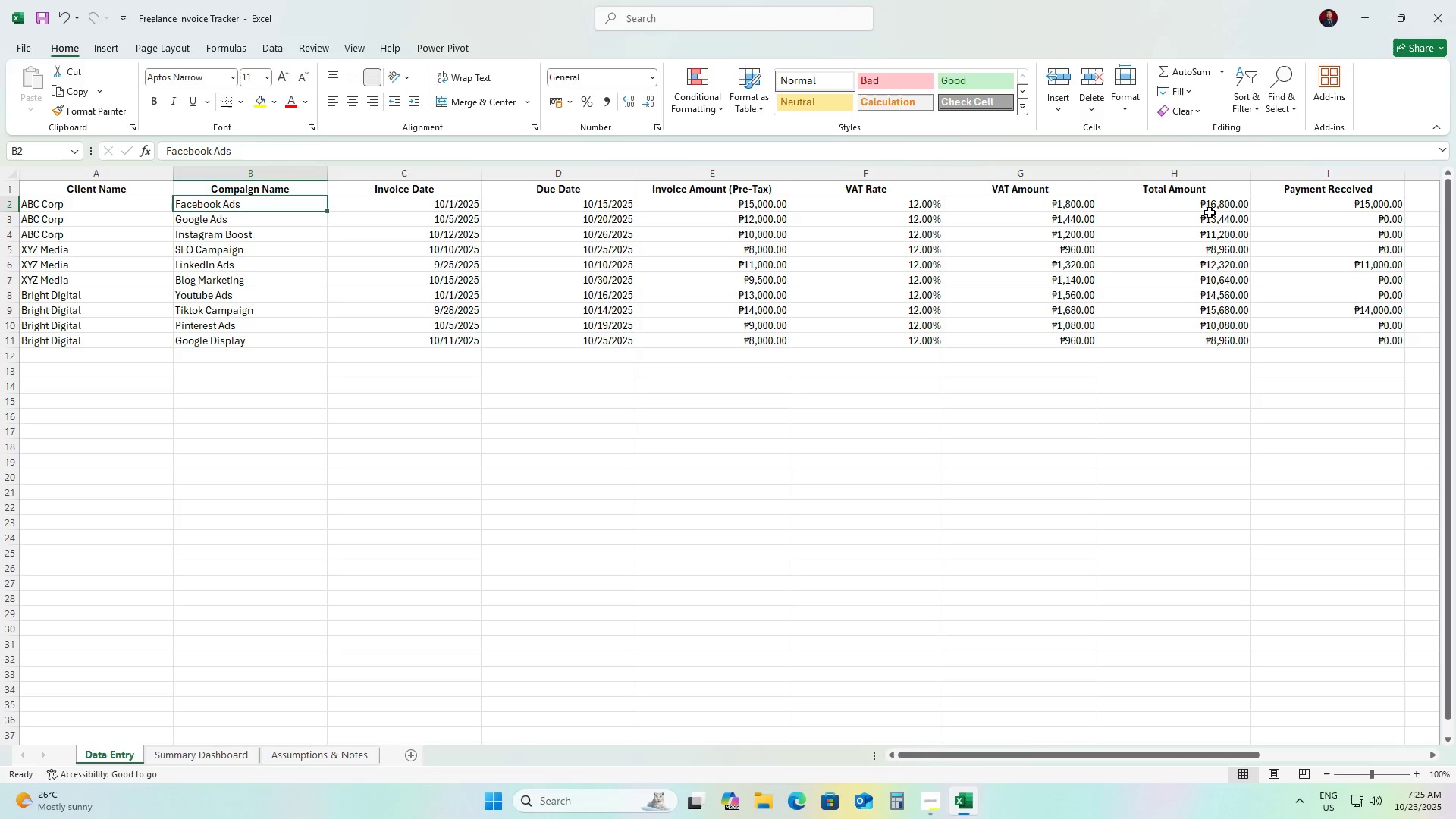 
left_click([243, 465])
 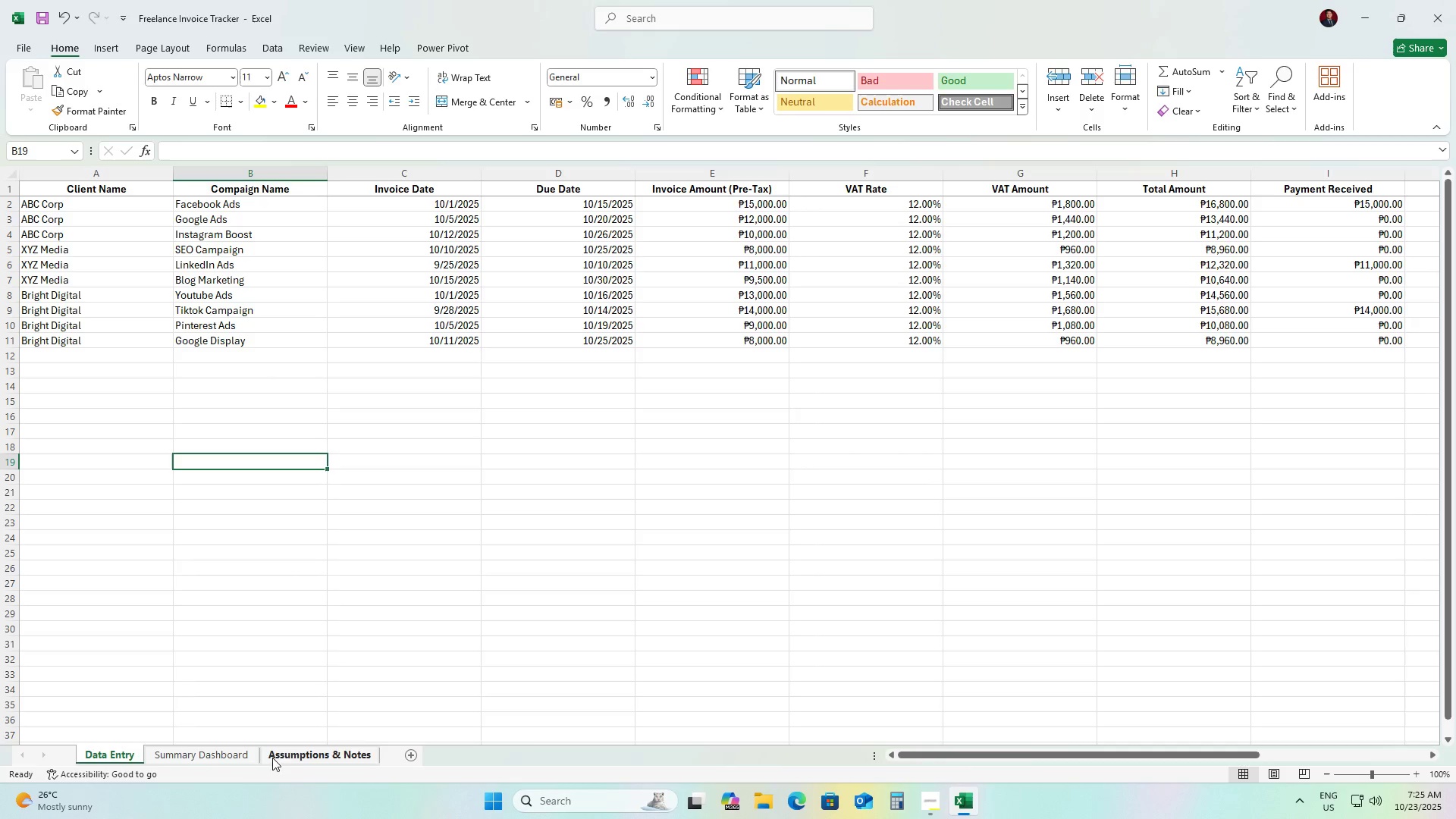 
left_click([287, 754])
 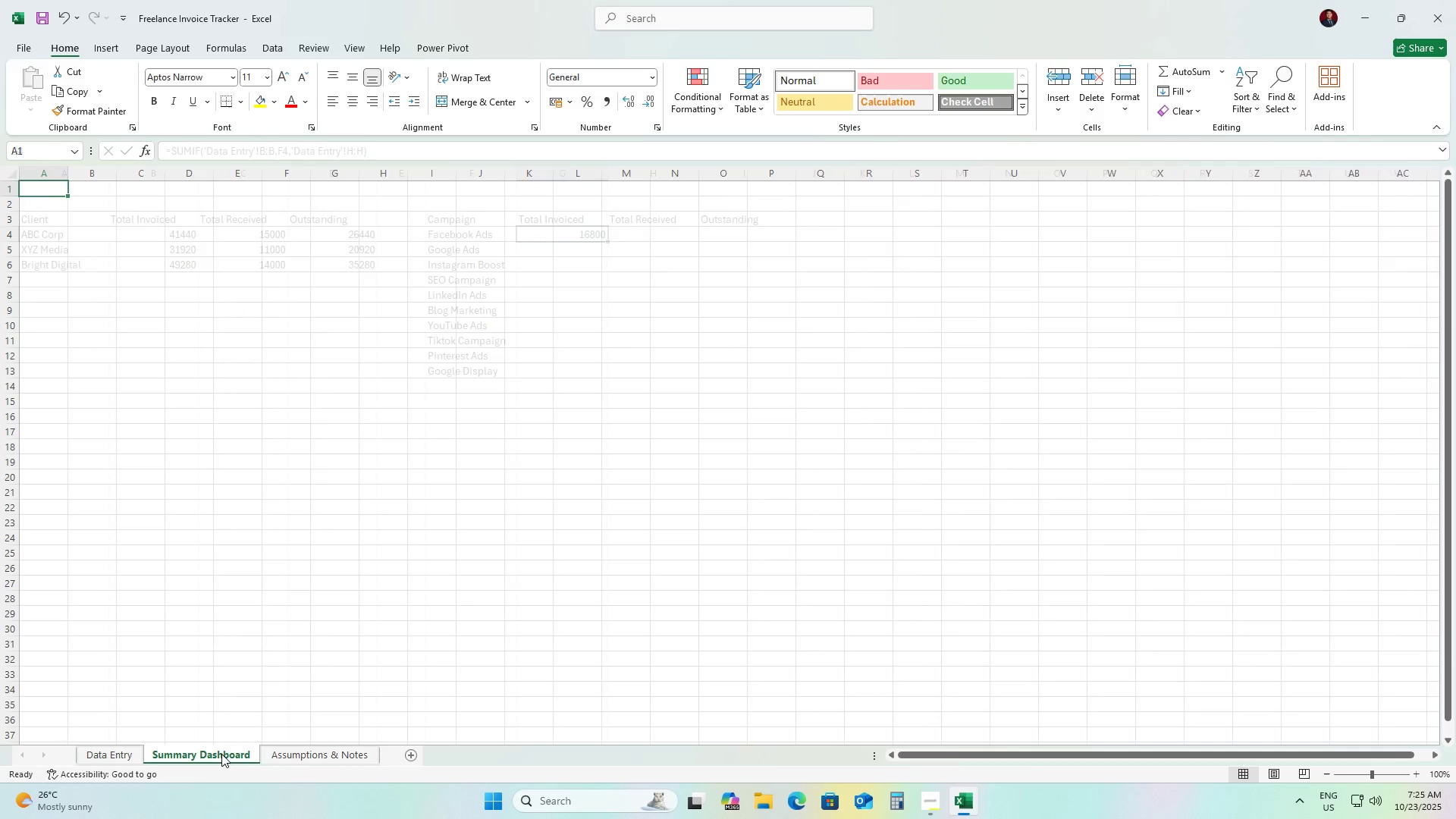 
left_click([221, 754])
 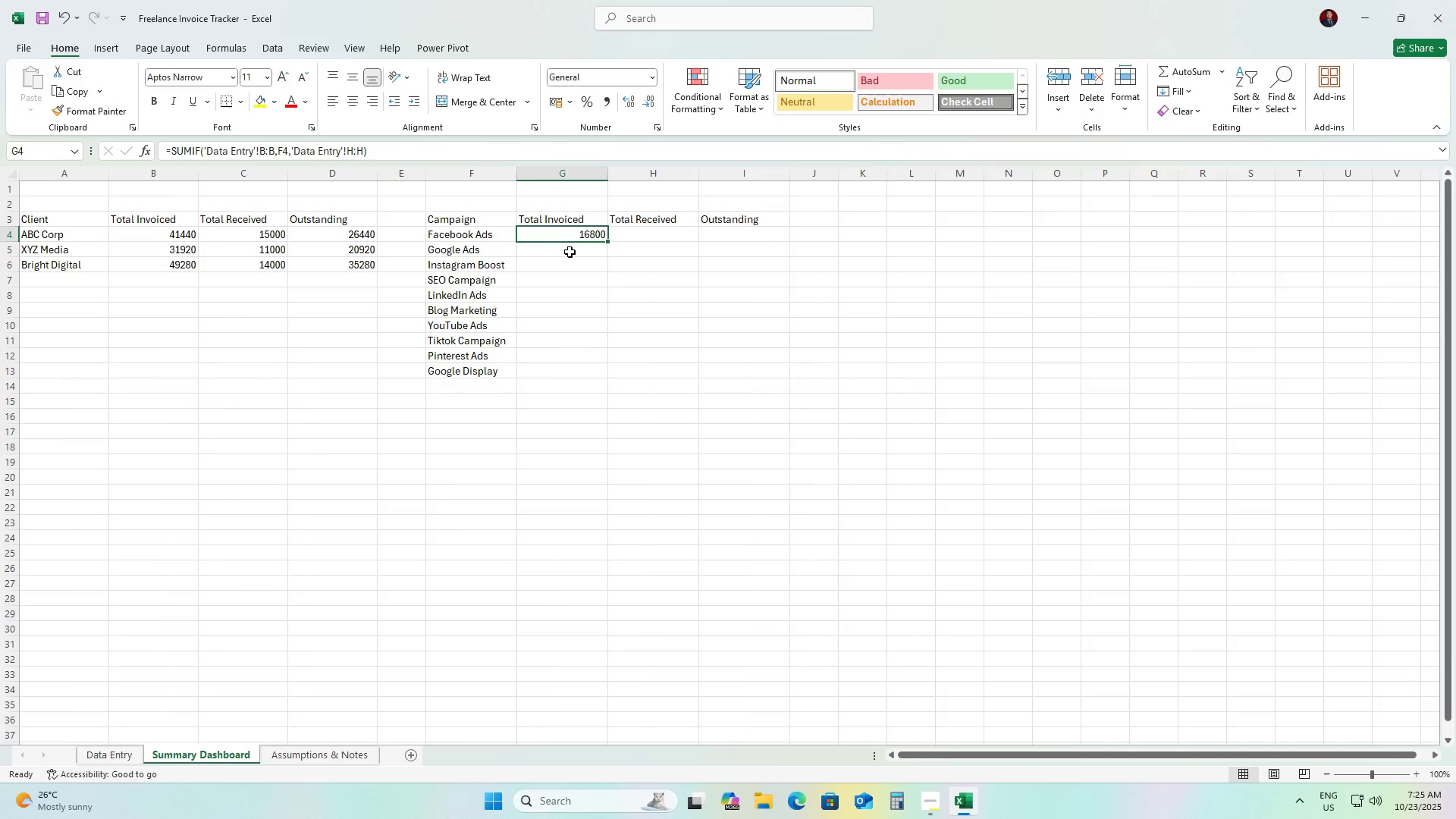 
left_click([570, 252])
 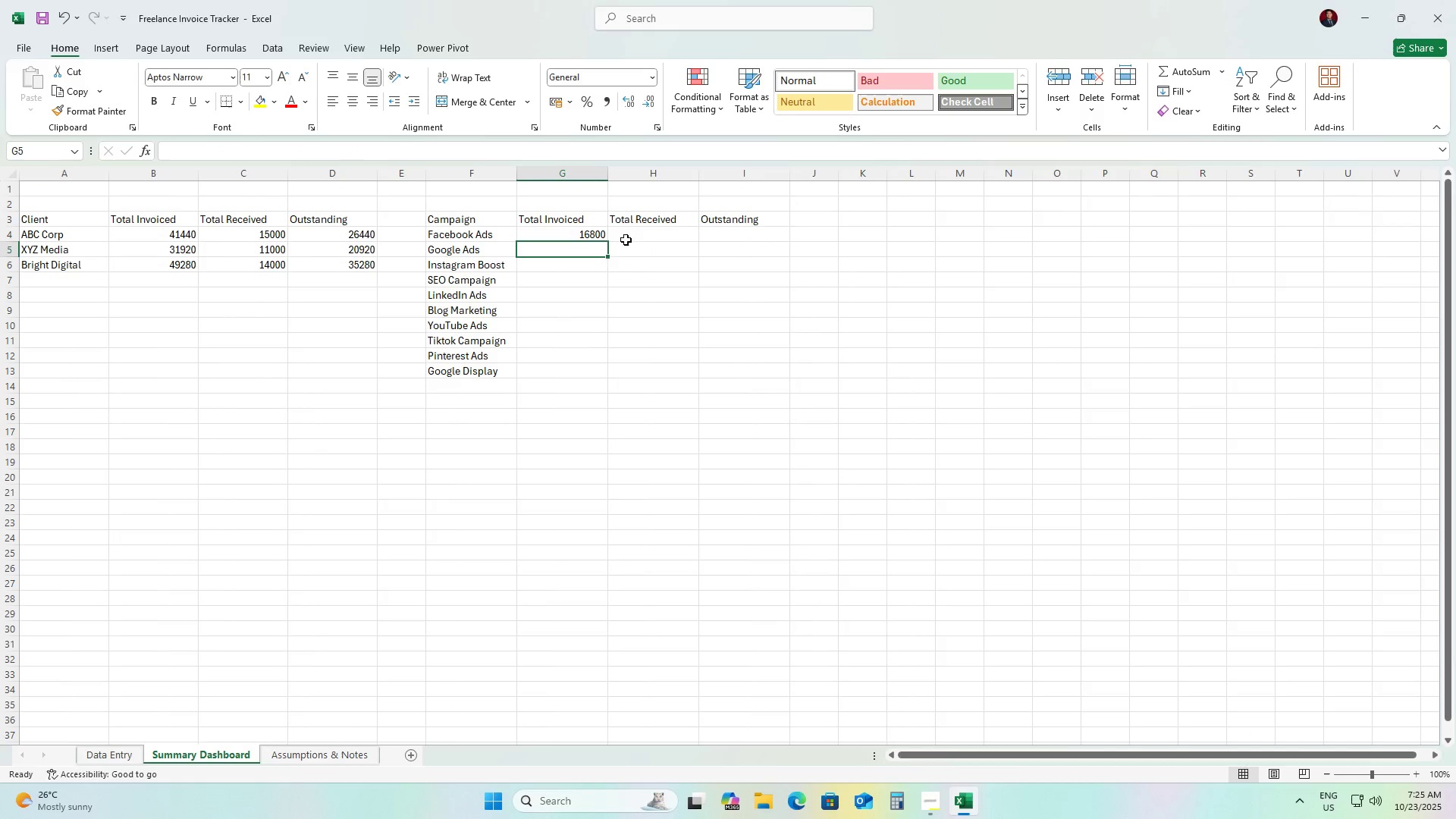 
double_click([595, 237])
 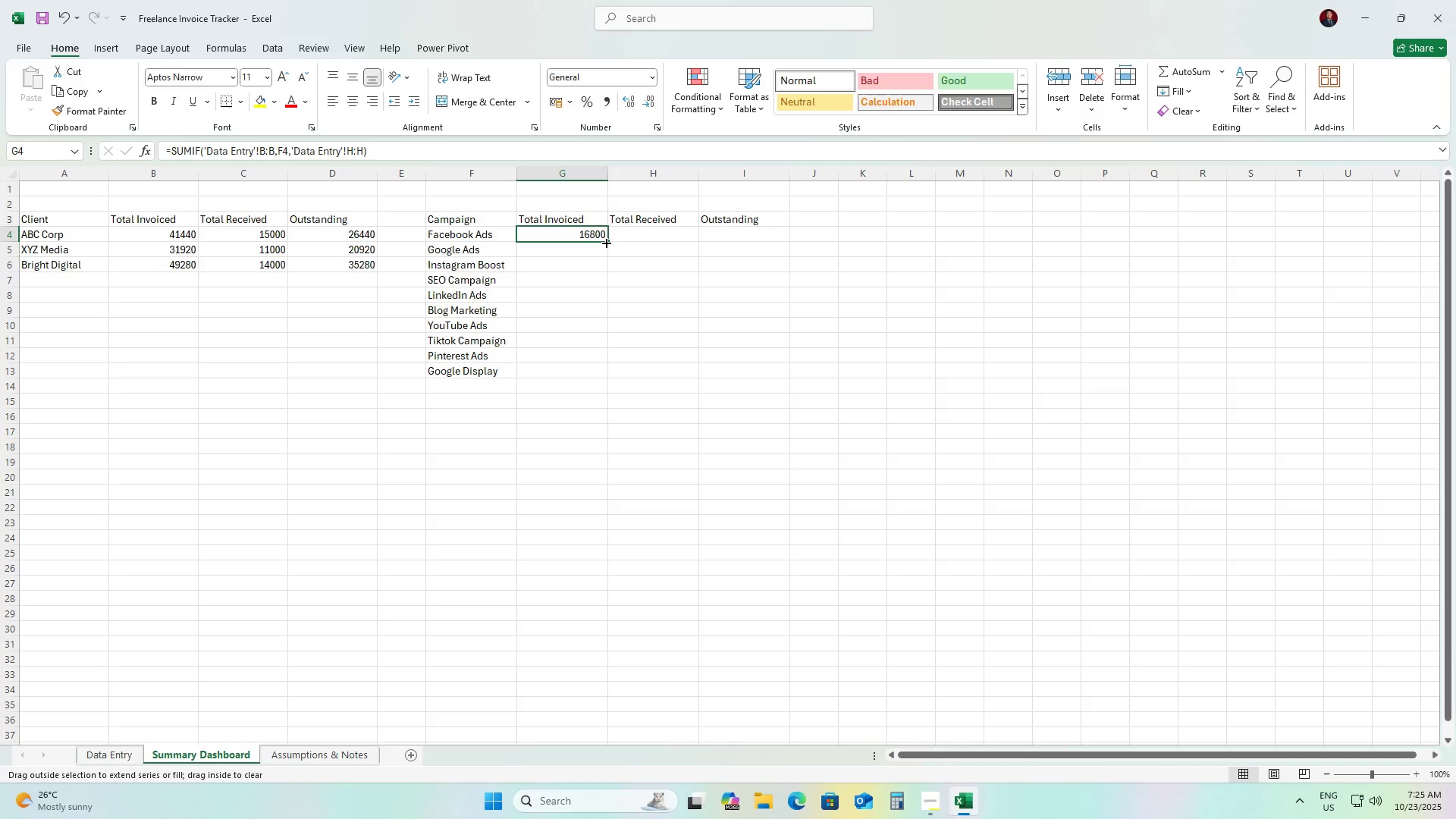 
double_click([605, 242])
 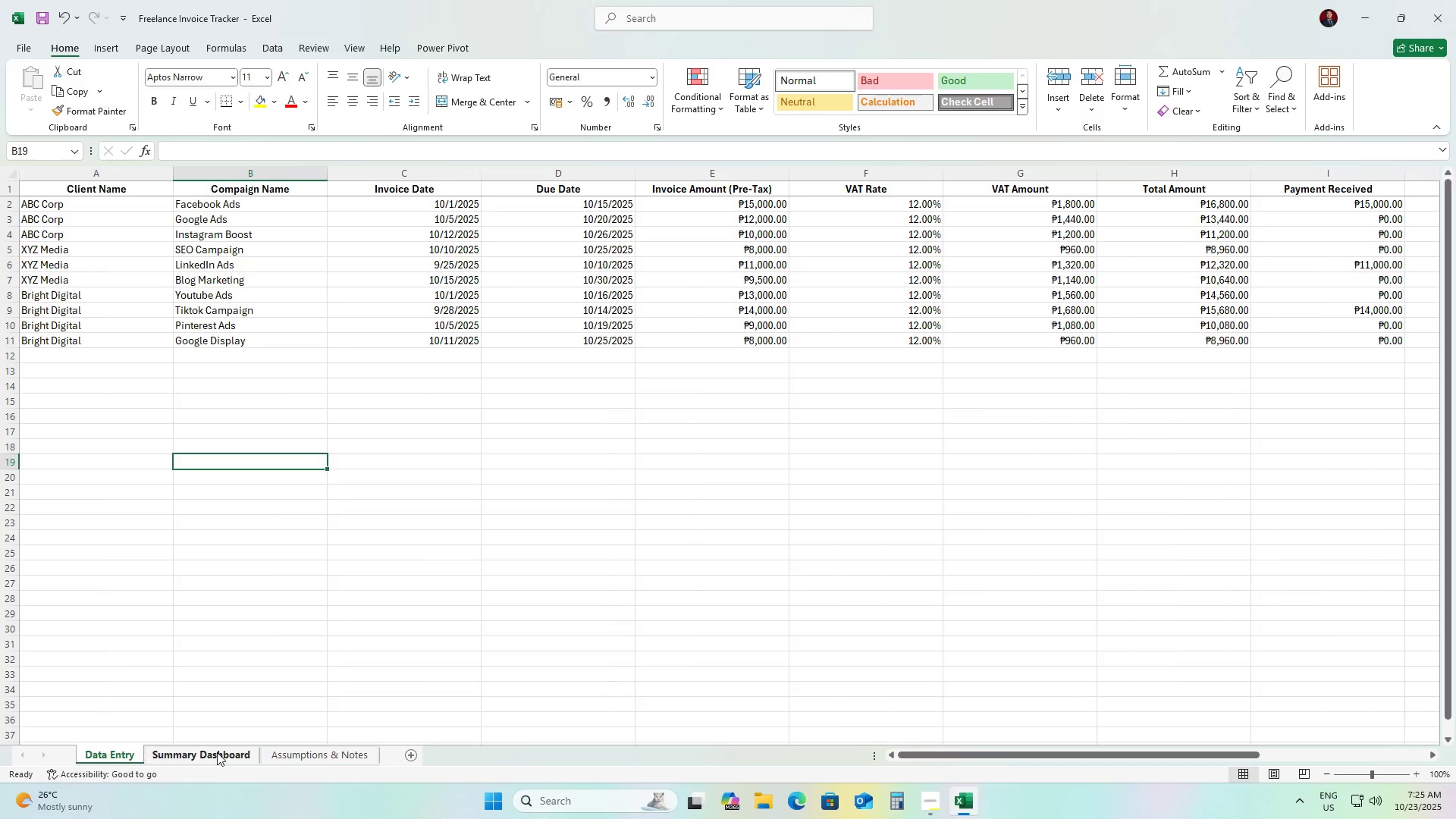 
left_click([217, 752])
 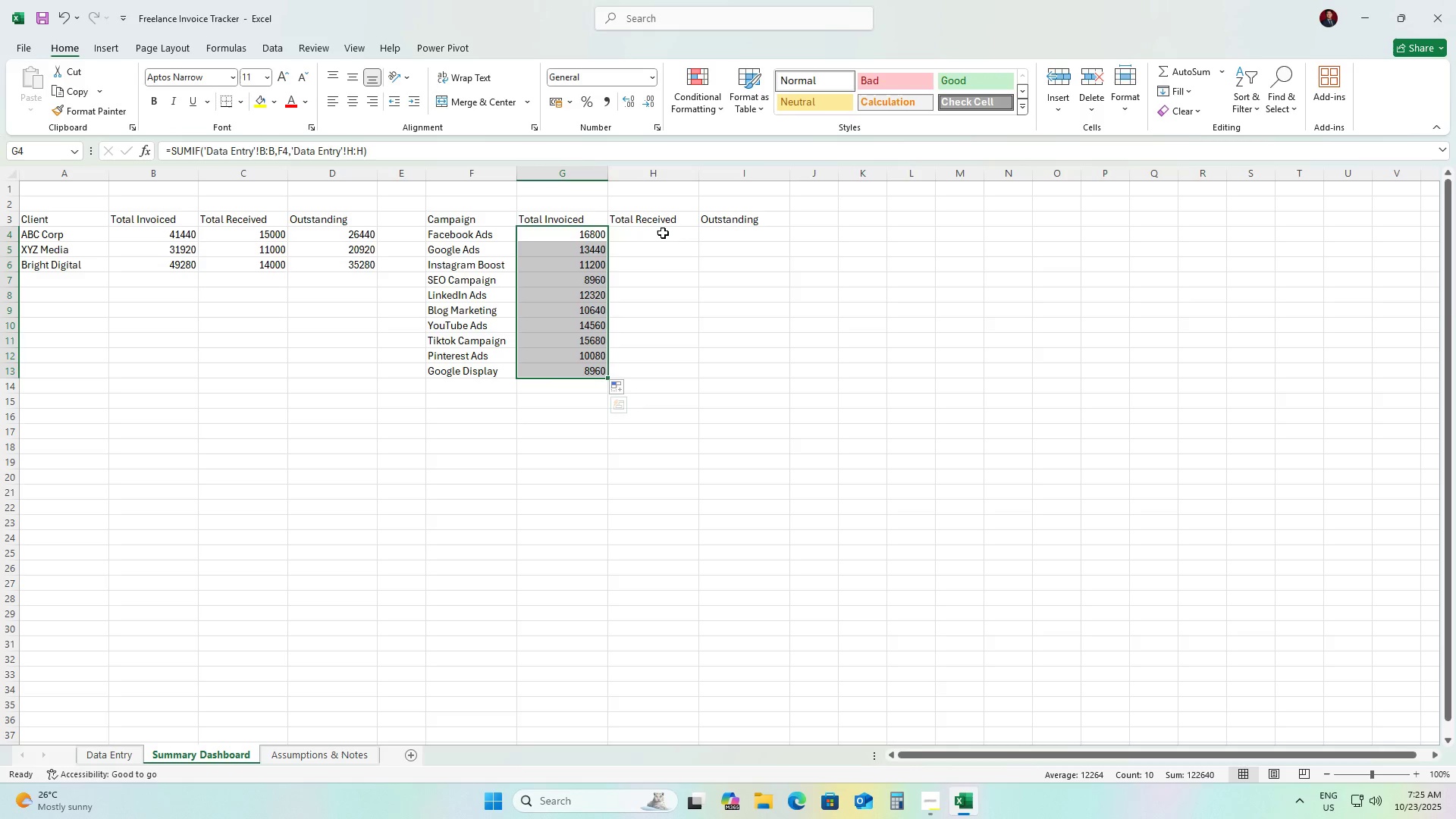 
left_click([663, 233])
 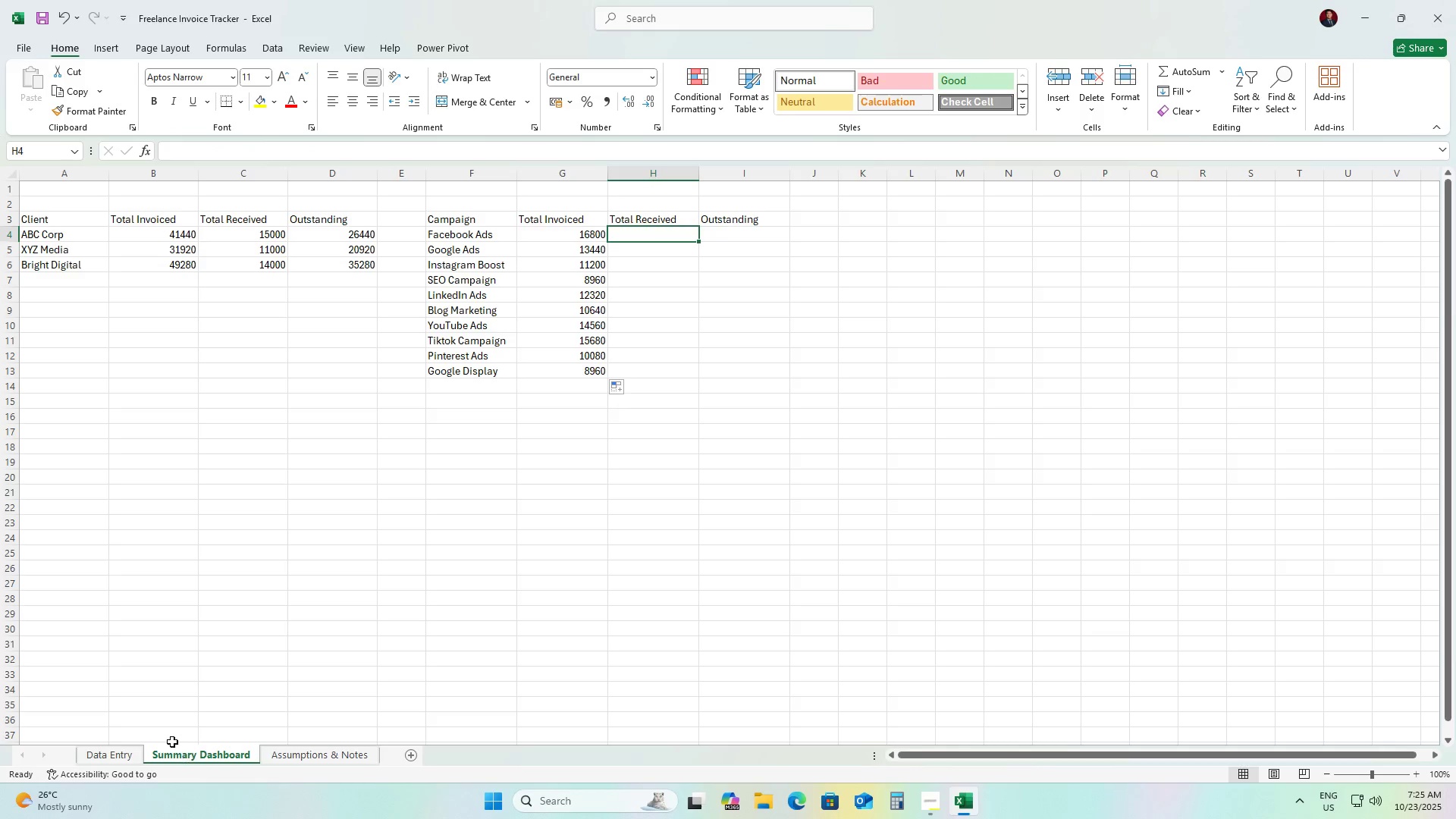 
left_click([575, 229])
 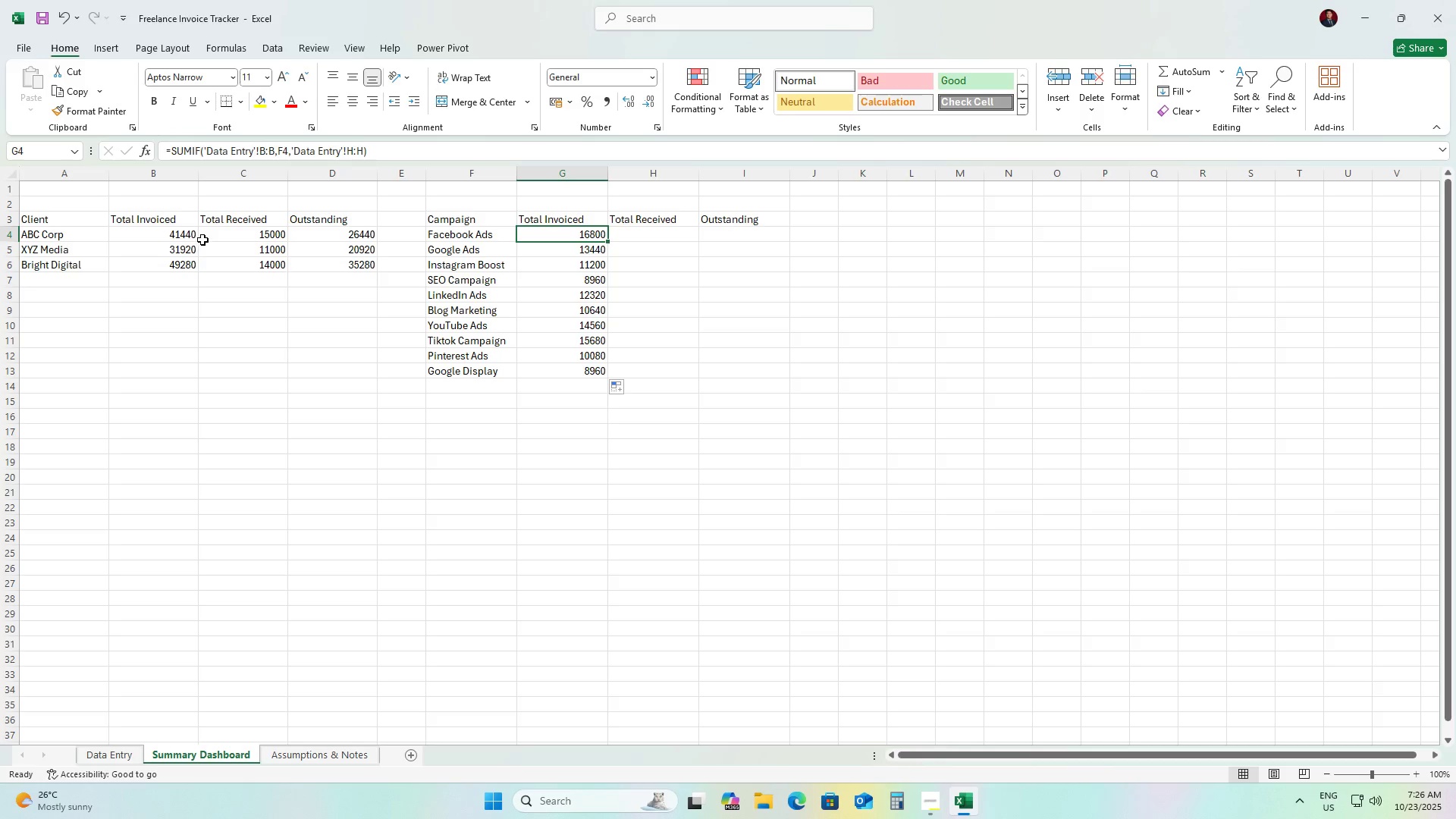 
wait(5.46)
 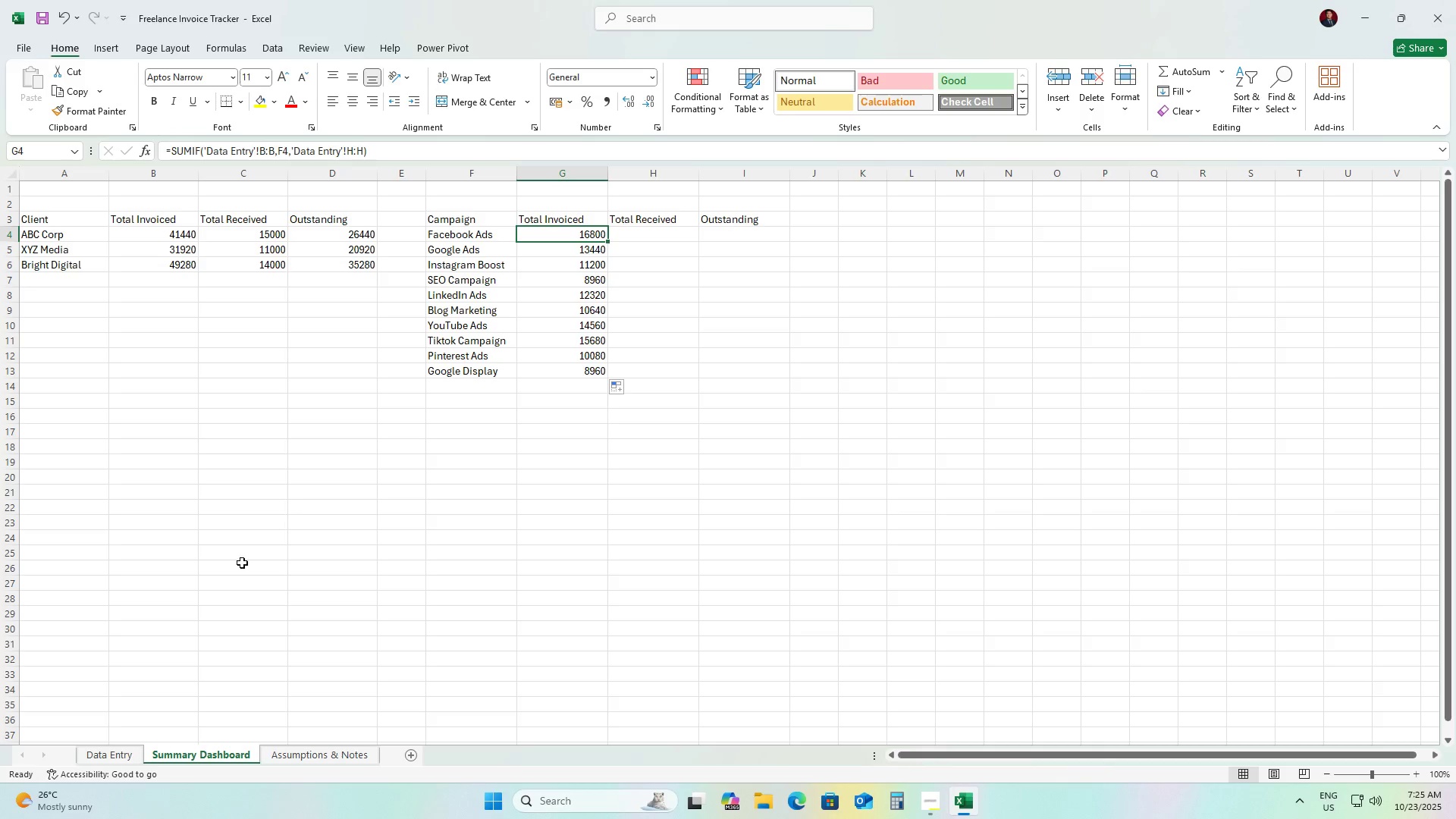 
left_click([247, 252])
 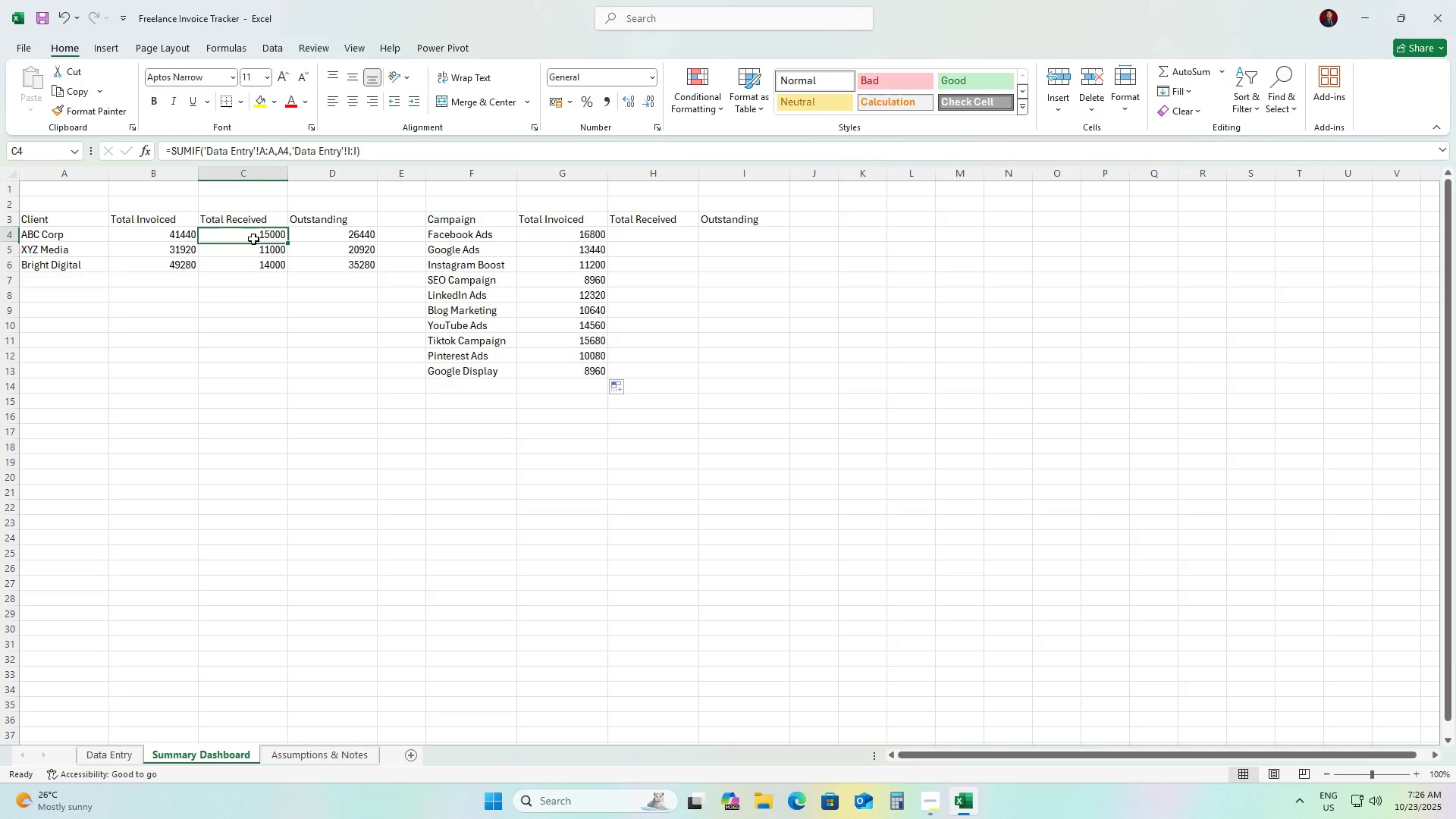 
left_click([253, 239])
 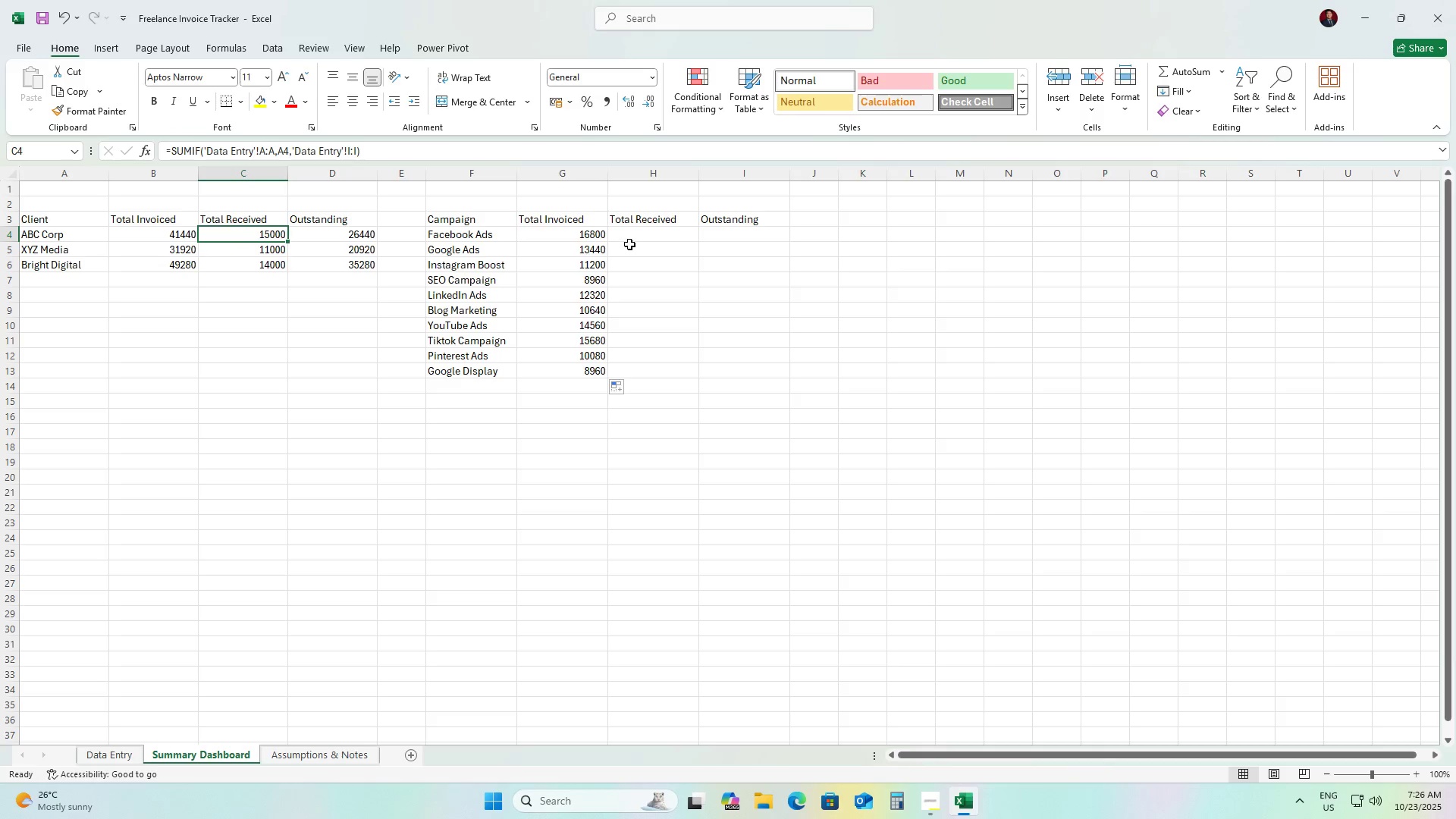 
left_click([588, 232])
 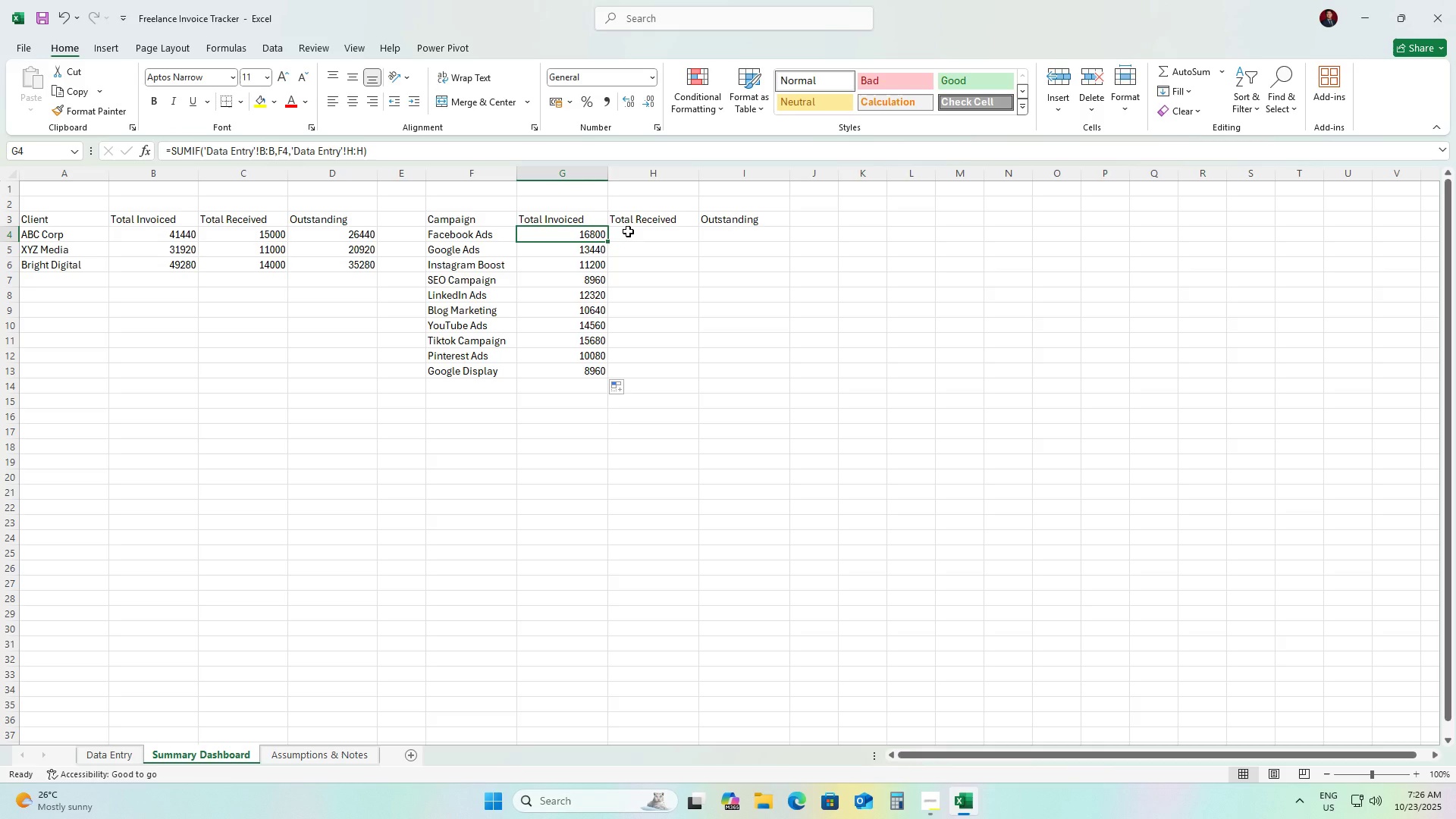 
wait(5.84)
 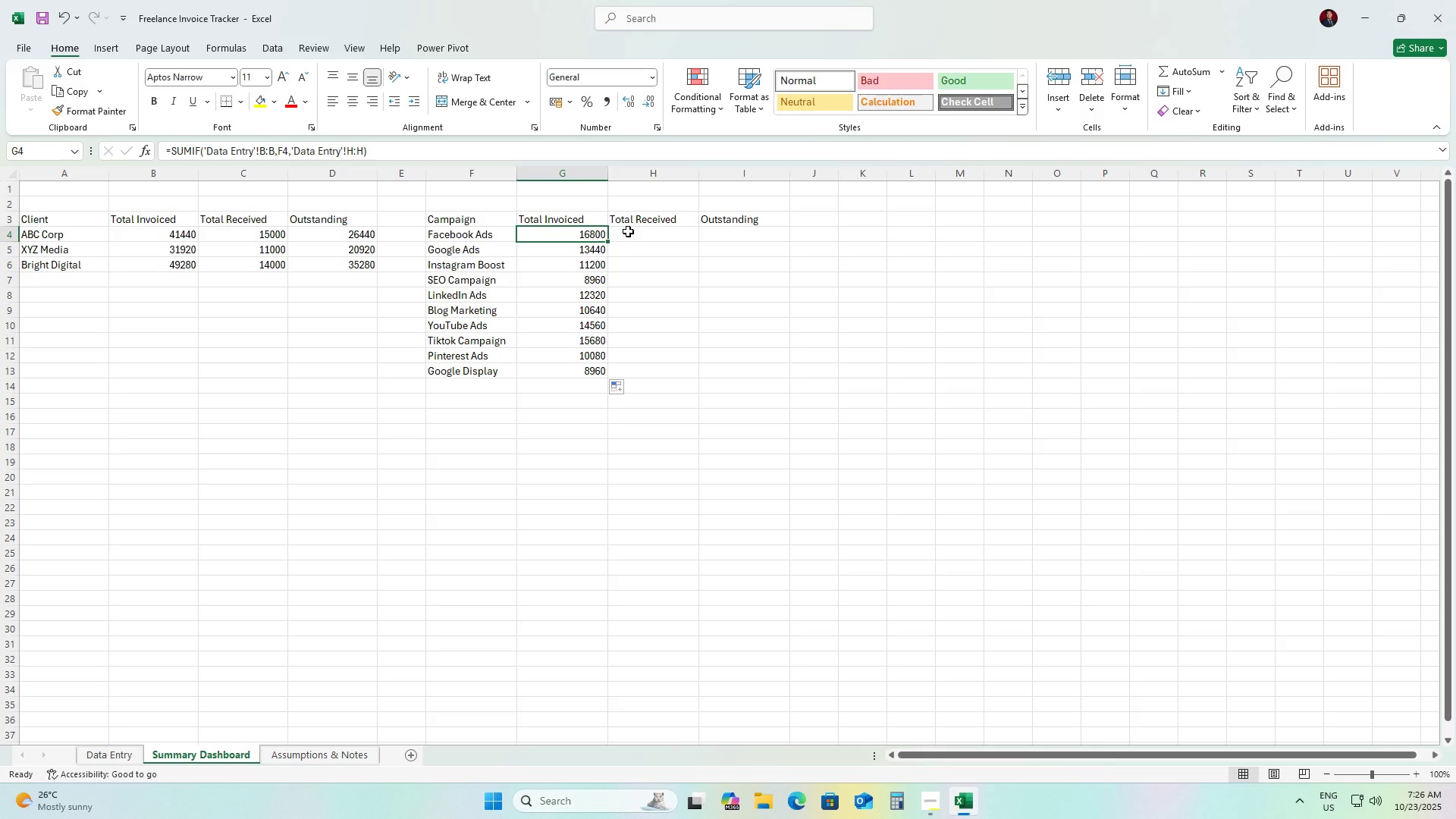 
left_click([651, 240])
 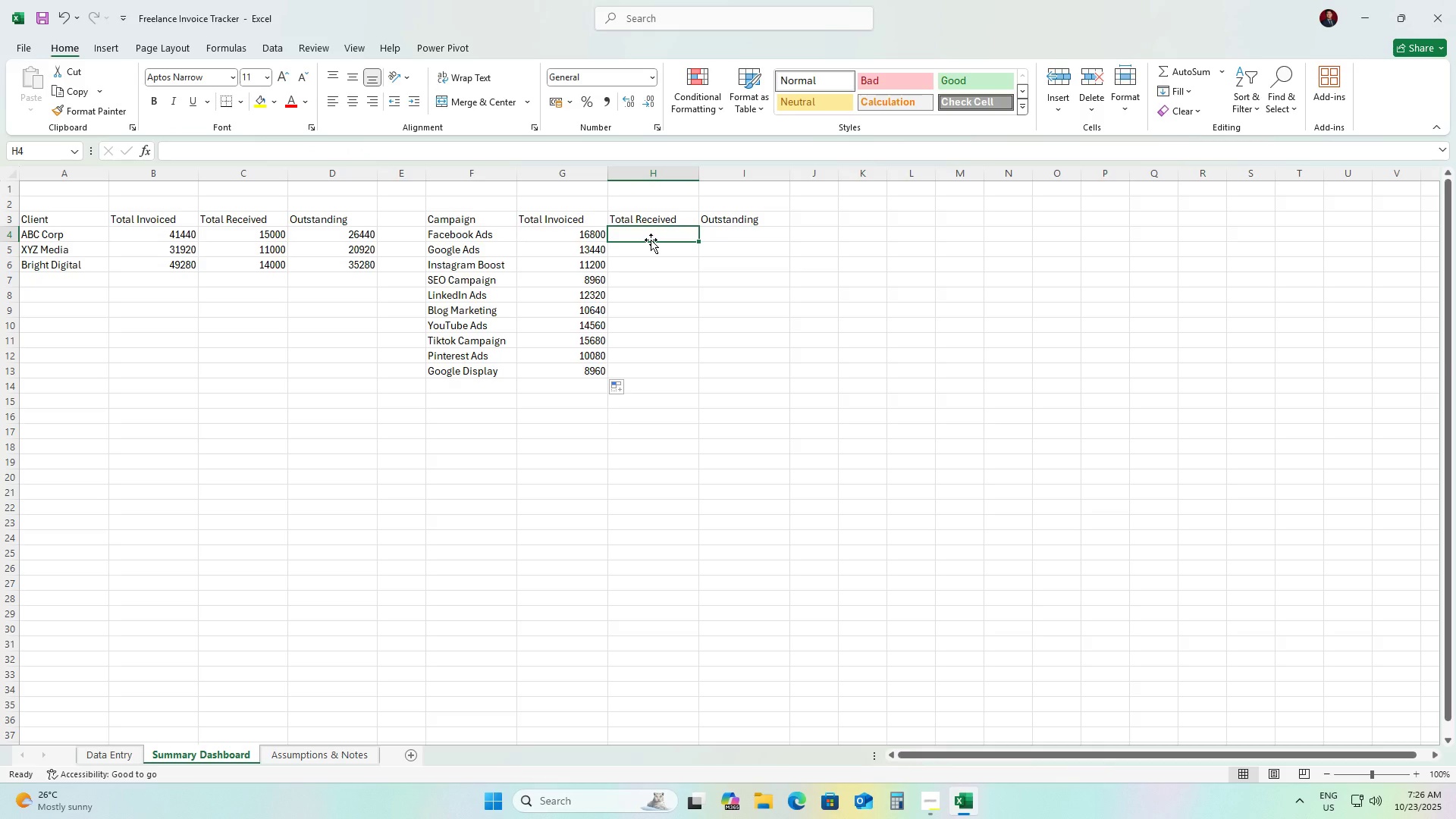 
type(=SUM)
key(Backspace)
type(M)
 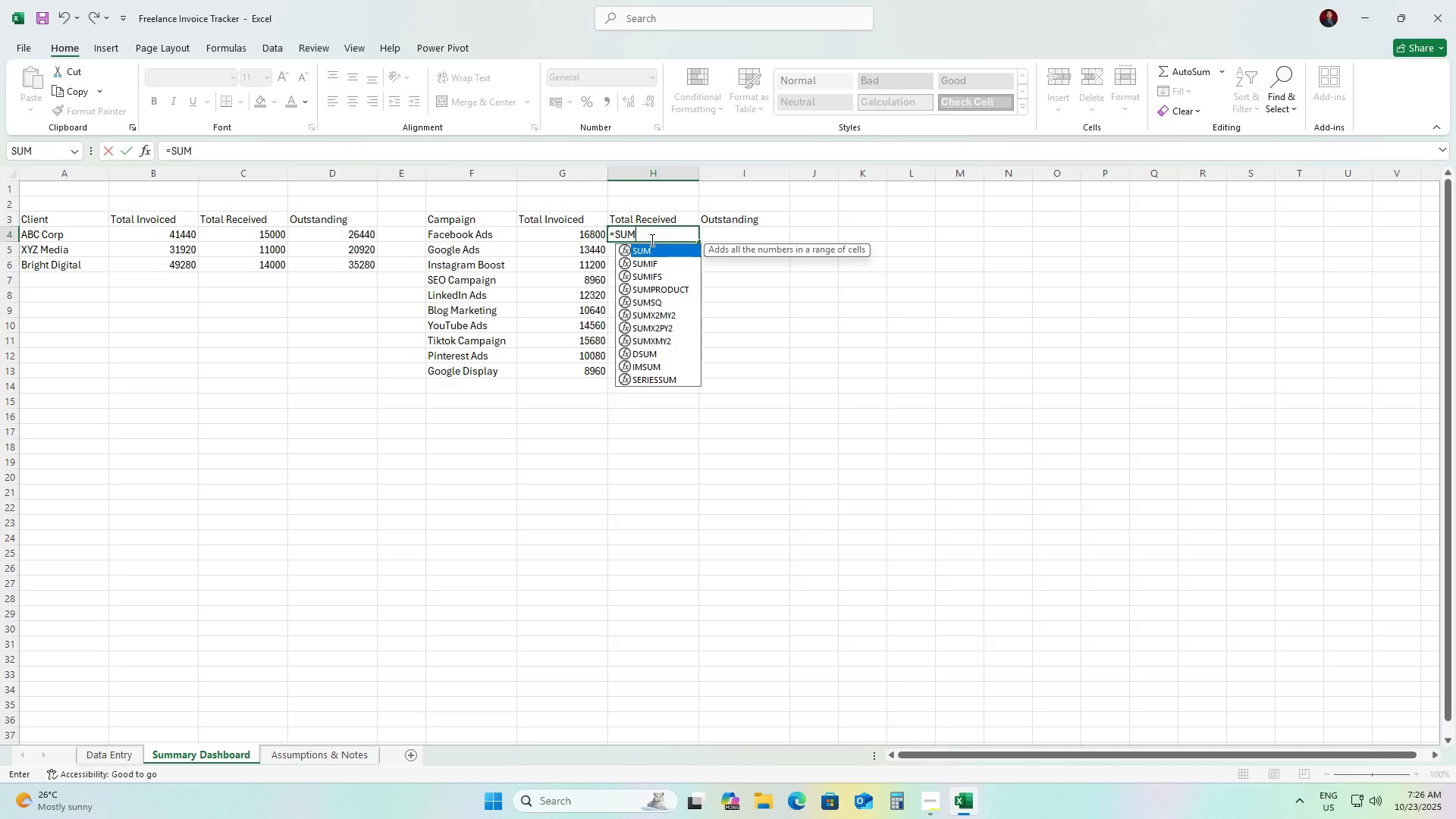 
type(IF)
key(Tab)
type('Dat Entry'!B:B)
 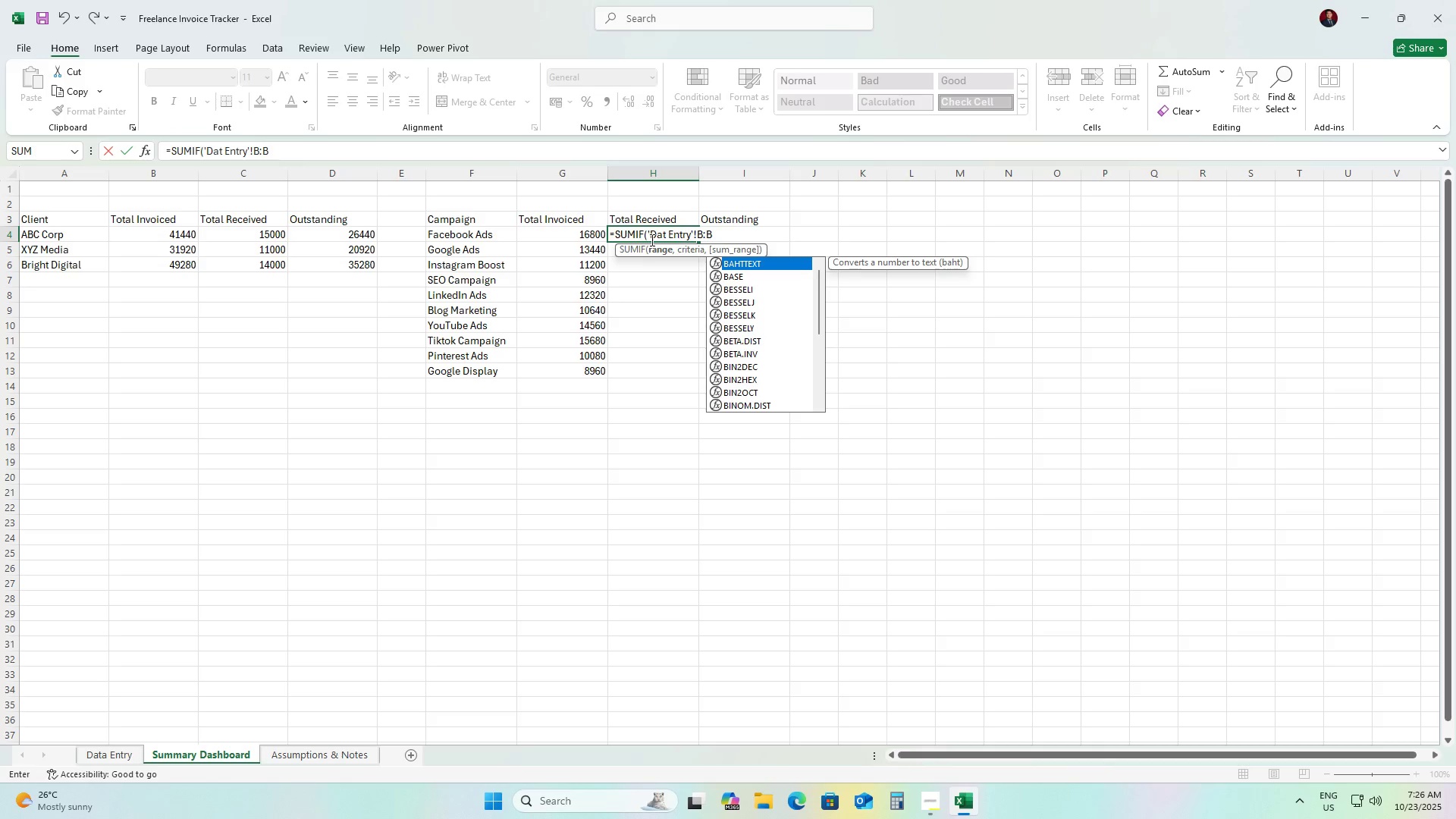 
wait(6.44)
 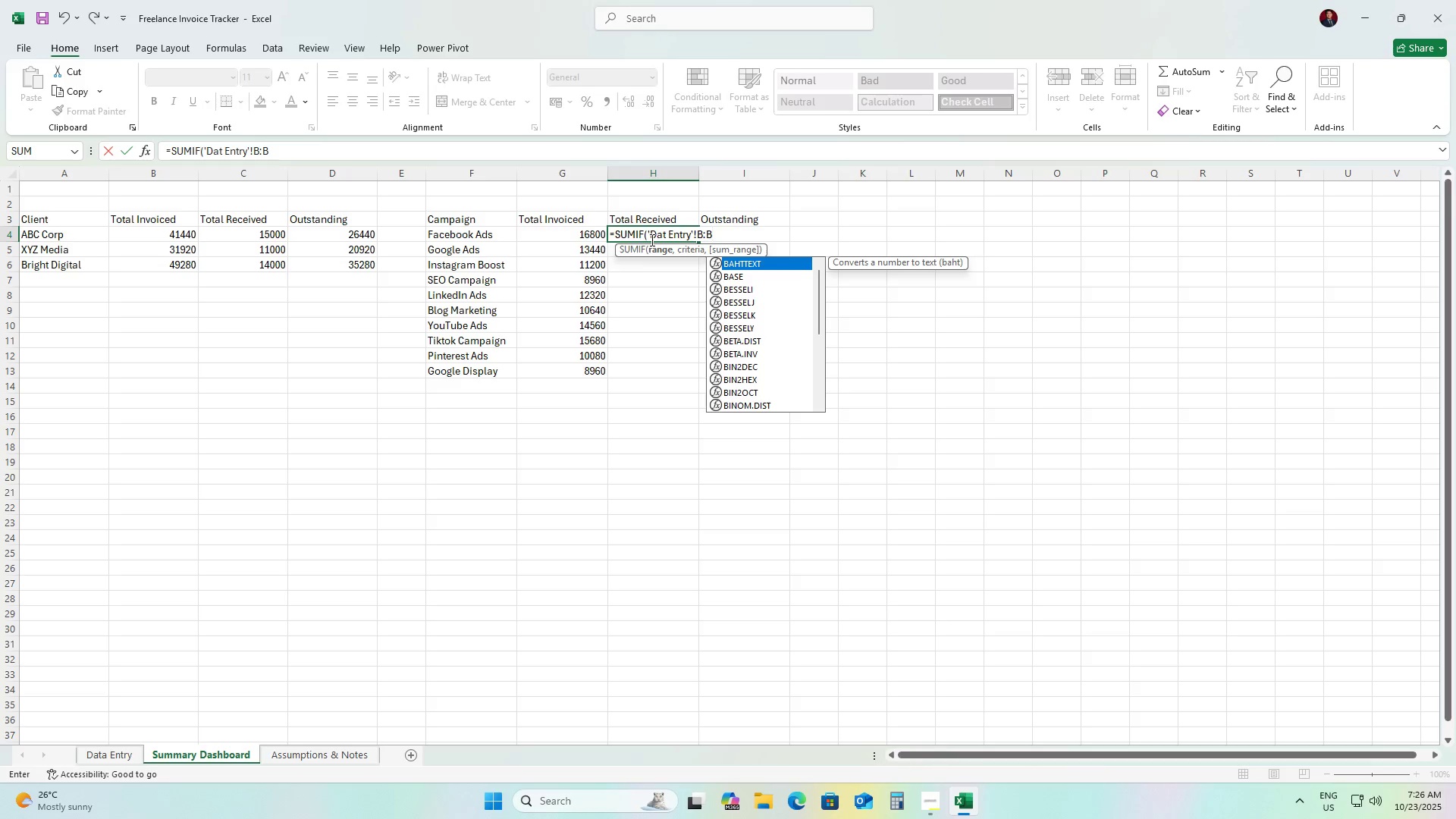 
key(Comma)
 